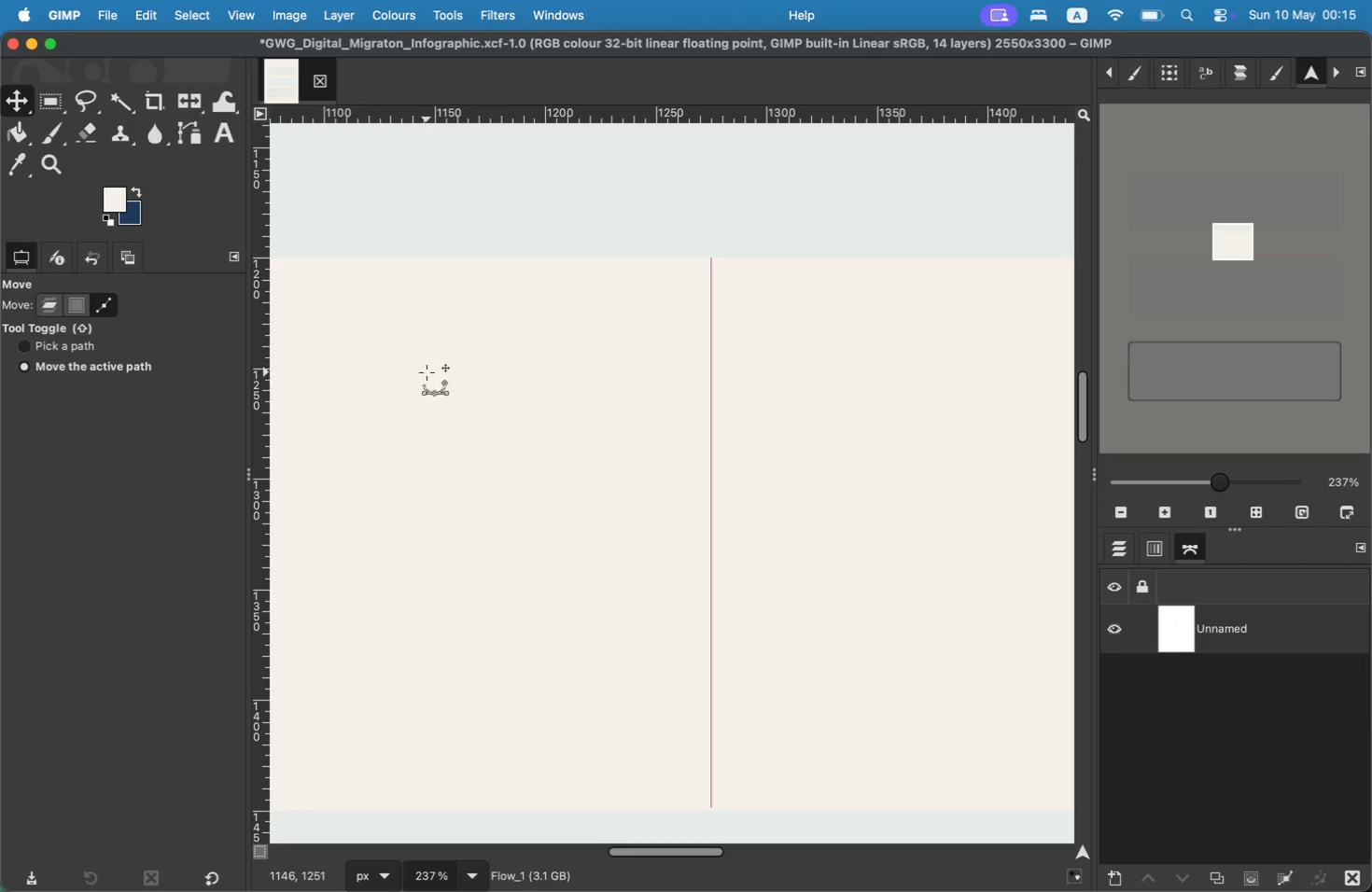 
left_click([1128, 545])
 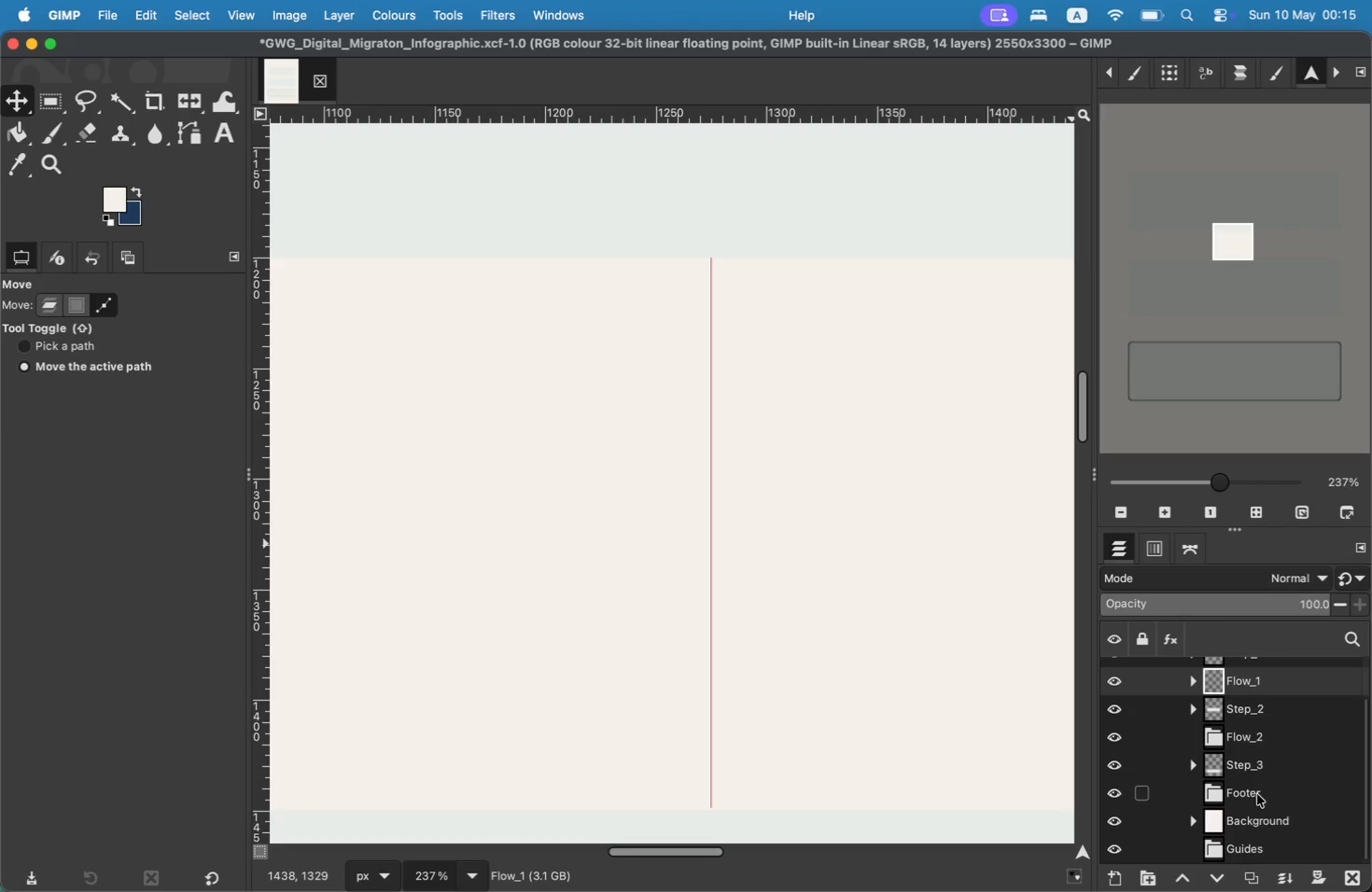 
scroll: coordinate [1248, 740], scroll_direction: up, amount: 3.0
 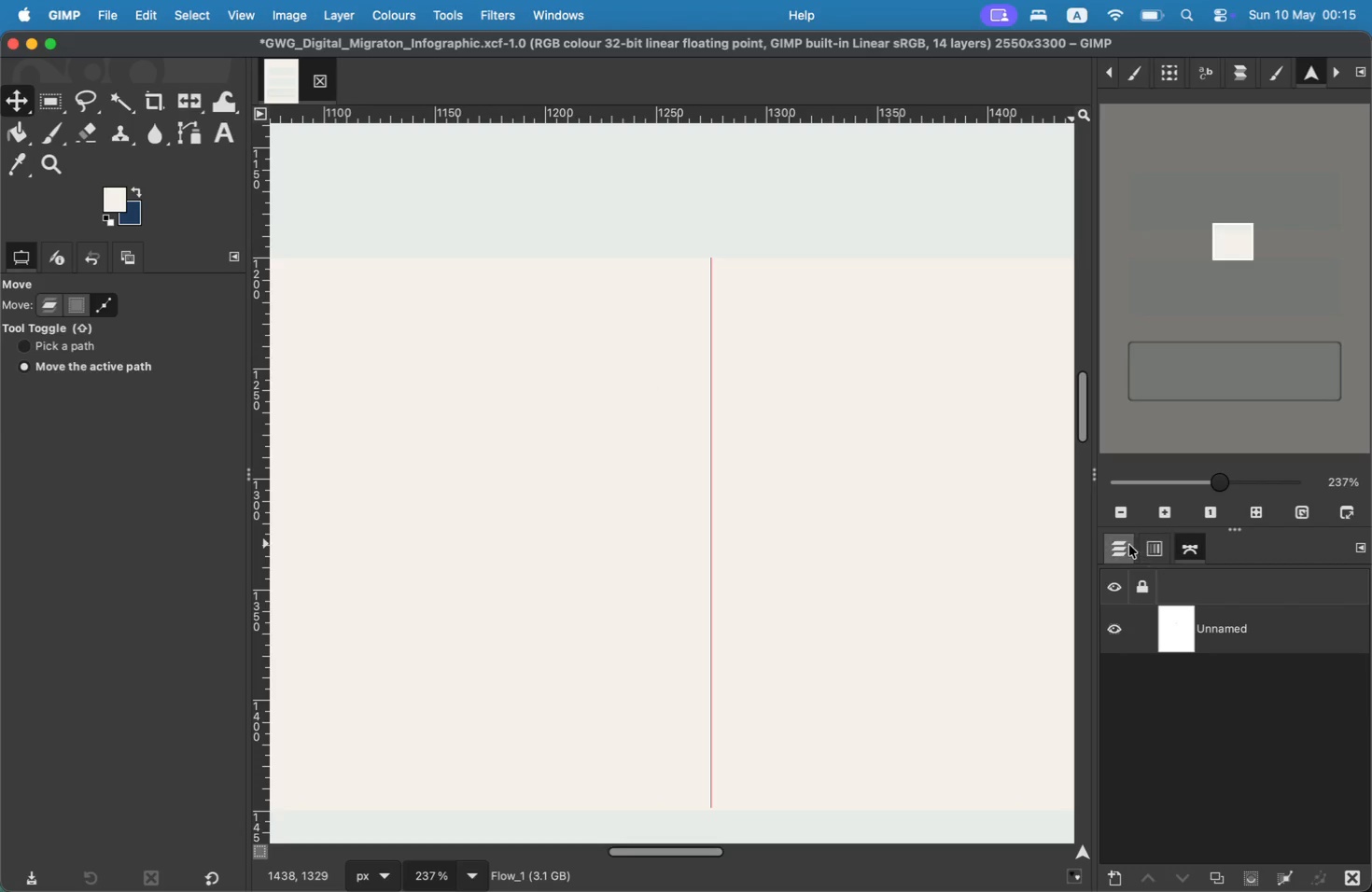 
left_click([1235, 766])
 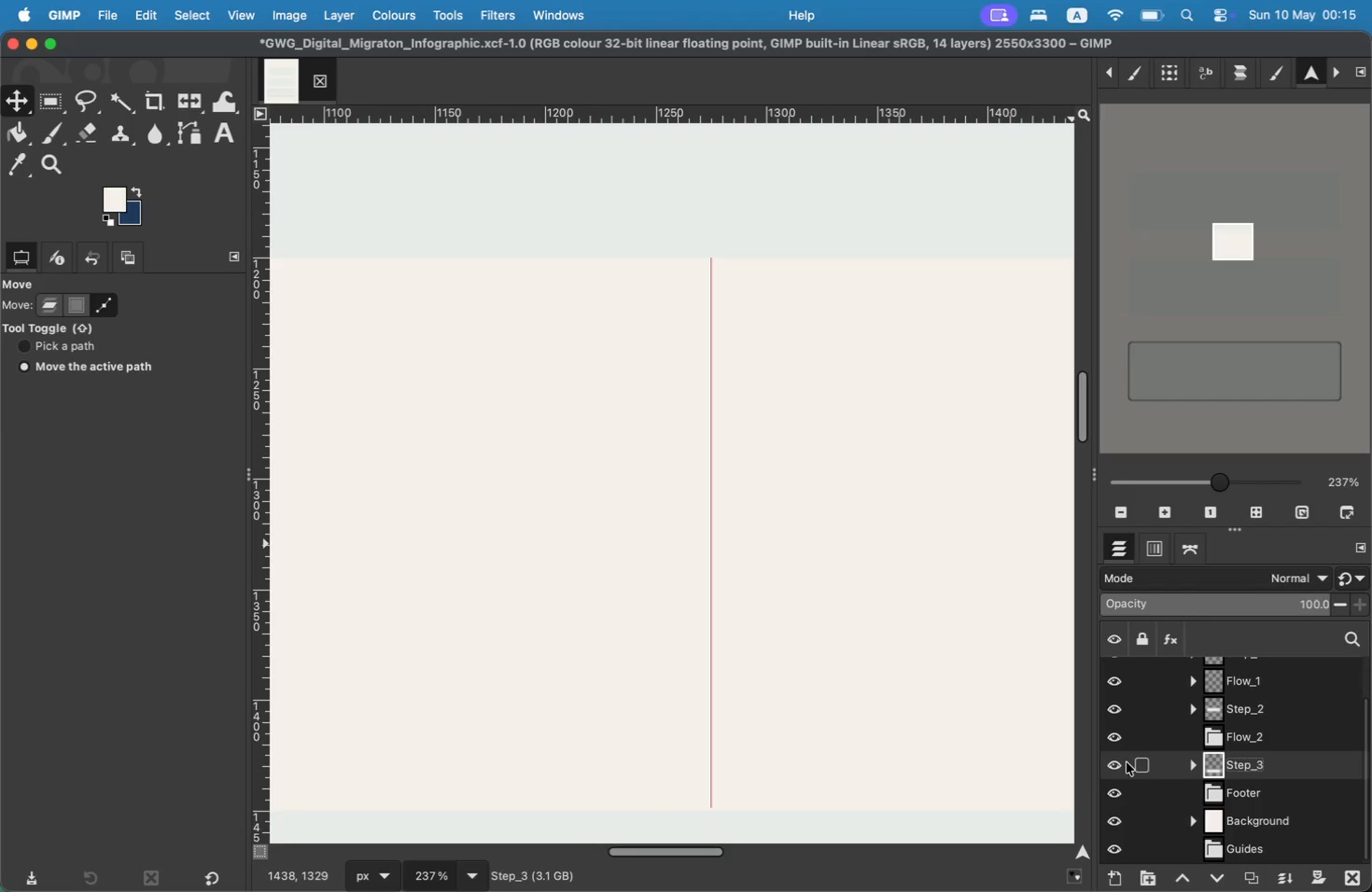 
double_click([1122, 762])
 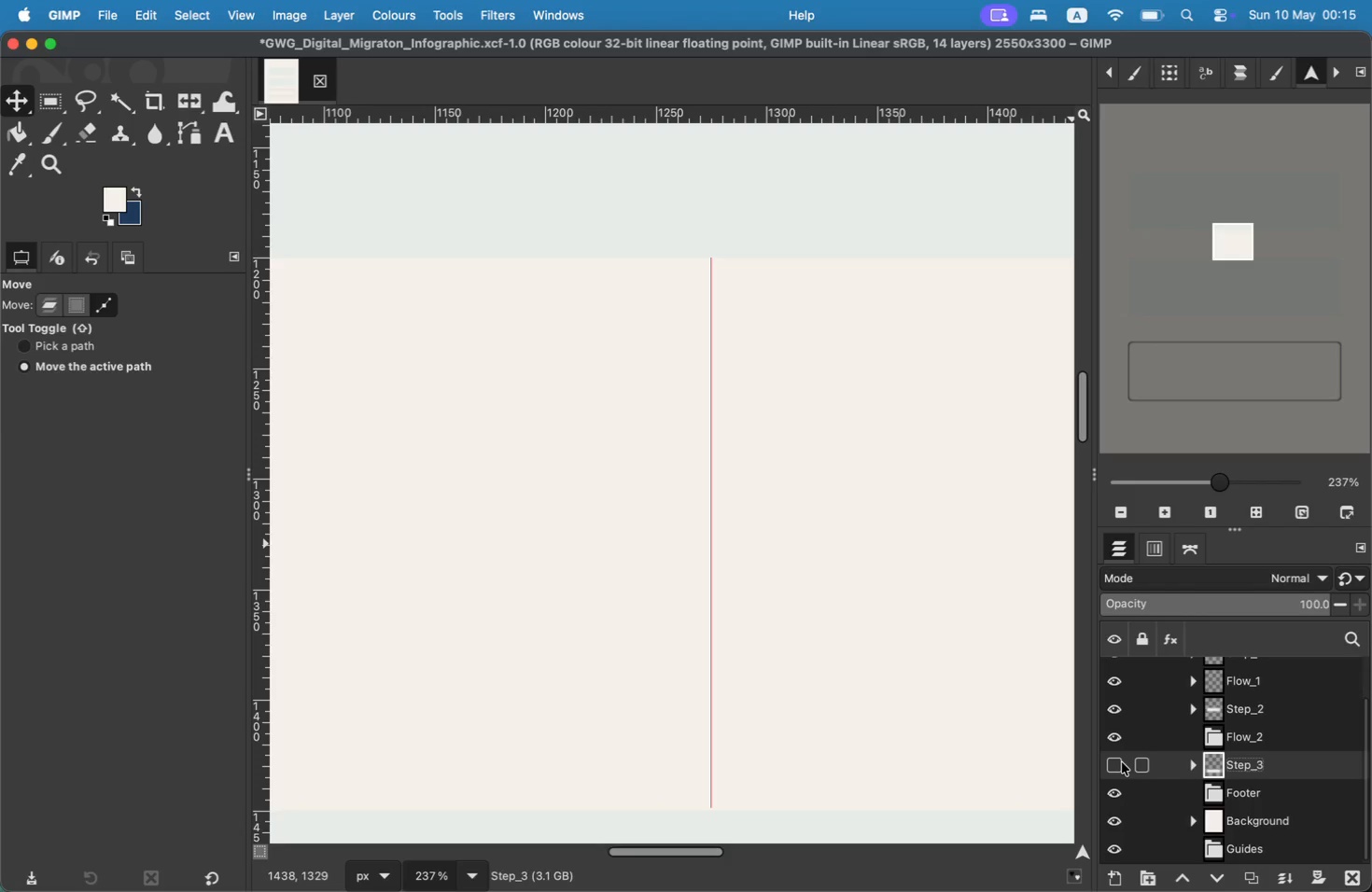 
double_click([1122, 762])
 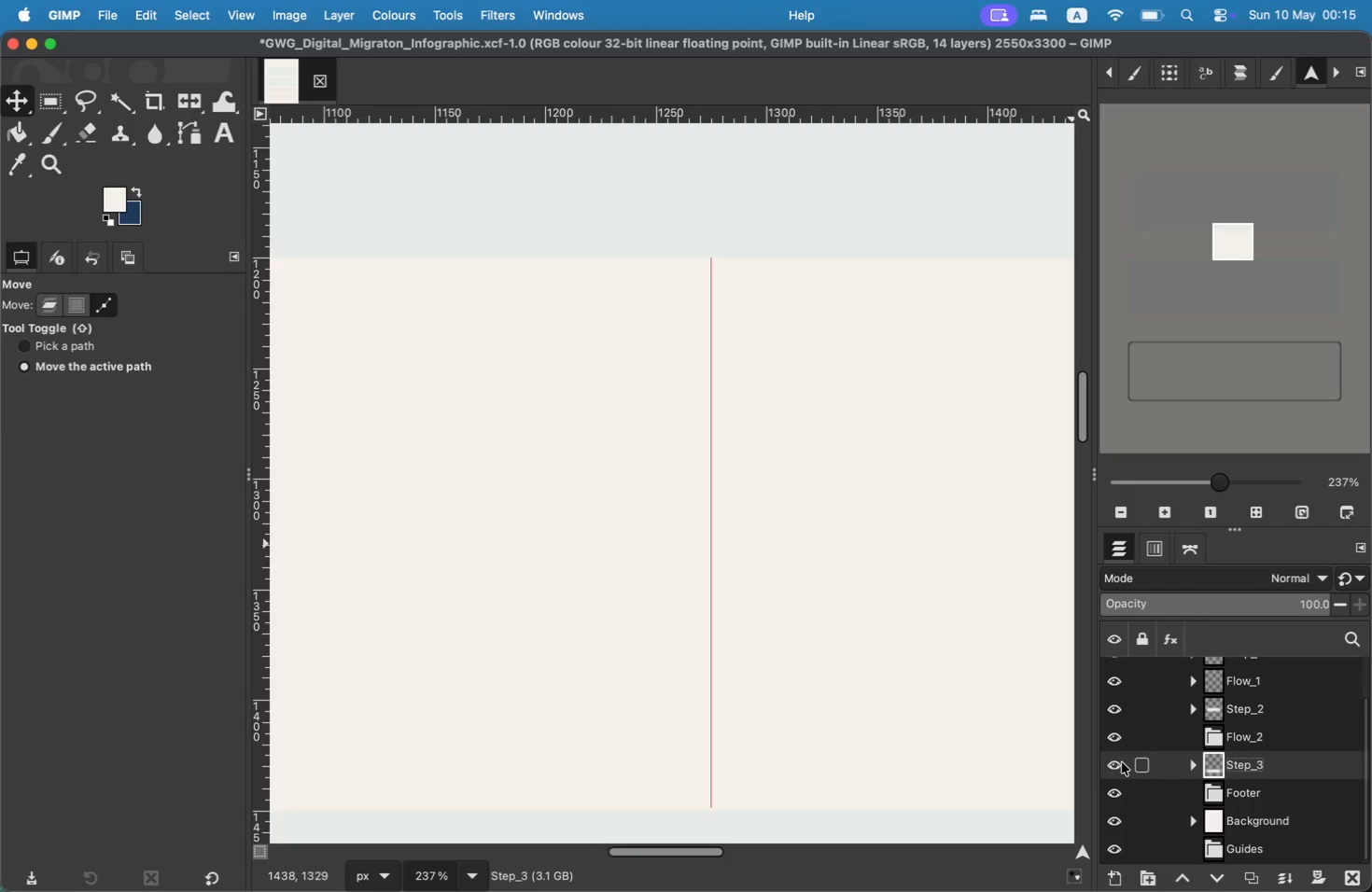 
key(Meta+Z)
 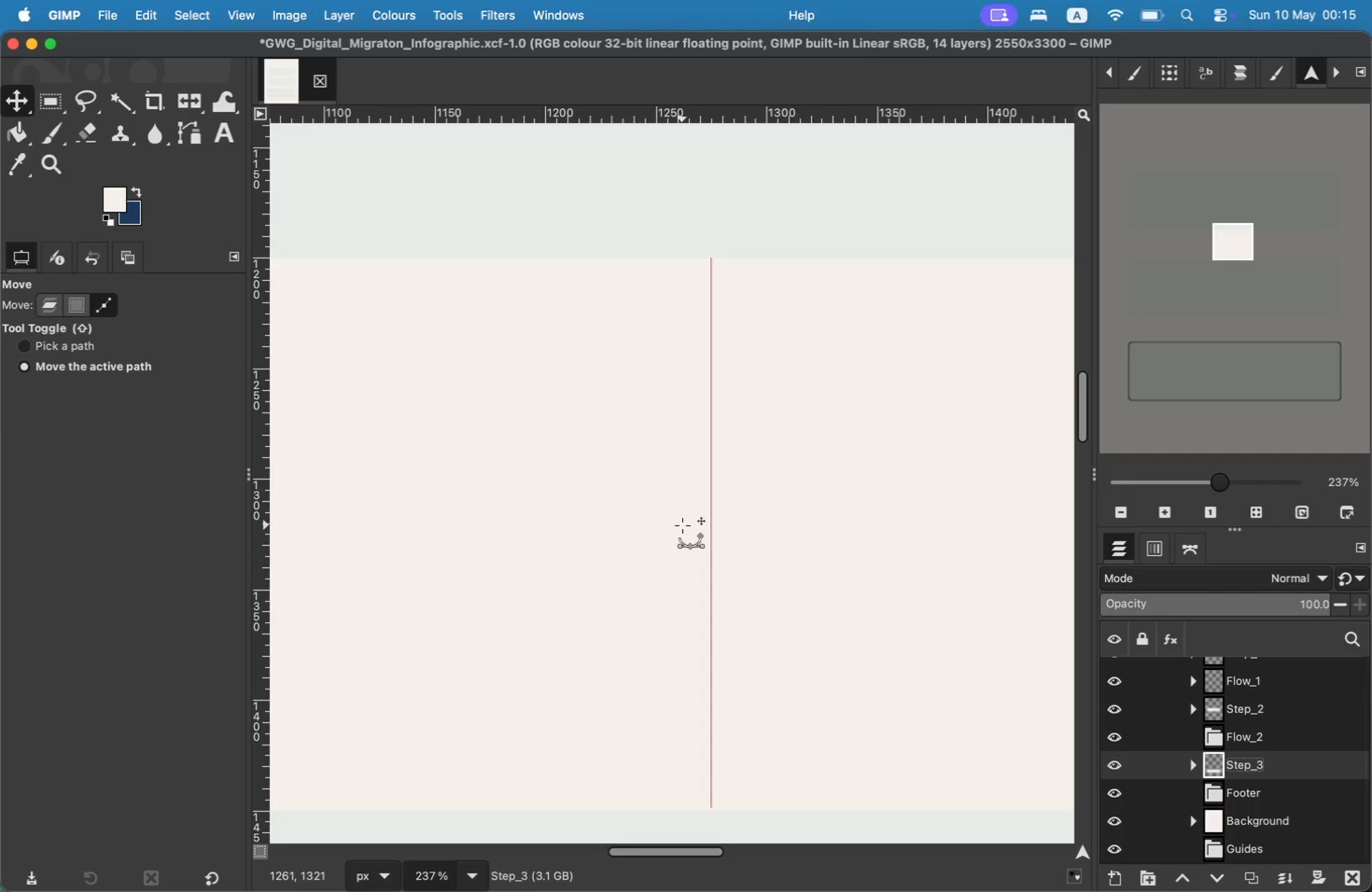 
key(Meta+Z)
 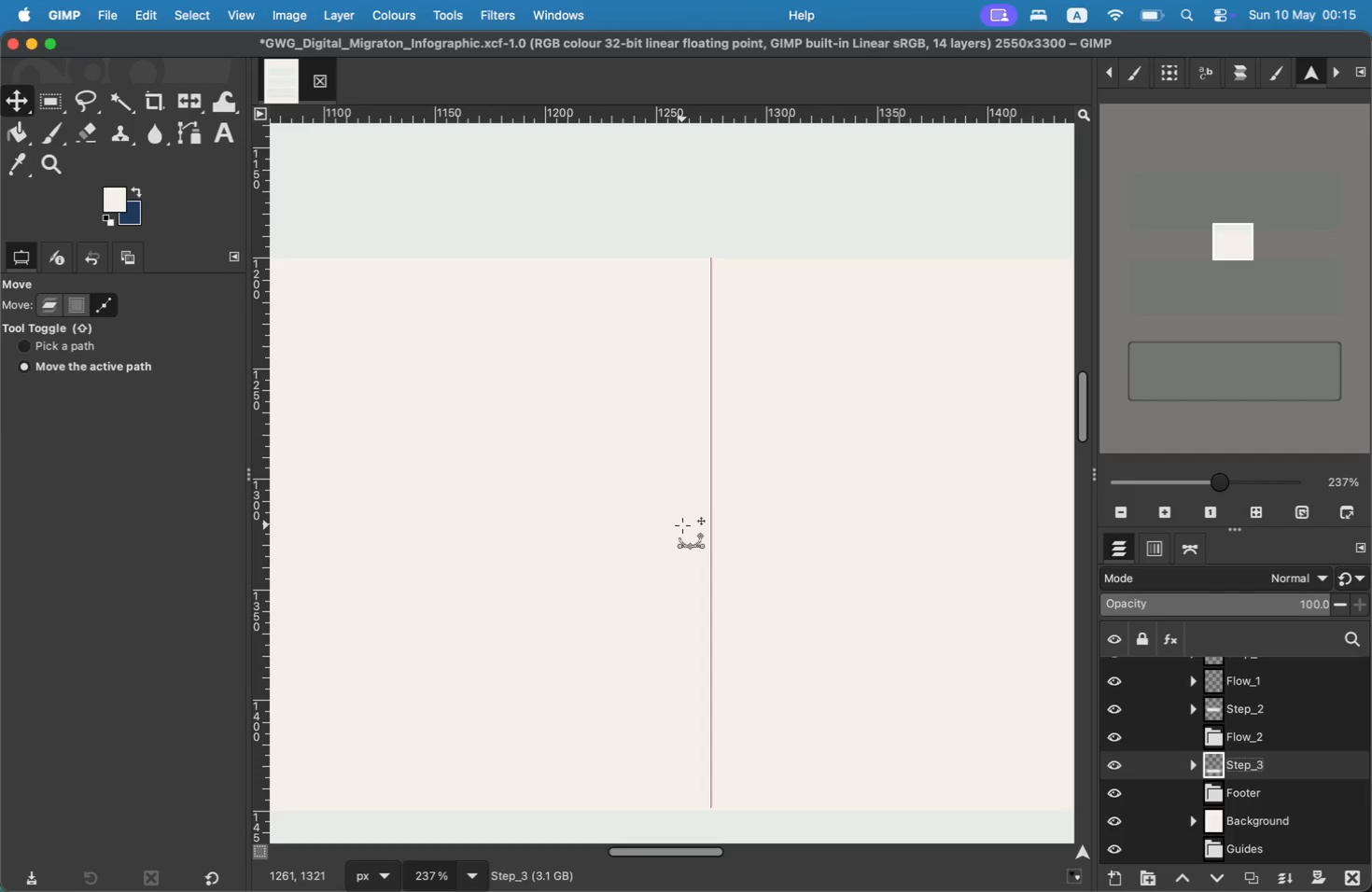 
key(Meta+Z)
 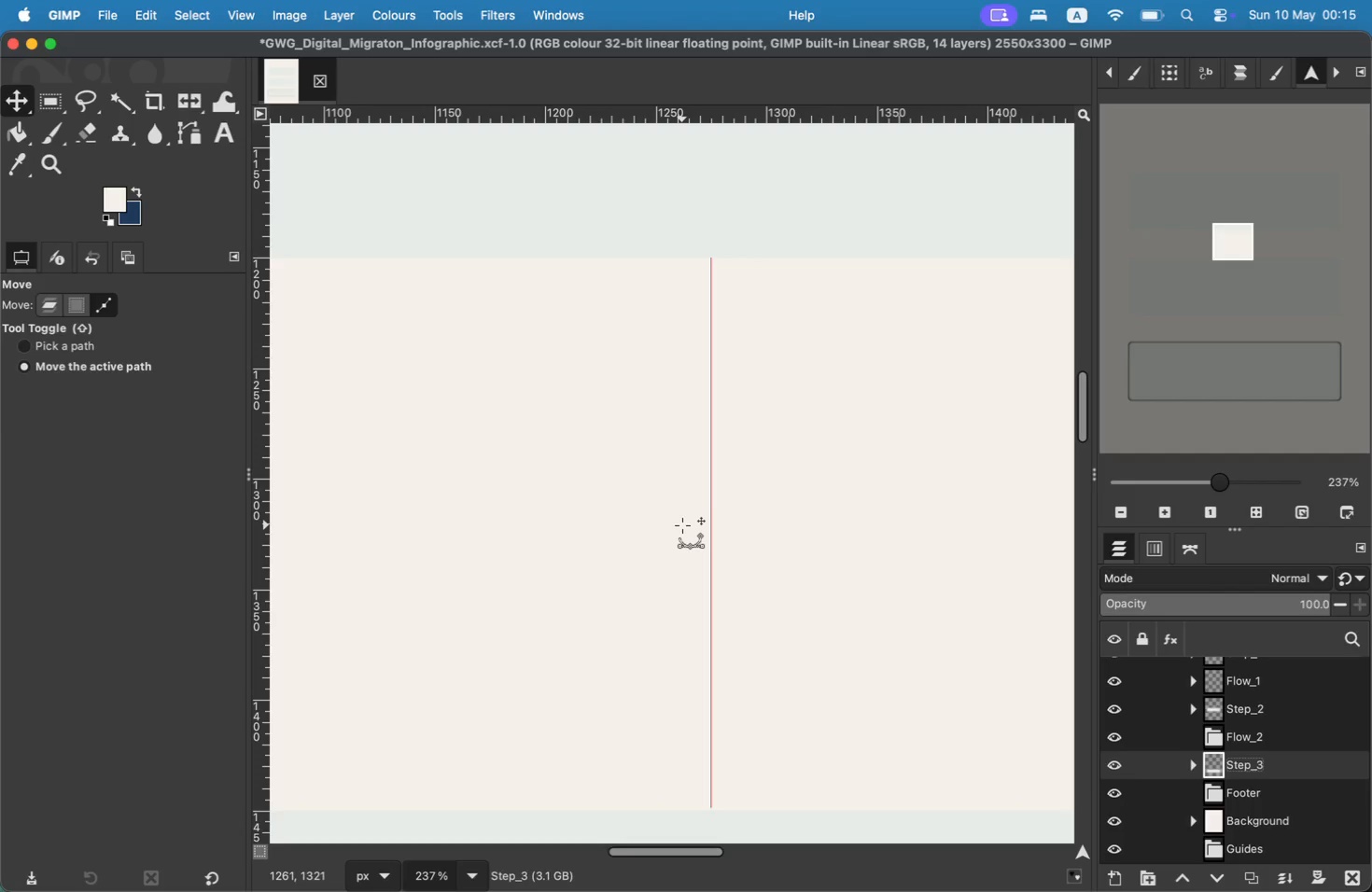 
key(Meta+Z)
 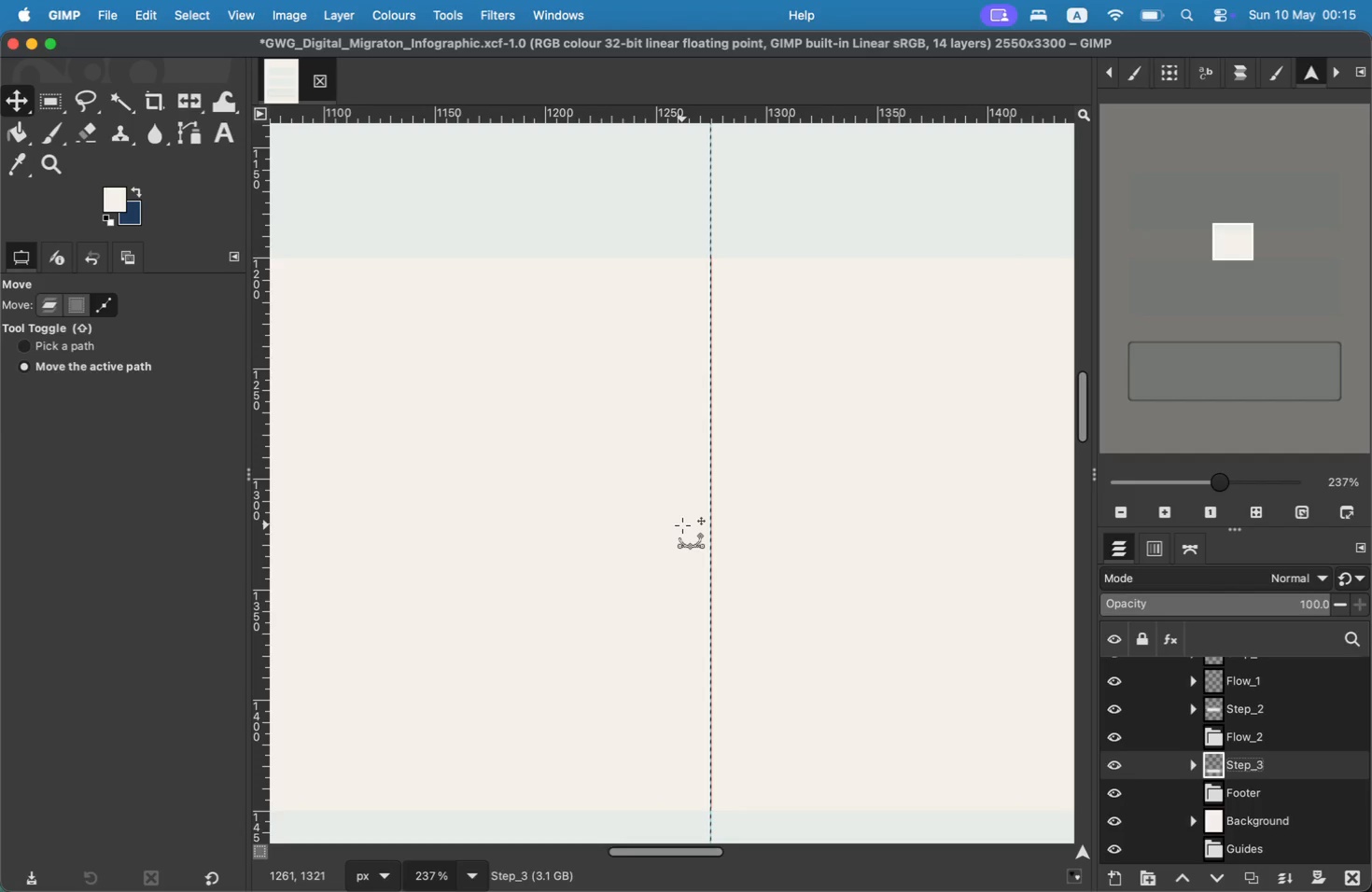 
key(Meta+Z)
 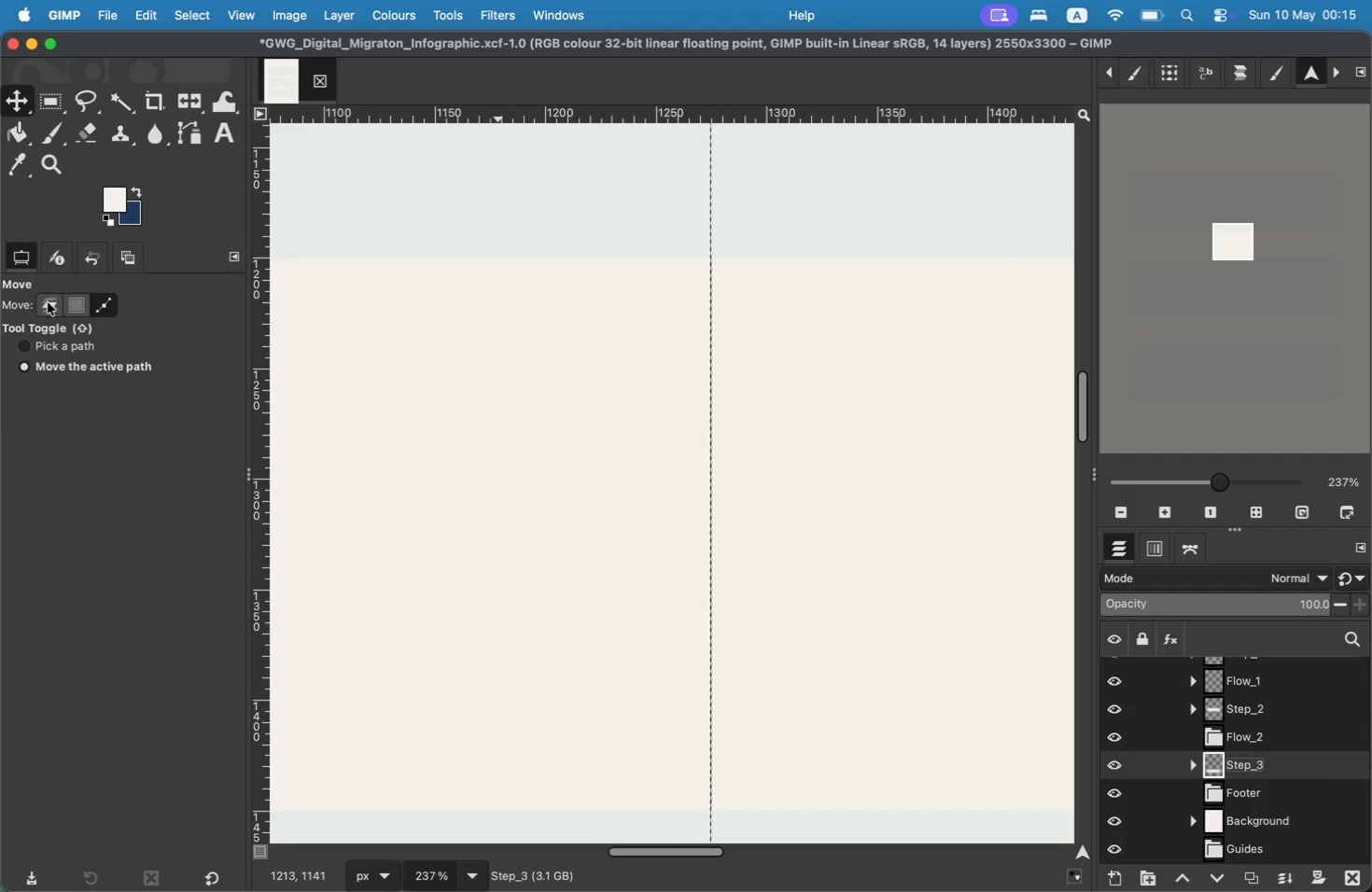 
wait(5.63)
 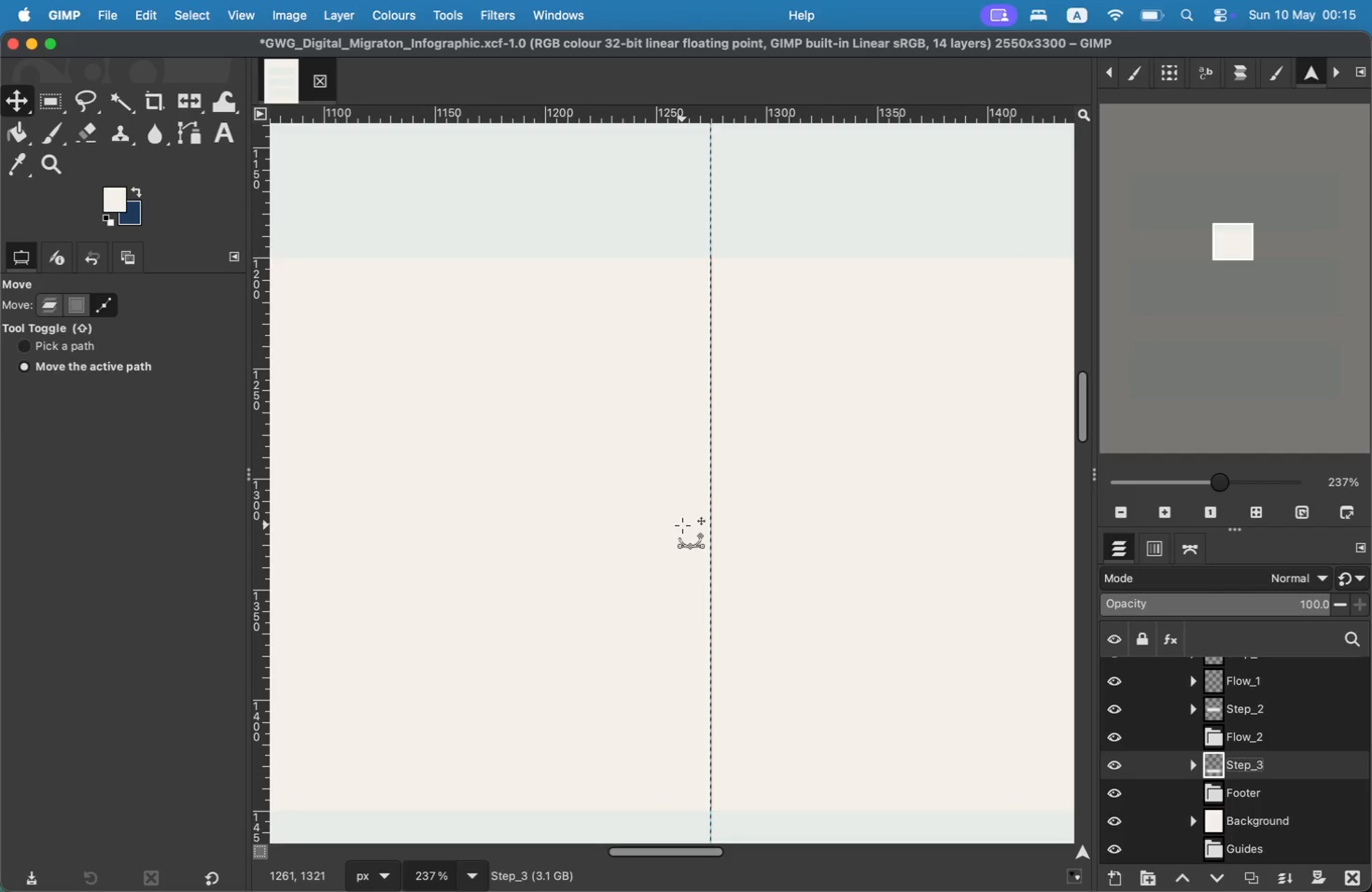 
left_click([58, 308])
 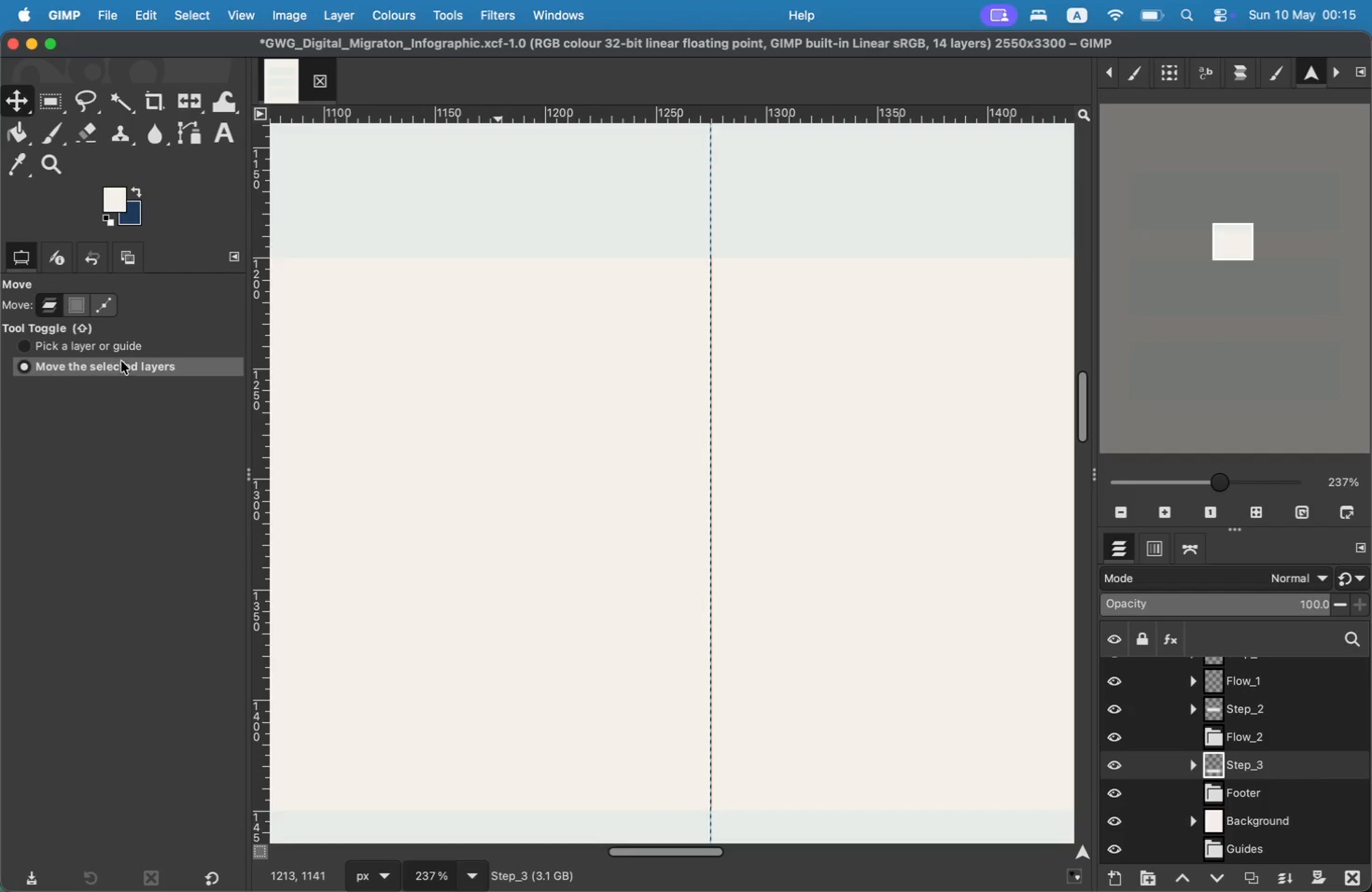 
left_click([123, 352])
 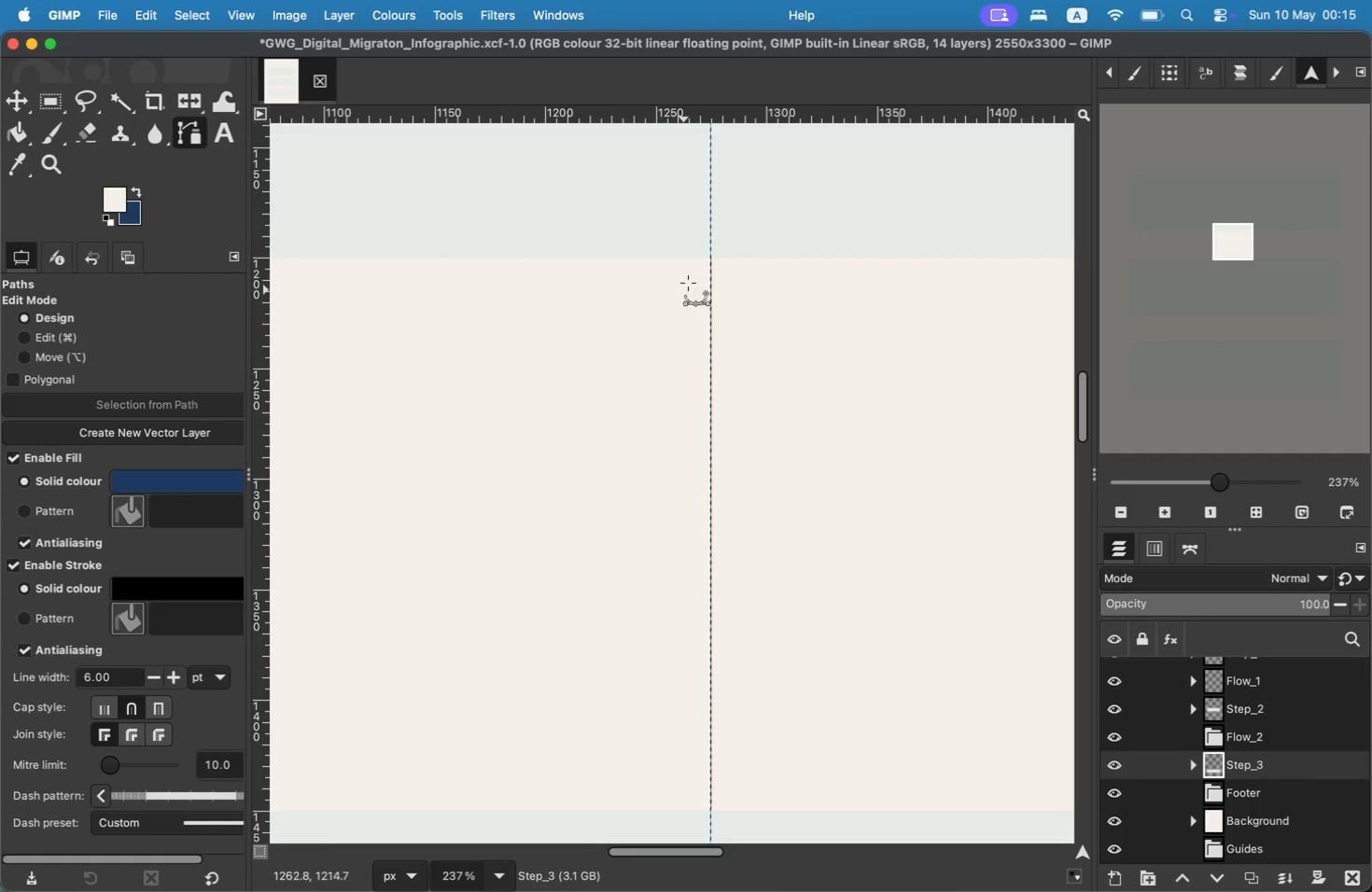 
wait(5.9)
 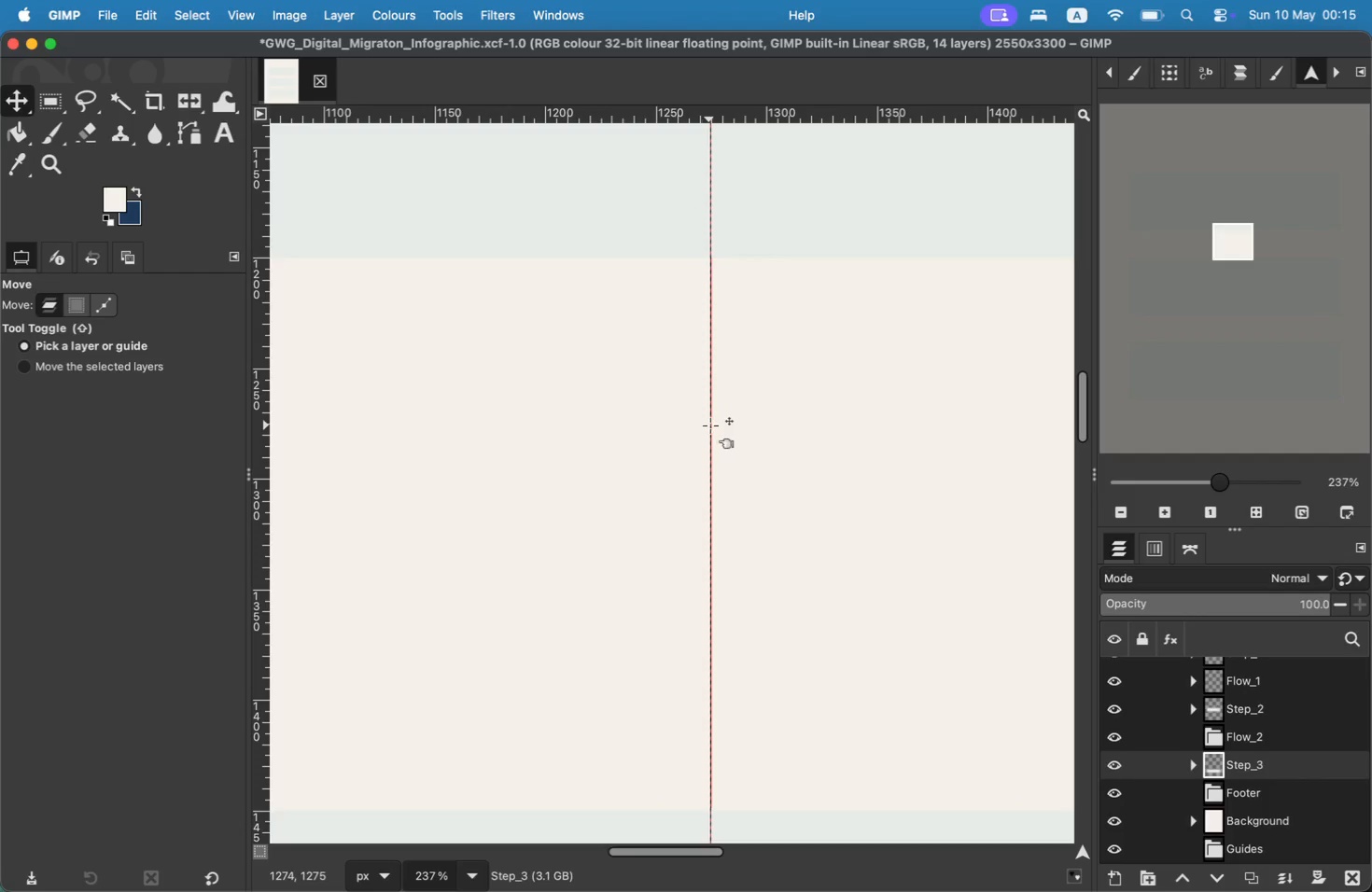 
left_click([710, 257])
 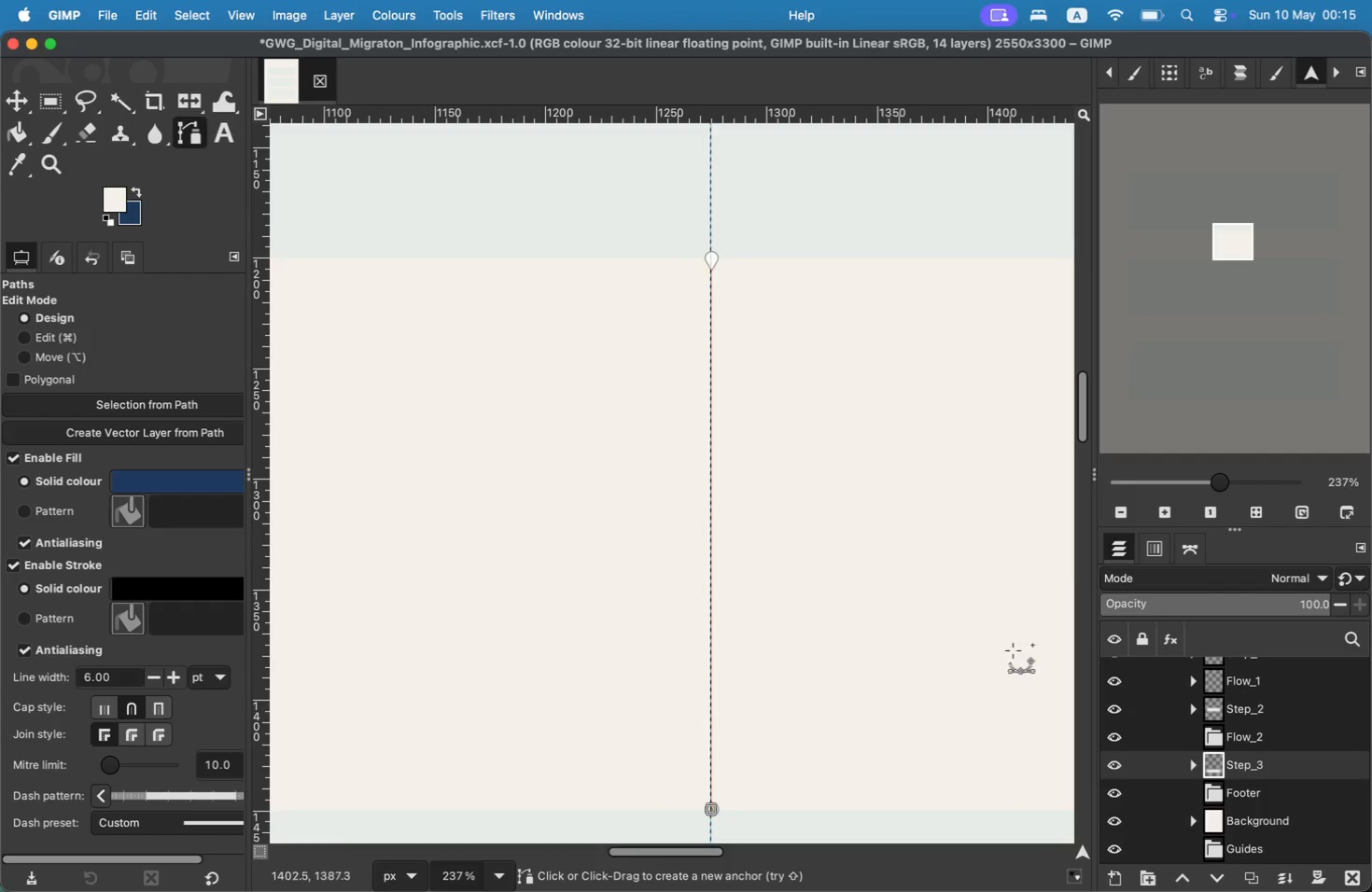 
left_click([1191, 539])
 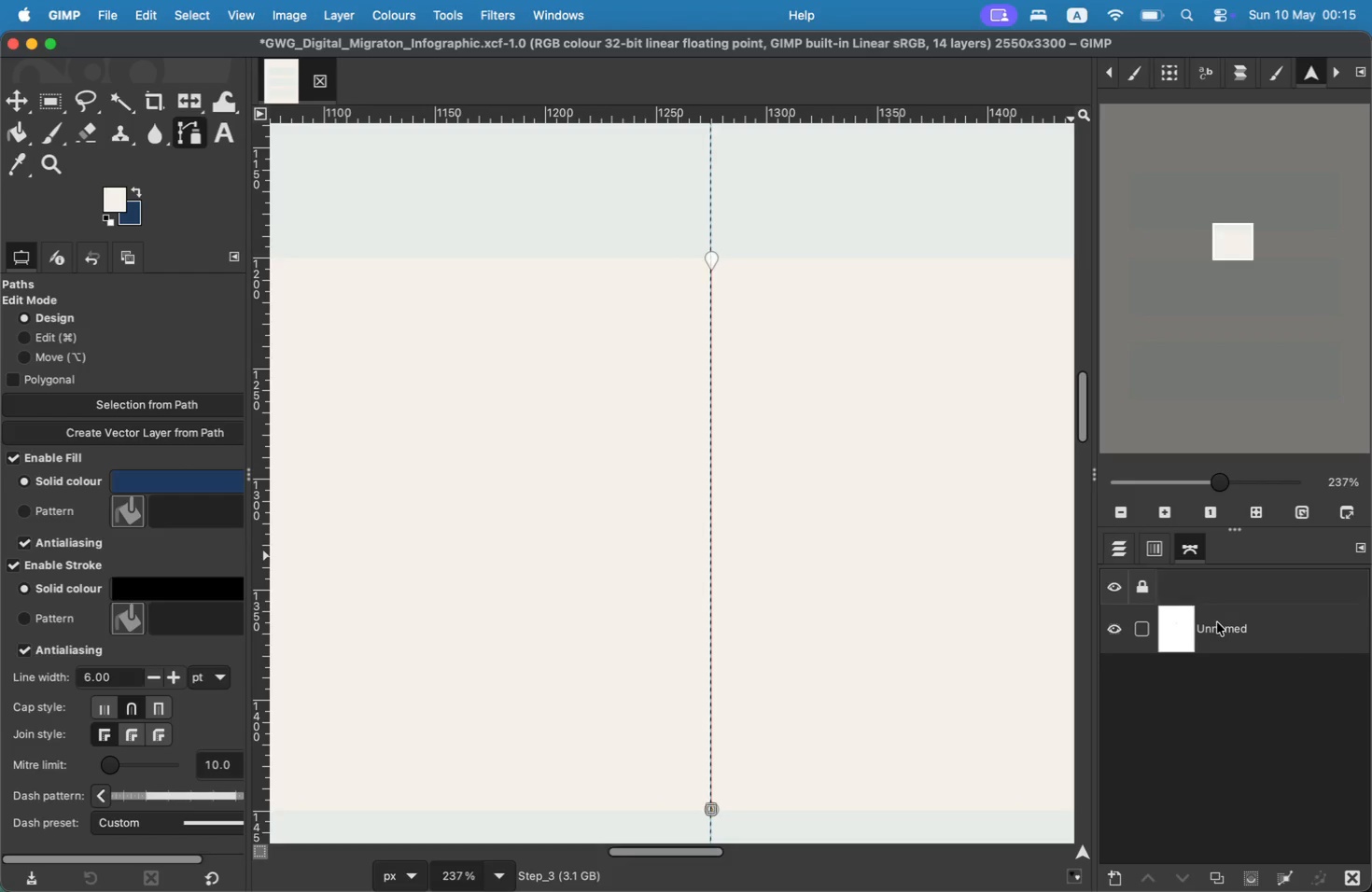 
left_click([1217, 622])
 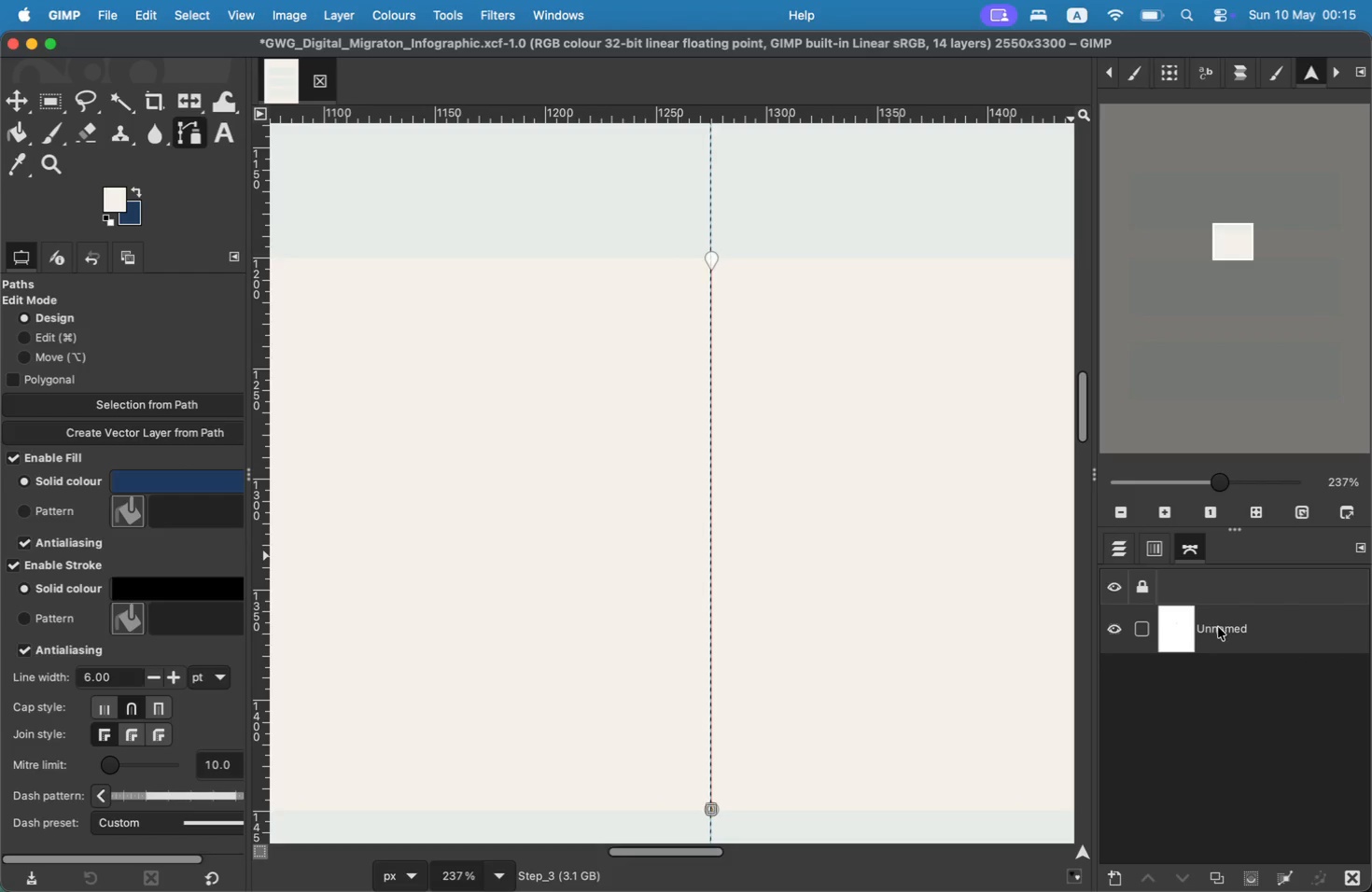 
left_click([1219, 629])
 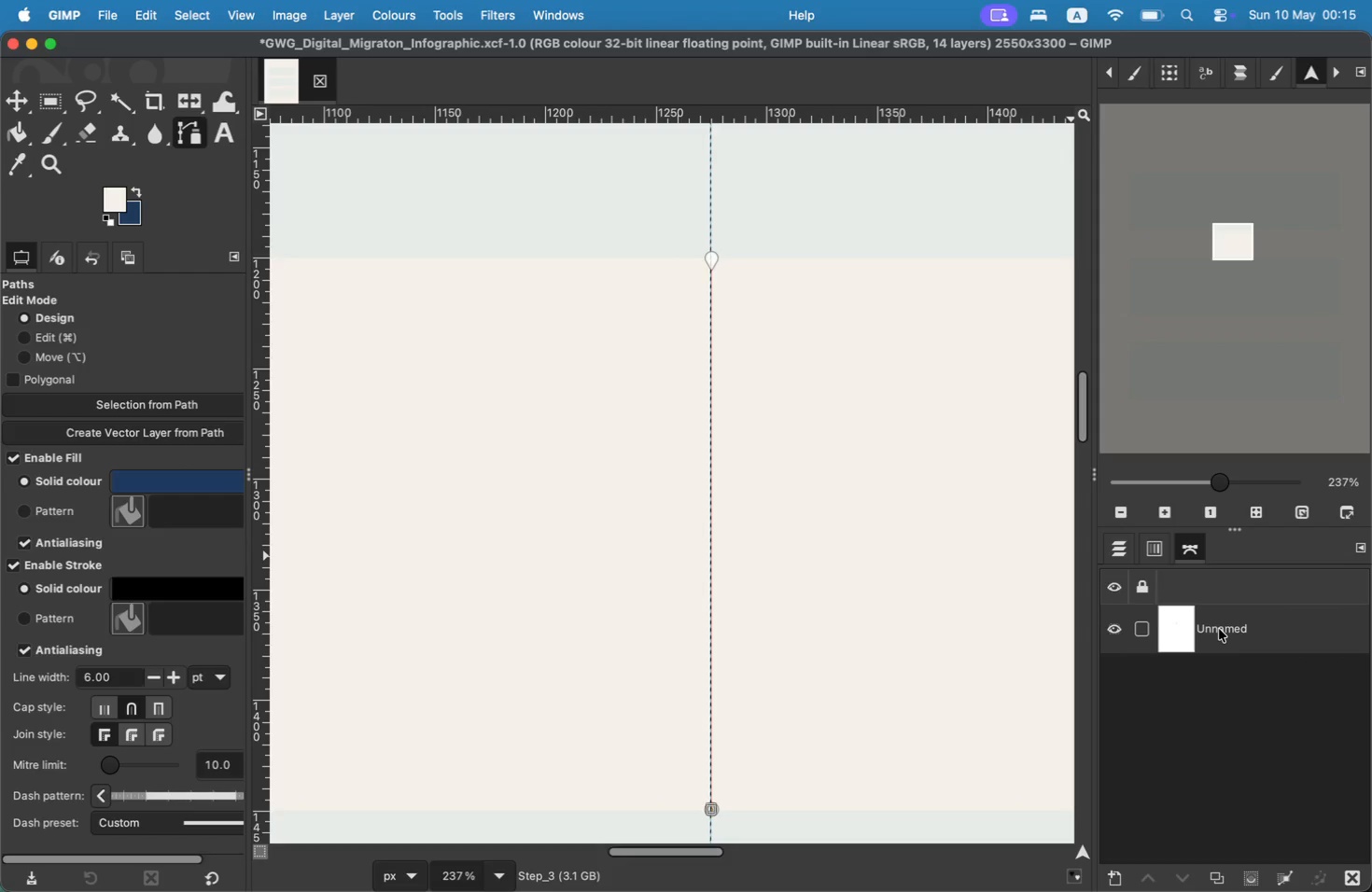 
right_click([1219, 629])
 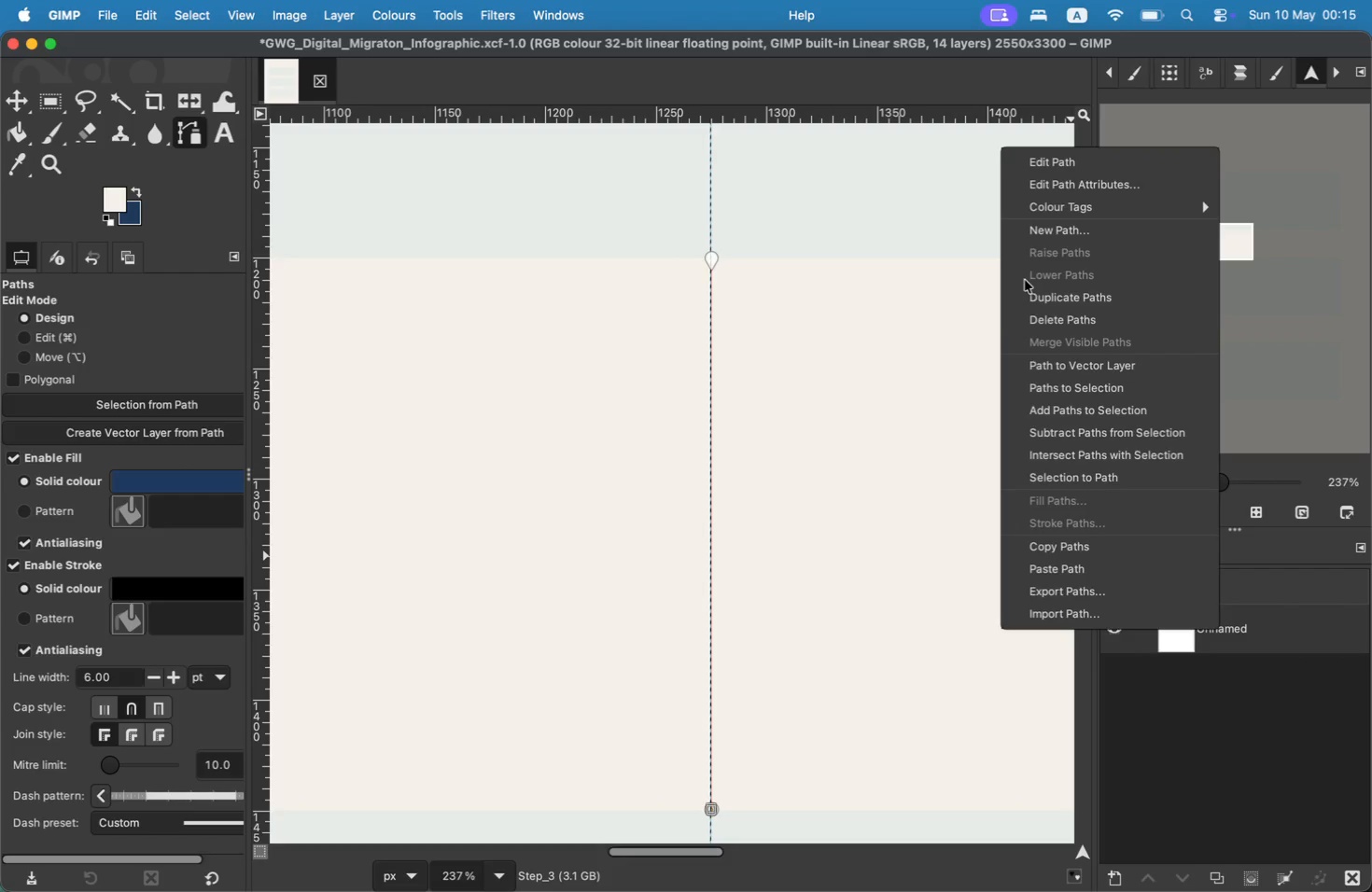 
left_click([1047, 315])
 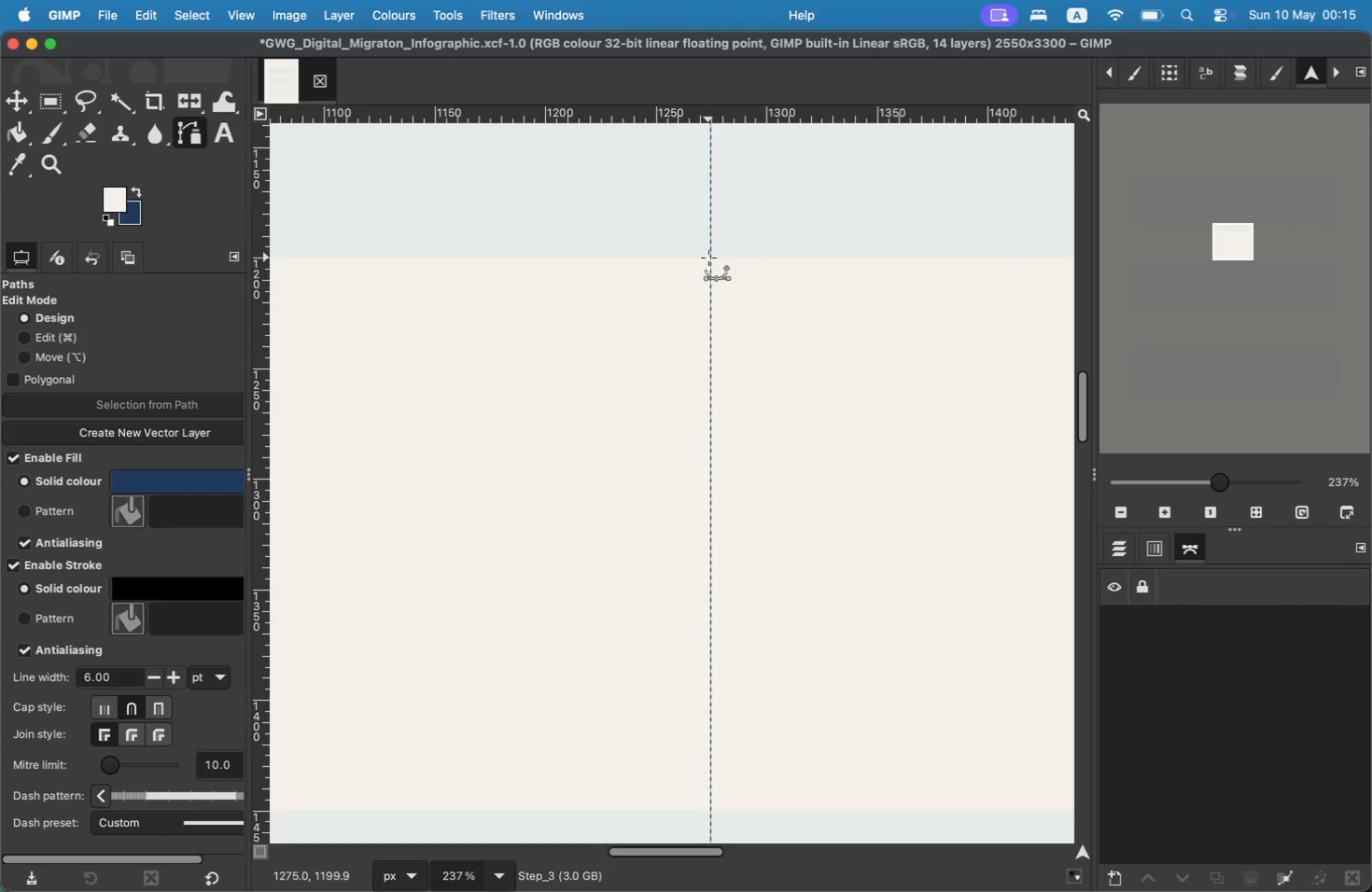 
wait(8.38)
 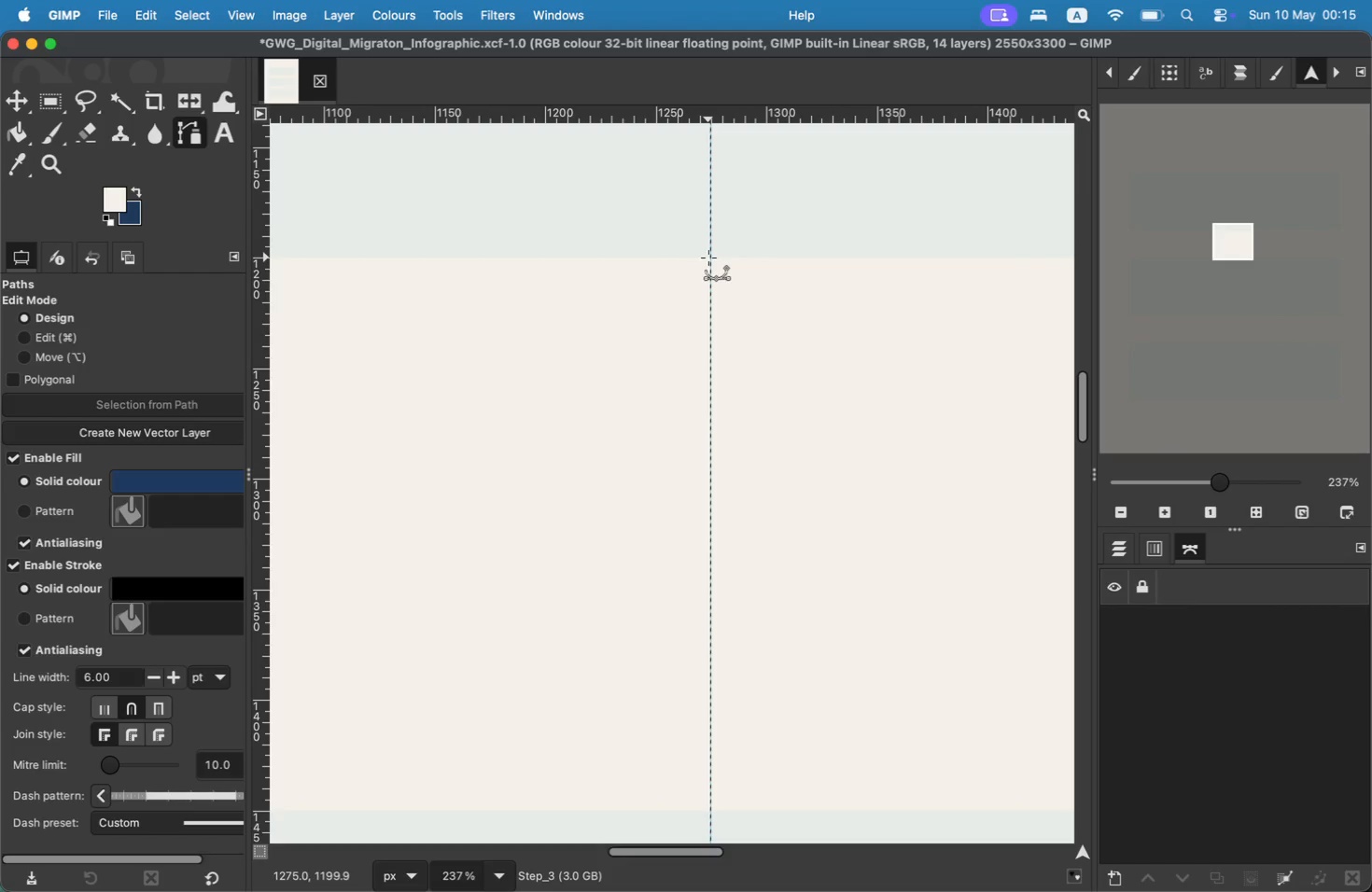 
left_click([710, 812])
 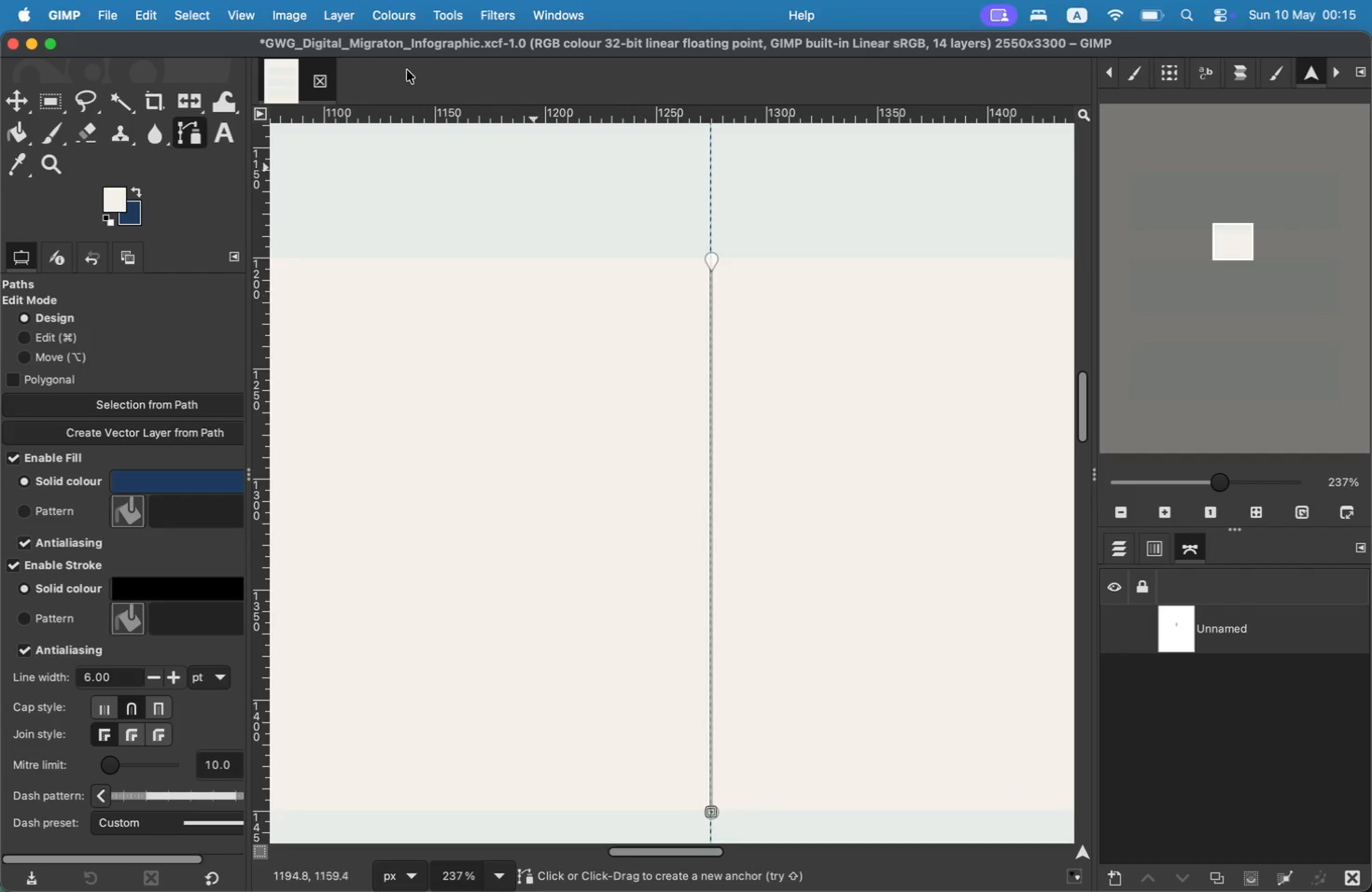 
left_click([125, 14])
 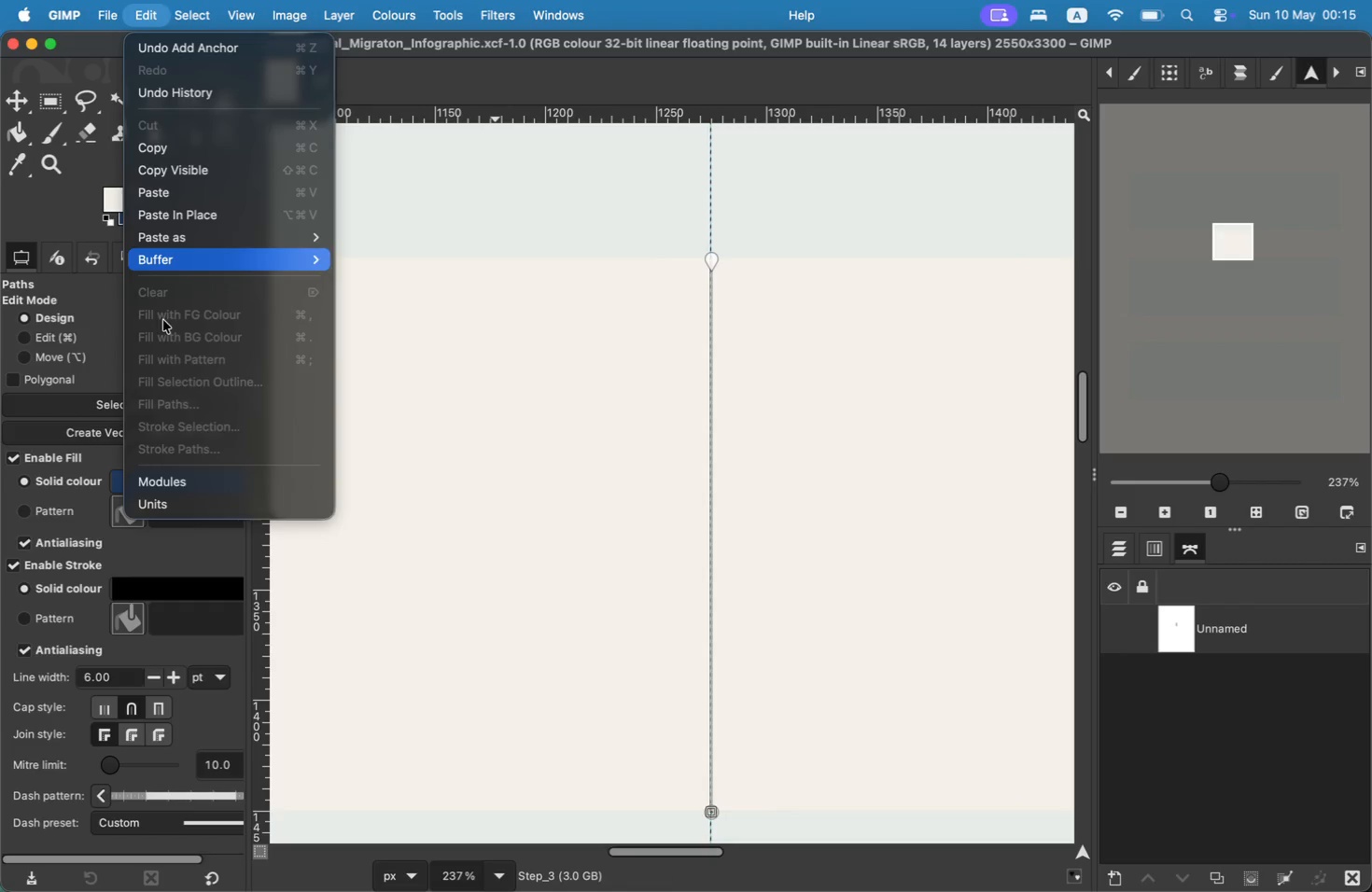 
left_click([214, 394])
 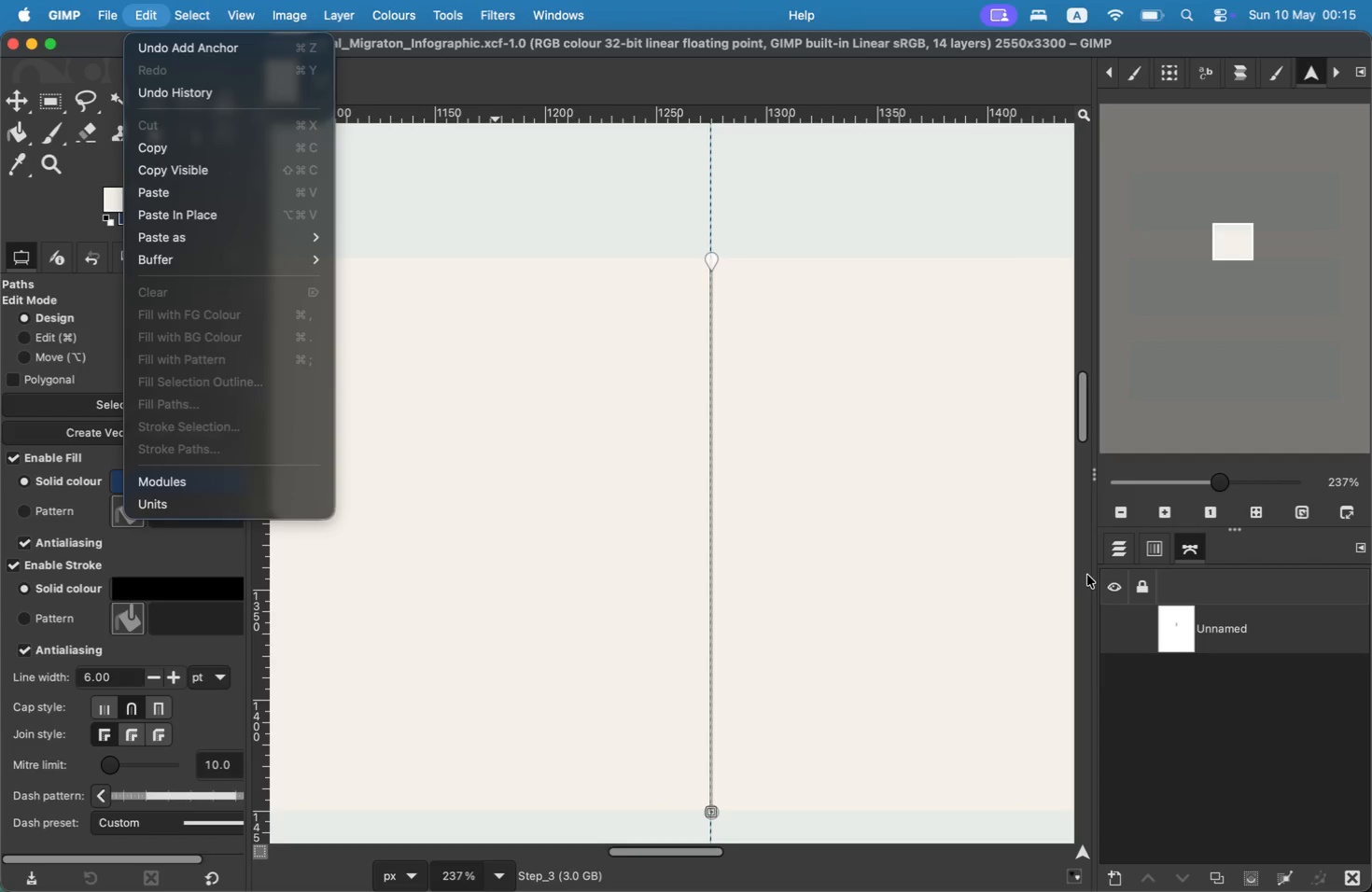 
left_click([1135, 564])
 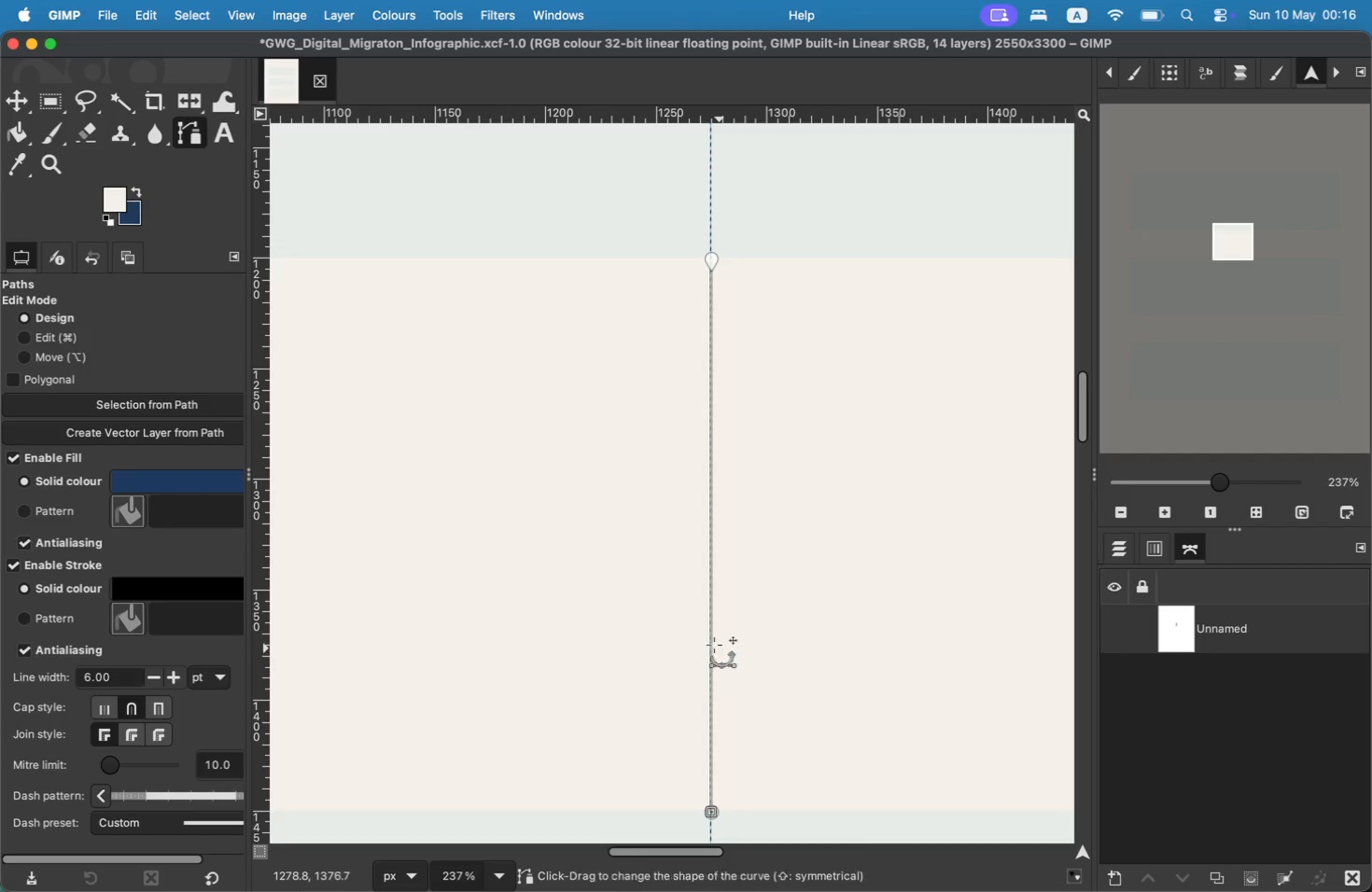 
scroll: coordinate [112, 530], scroll_direction: up, amount: 10.0
 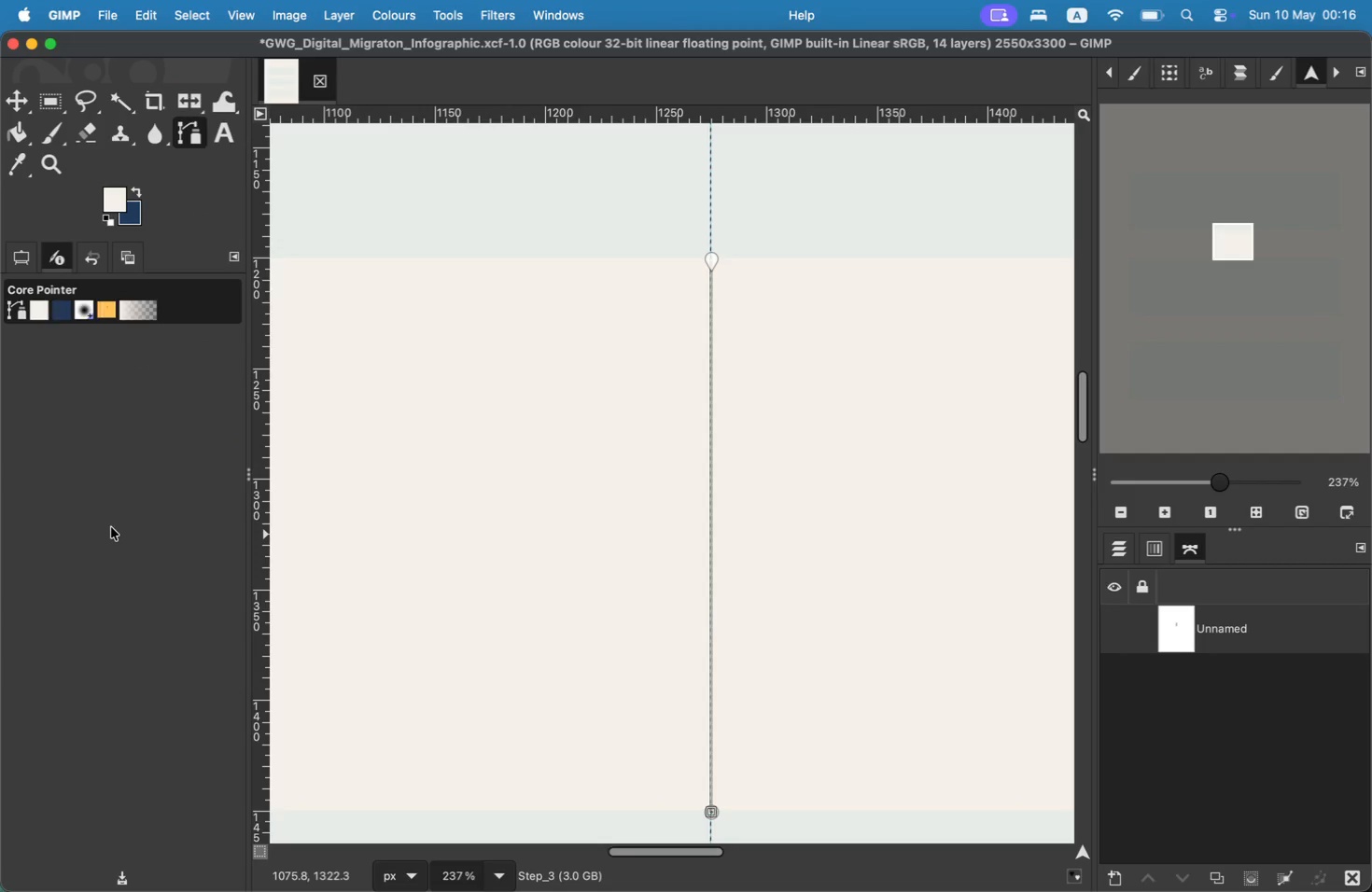 
left_click([29, 245])
 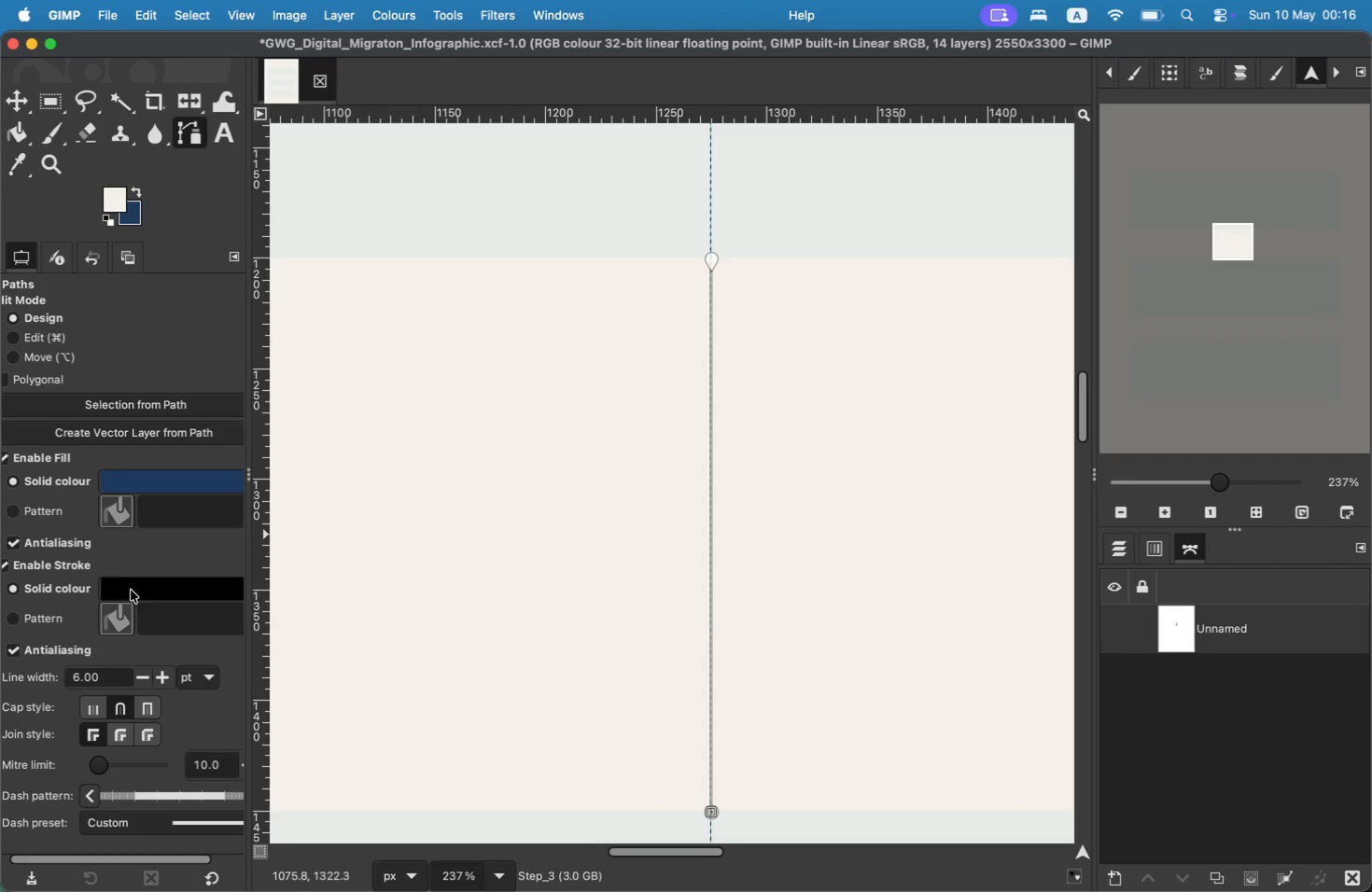 
left_click([180, 488])
 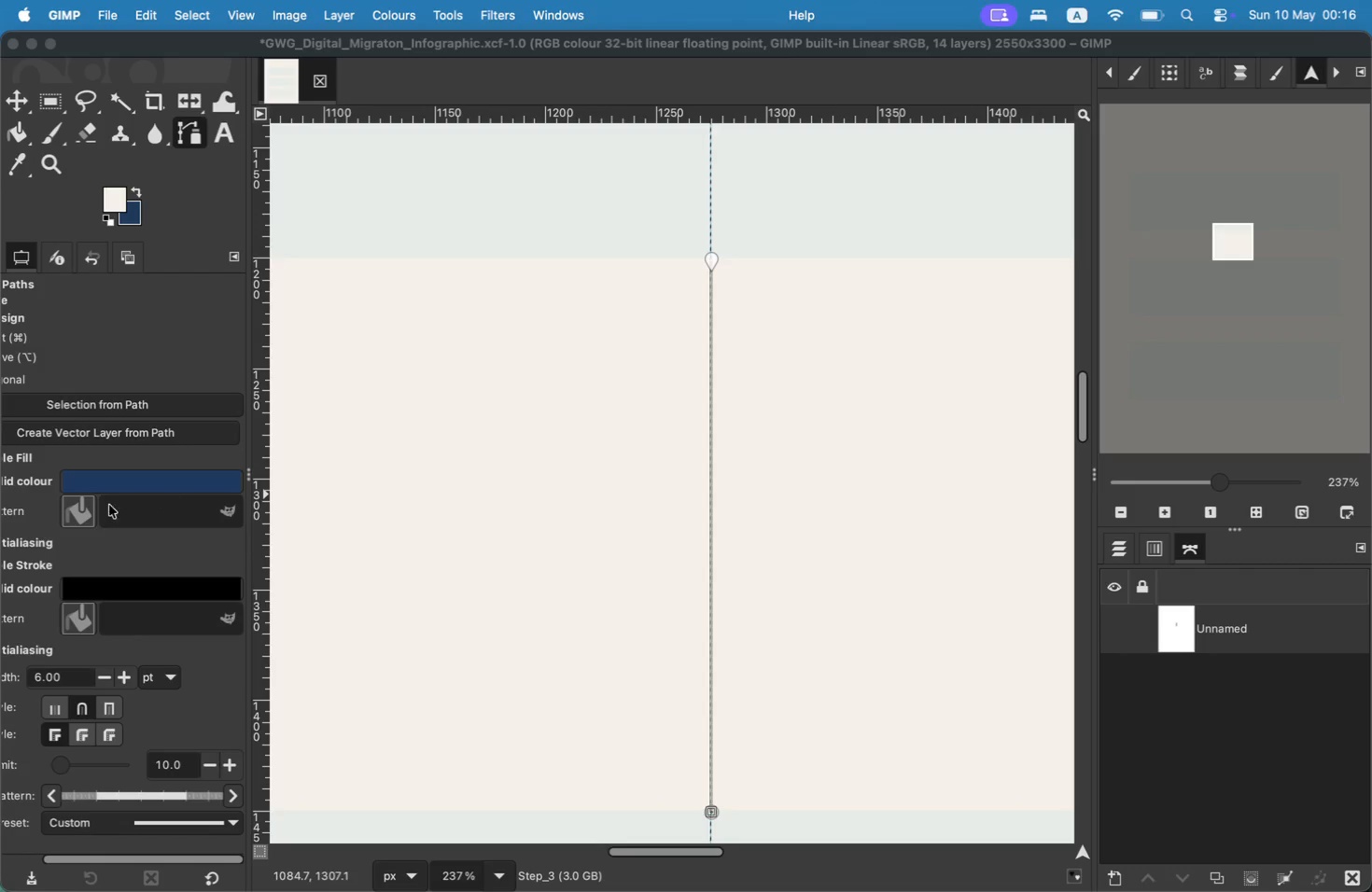 
wait(6.86)
 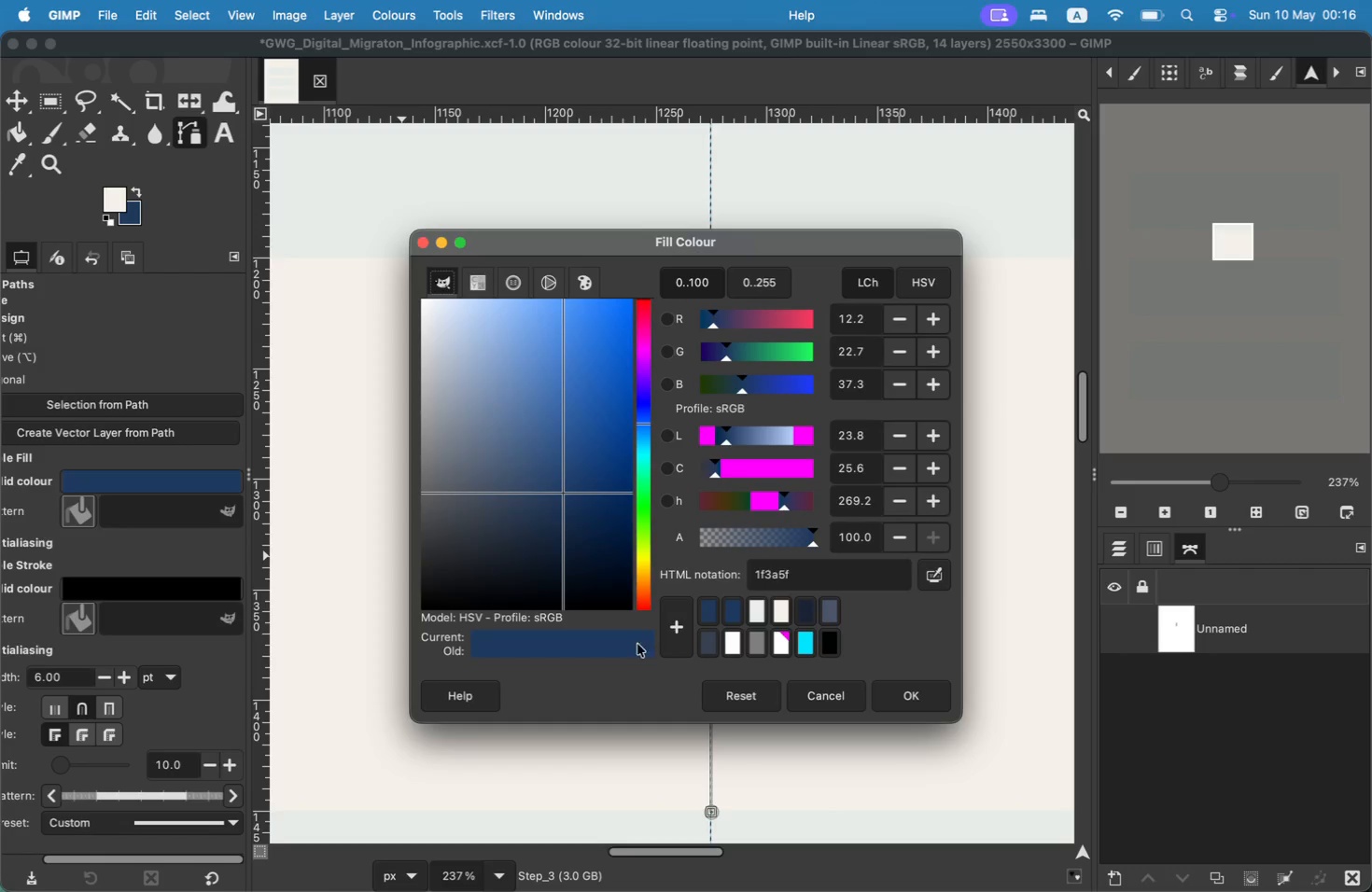 
left_click_drag(start_coordinate=[64, 858], to_coordinate=[12, 856])
 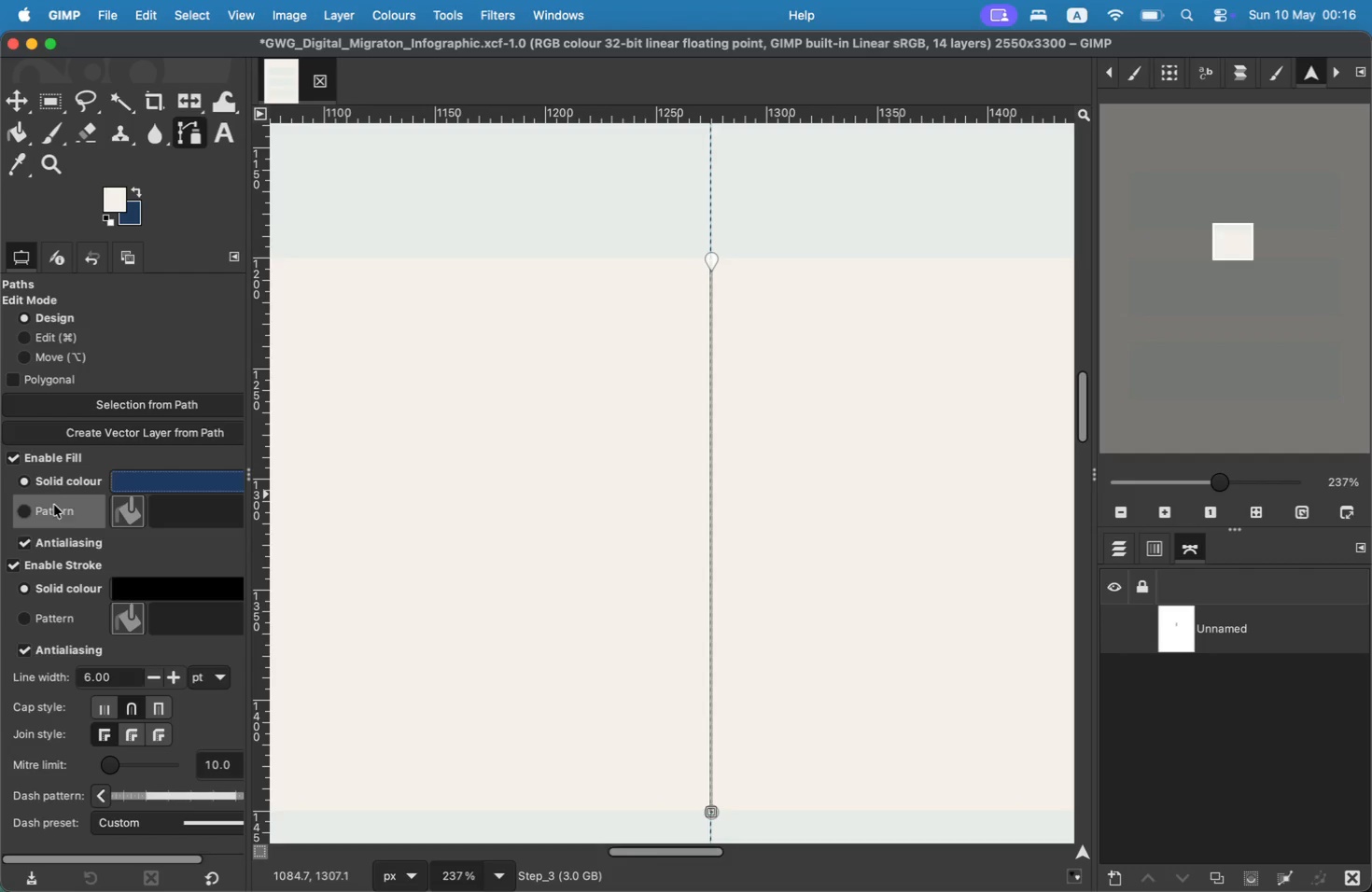 
left_click([140, 597])
 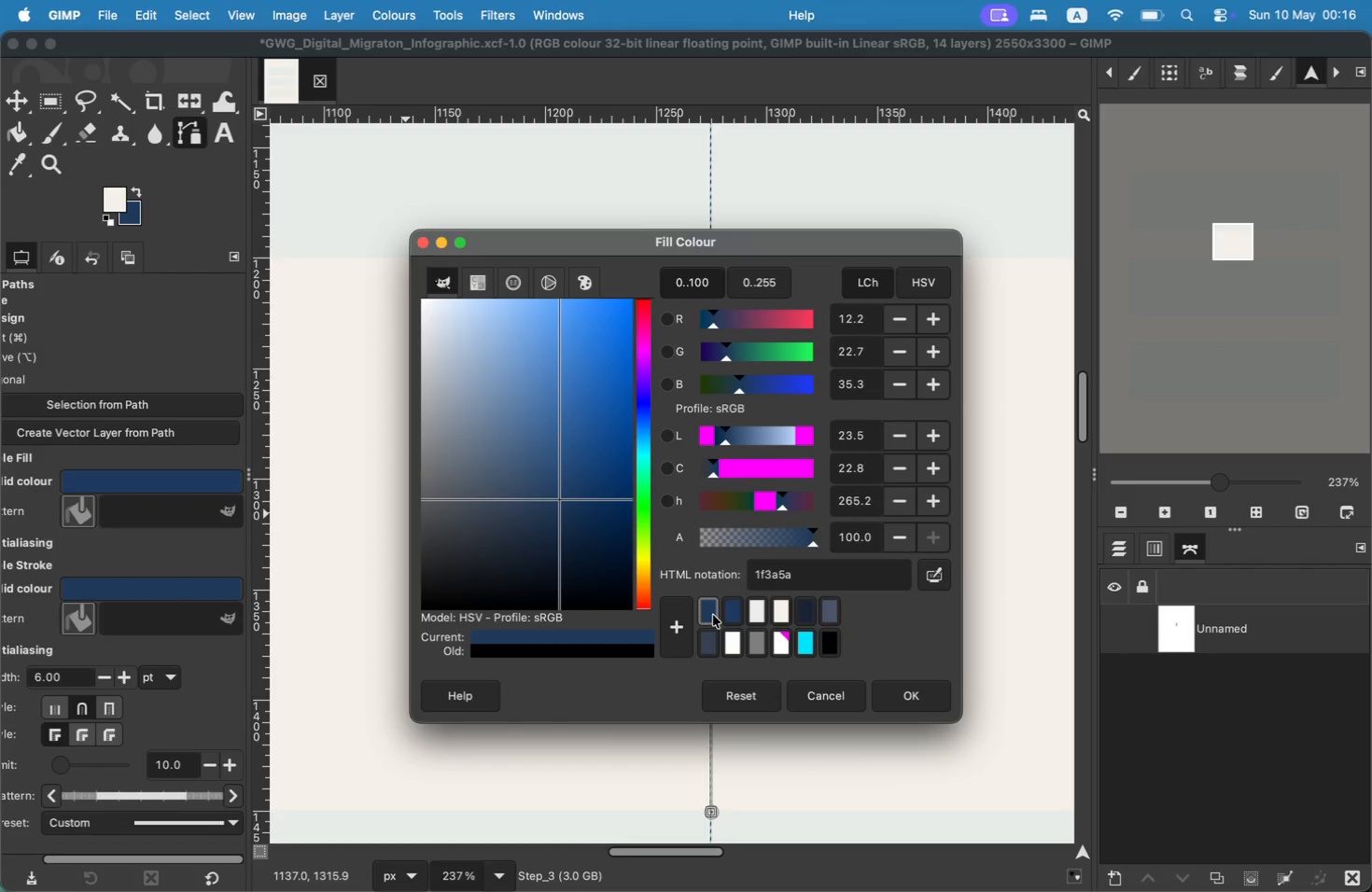 
left_click([903, 688])
 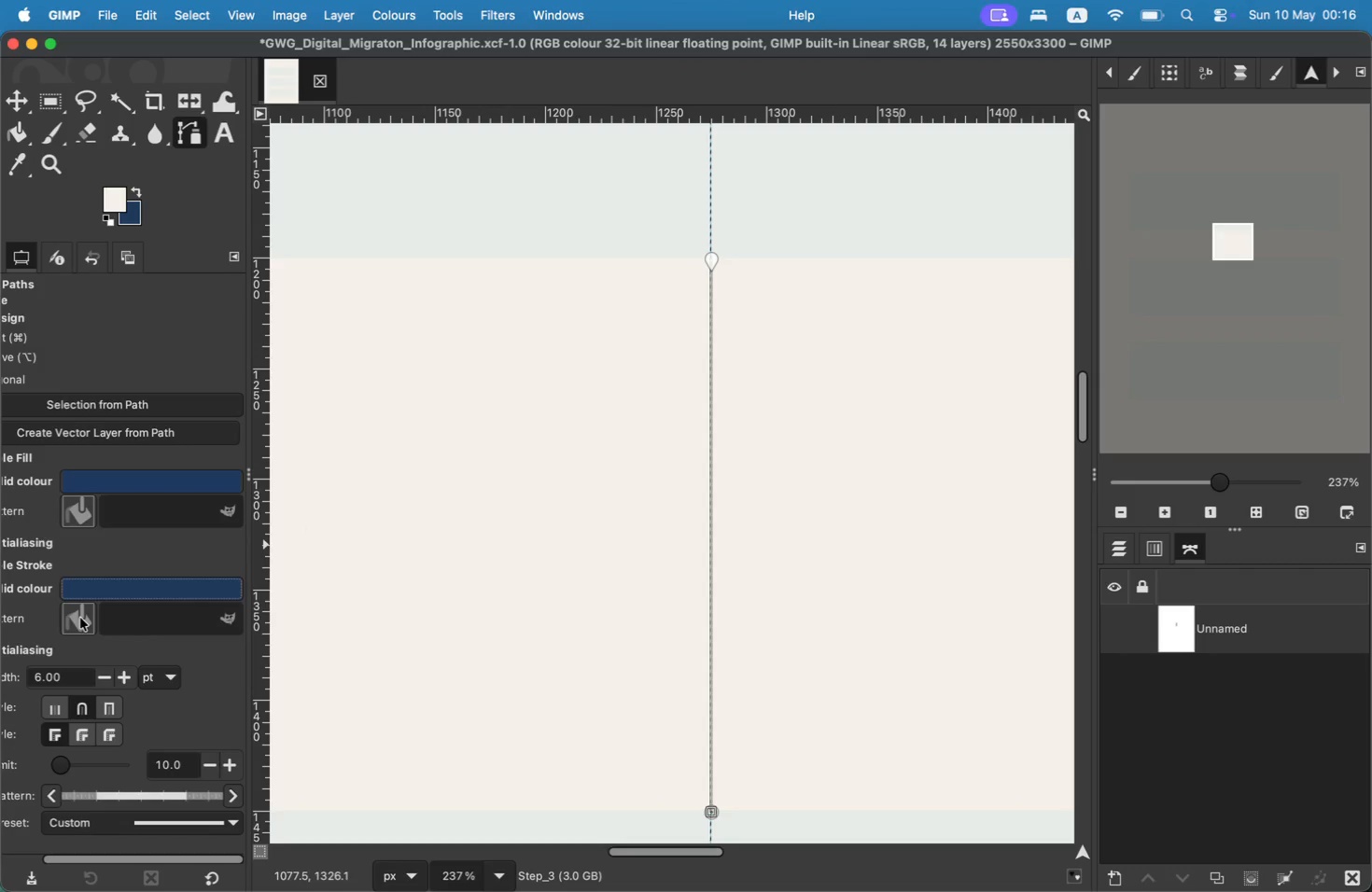 
left_click([146, 630])
 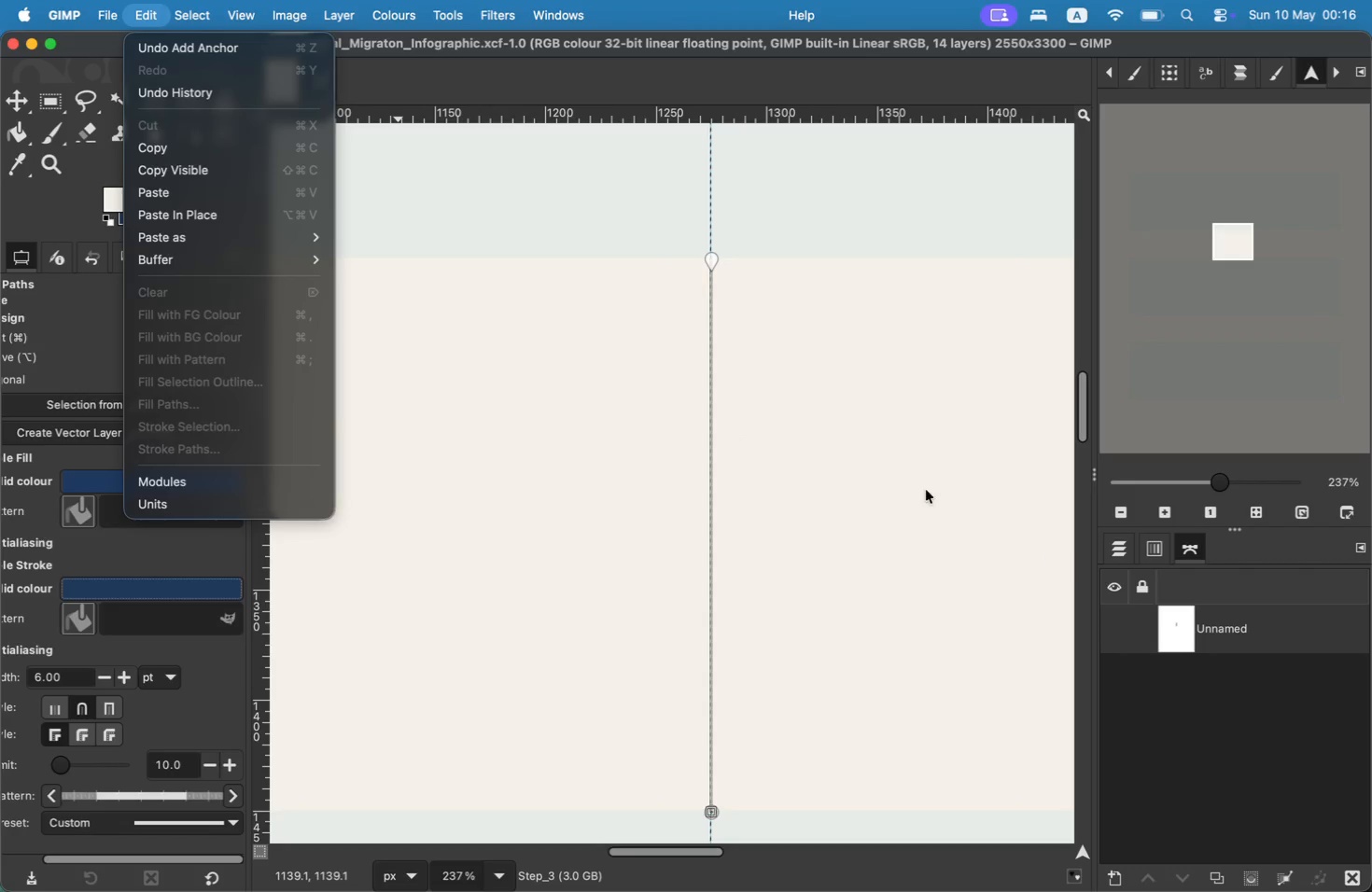 
wait(5.33)
 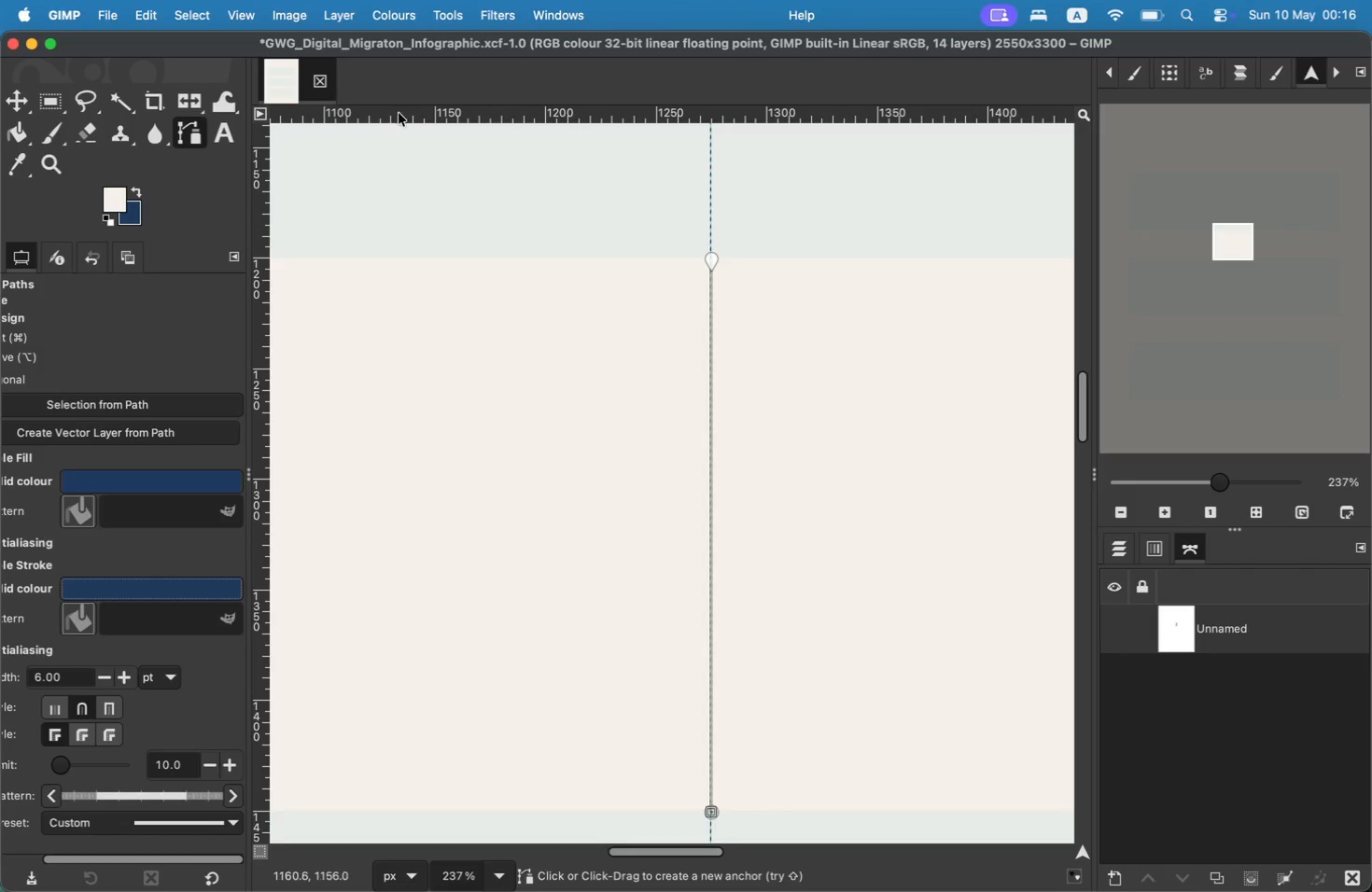 
left_click([706, 440])
 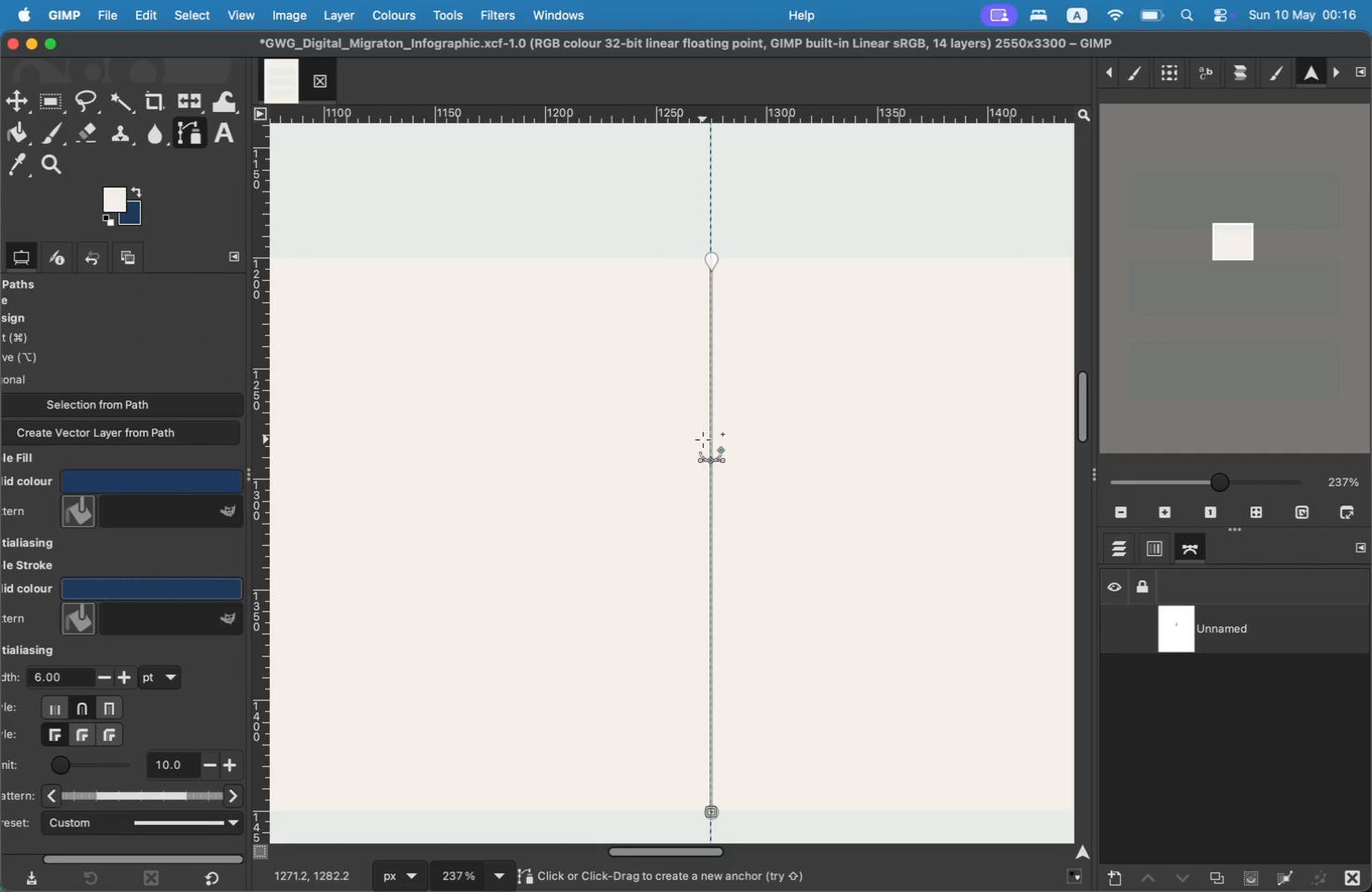 
wait(7.45)
 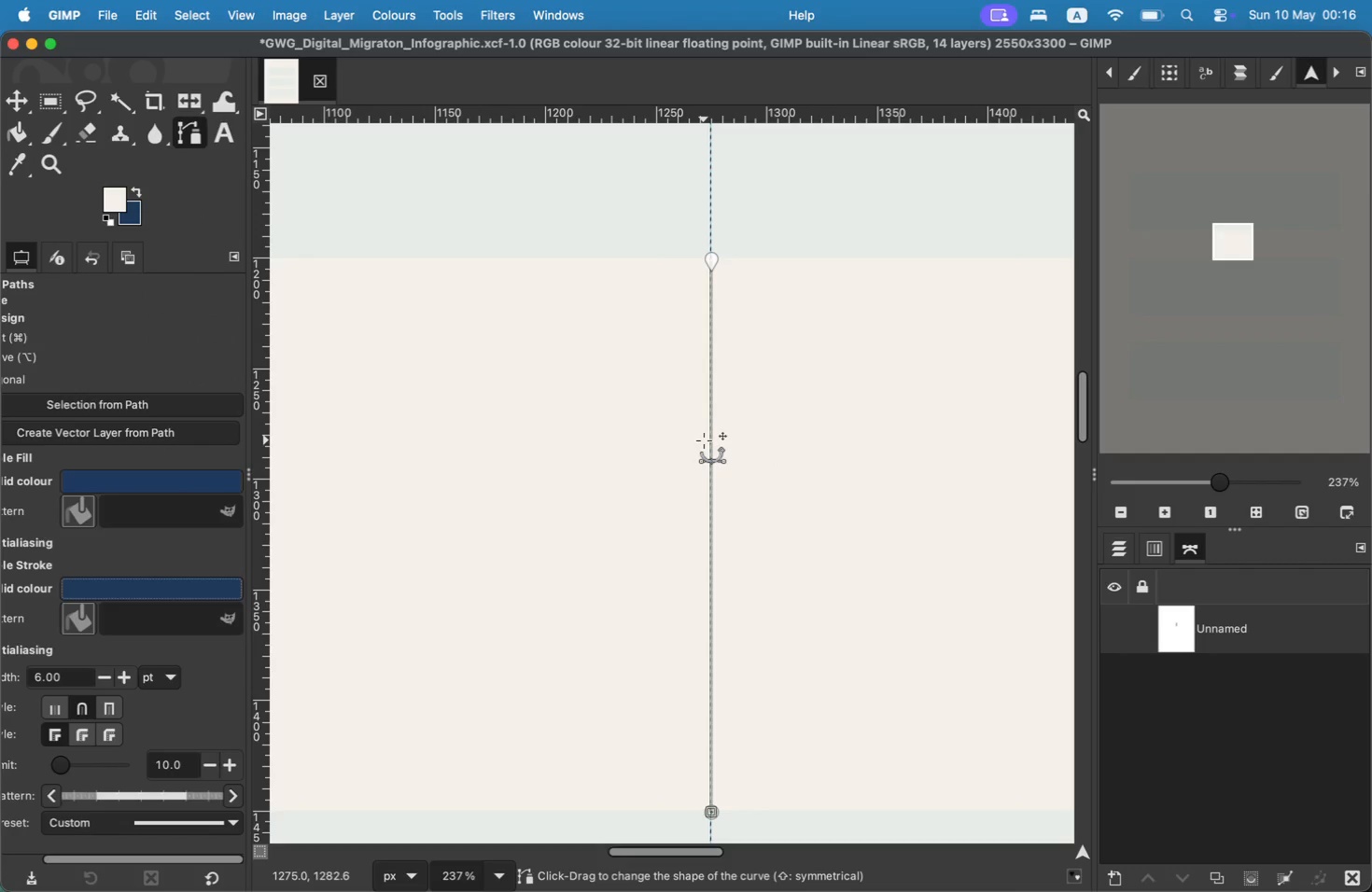 
left_click([709, 383])
 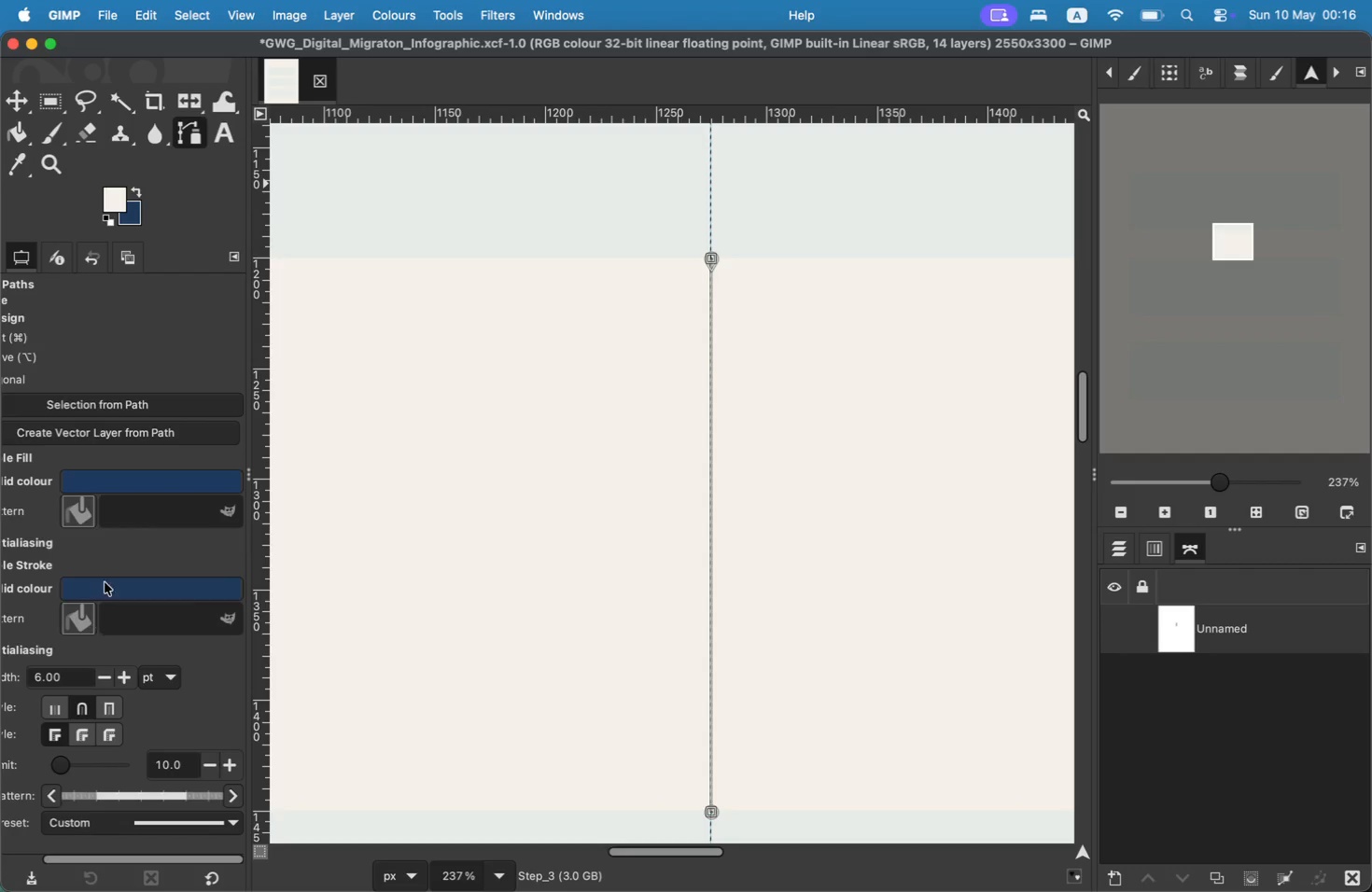 
left_click([201, 7])
 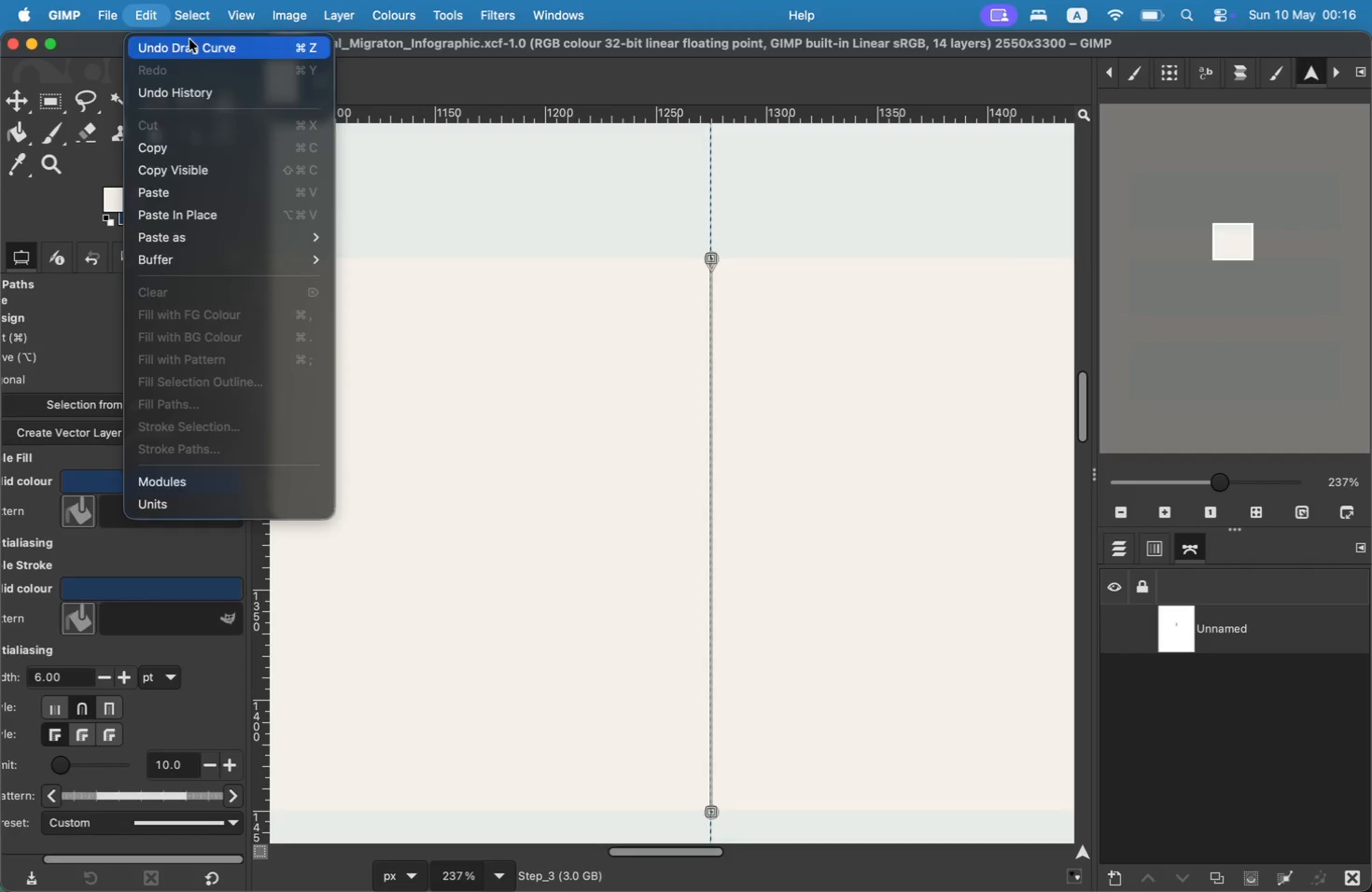 
wait(6.72)
 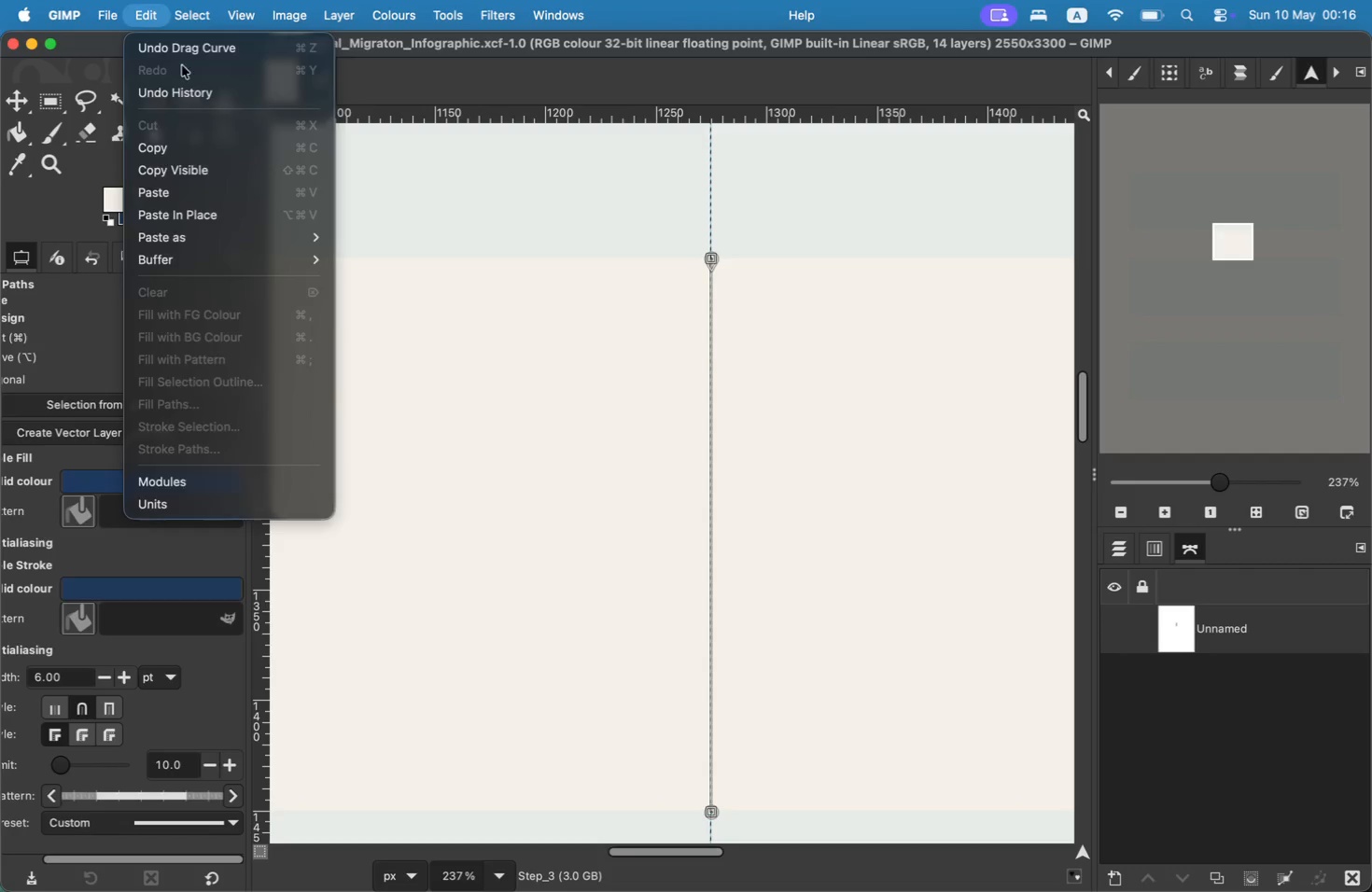 
left_click([247, 370])
 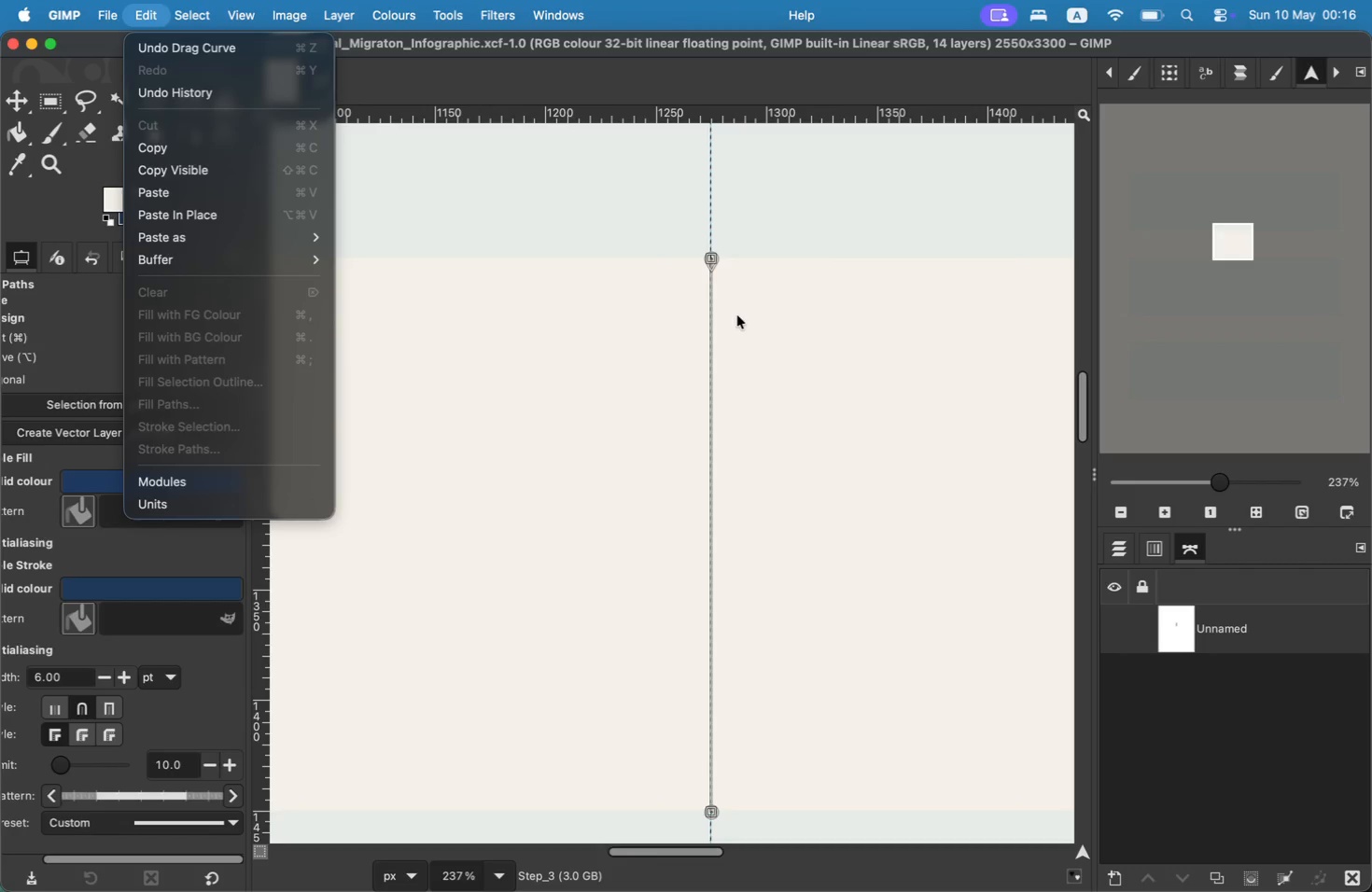 
left_click([679, 326])
 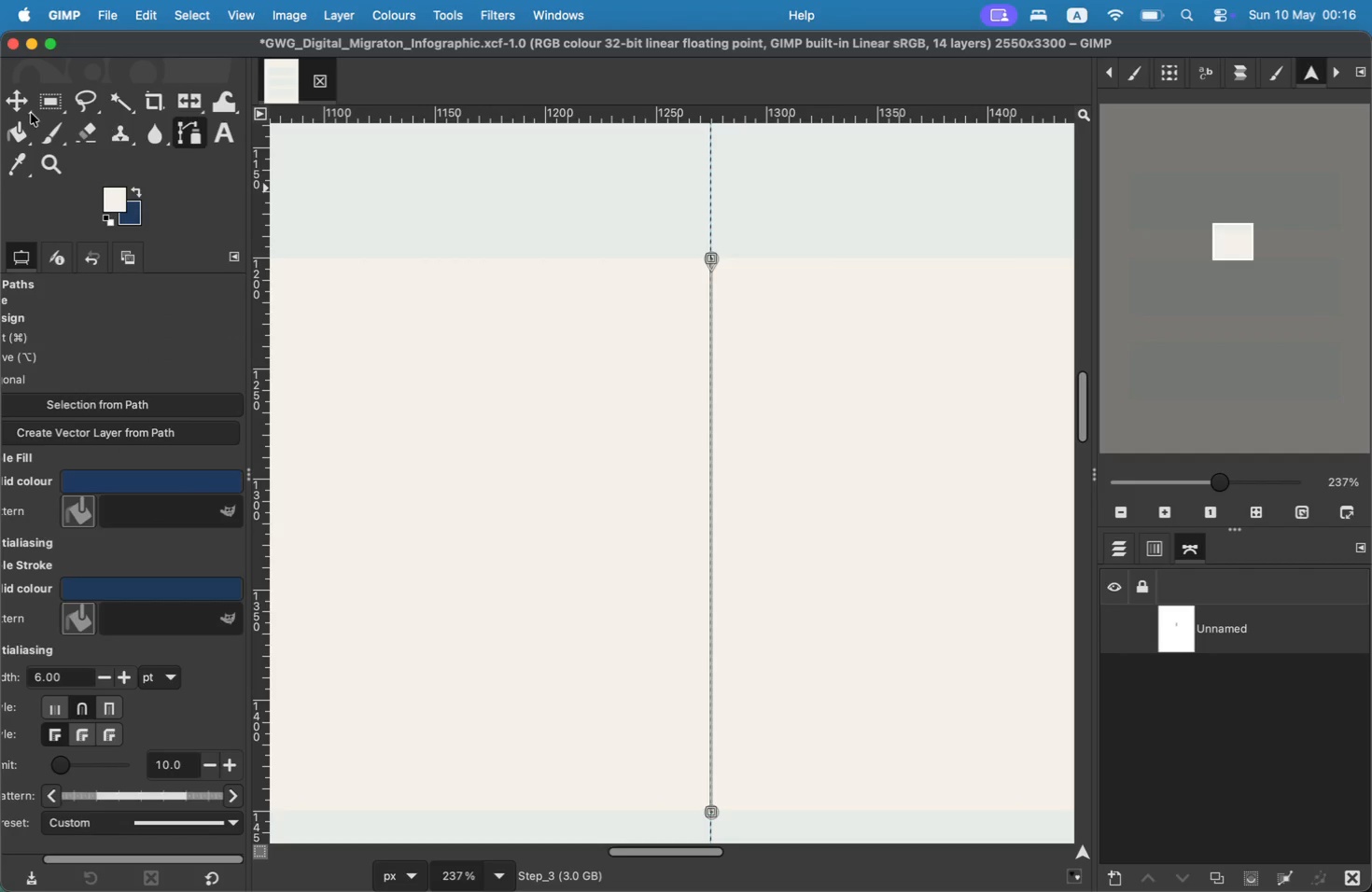 
left_click([27, 111])
 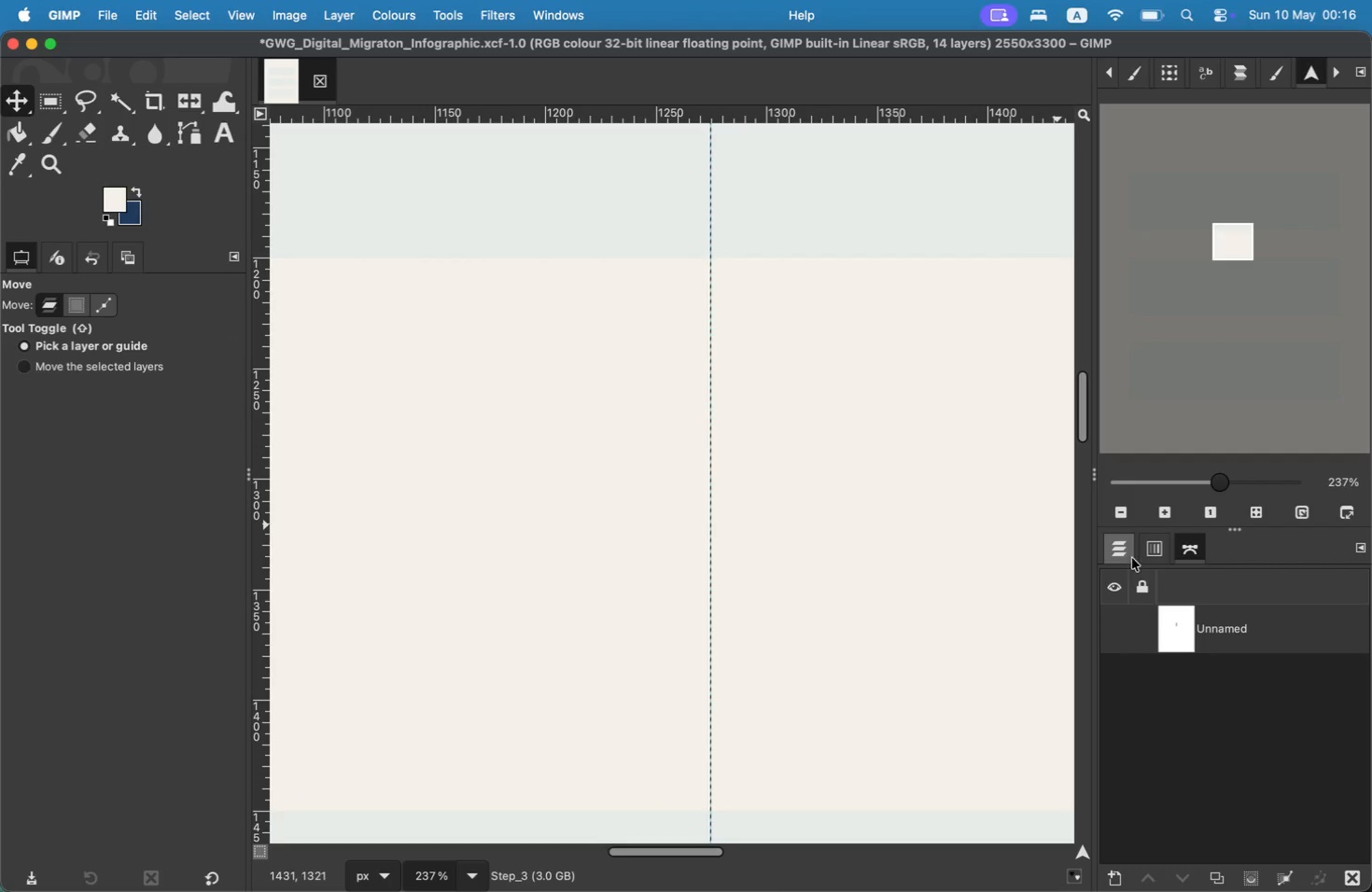 
left_click([1124, 548])
 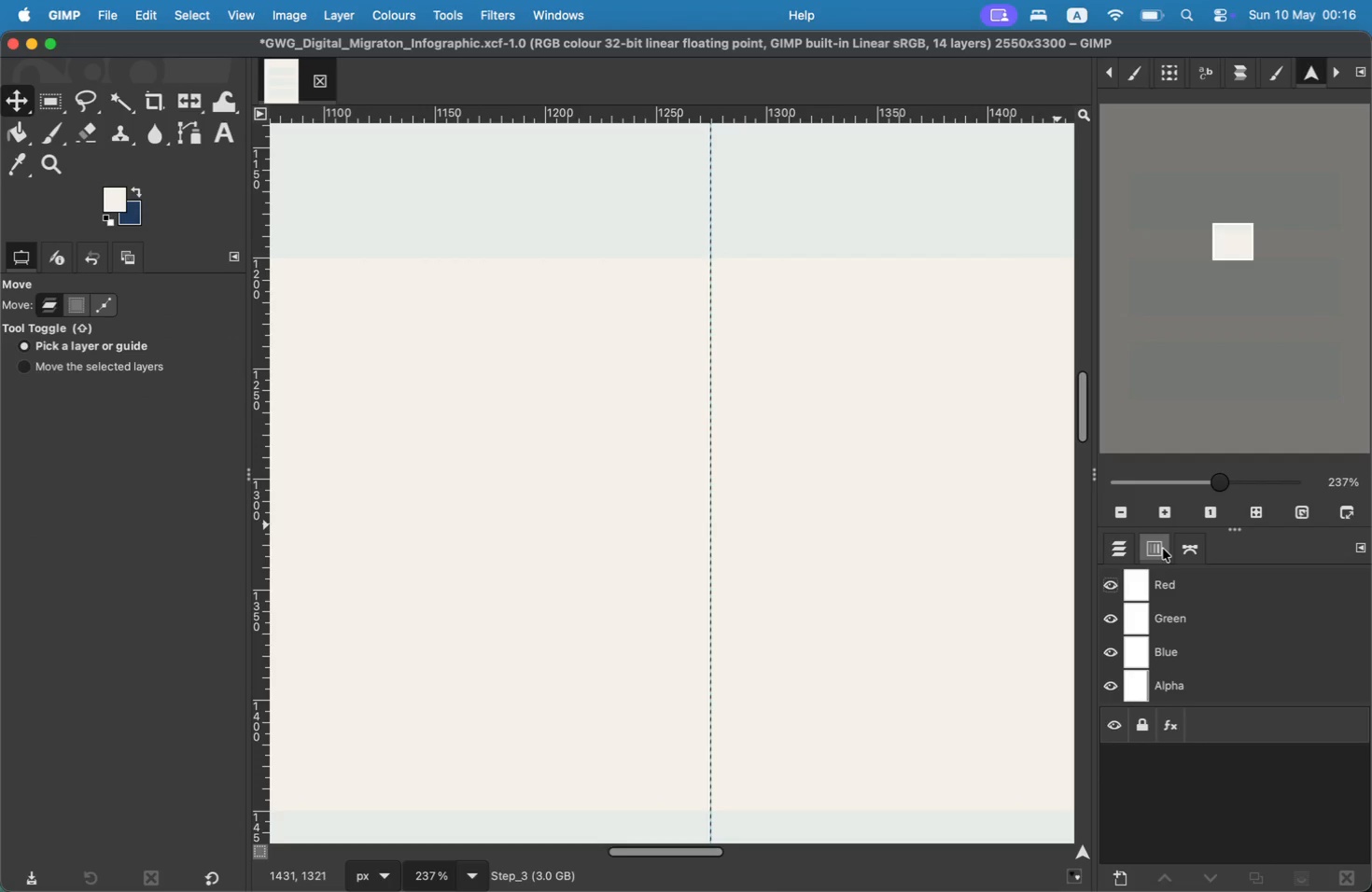 
double_click([1180, 547])
 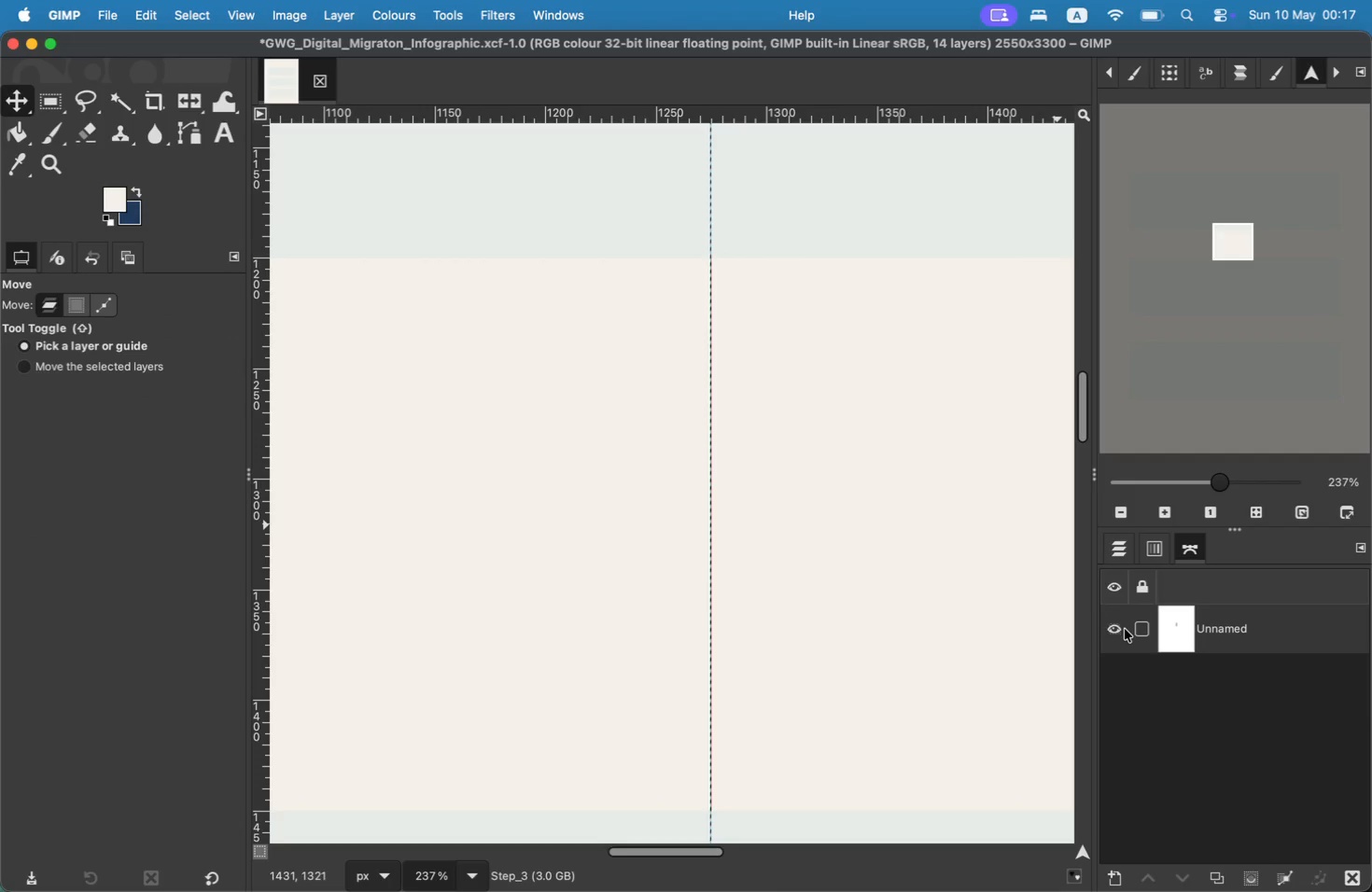 
left_click([709, 421])
 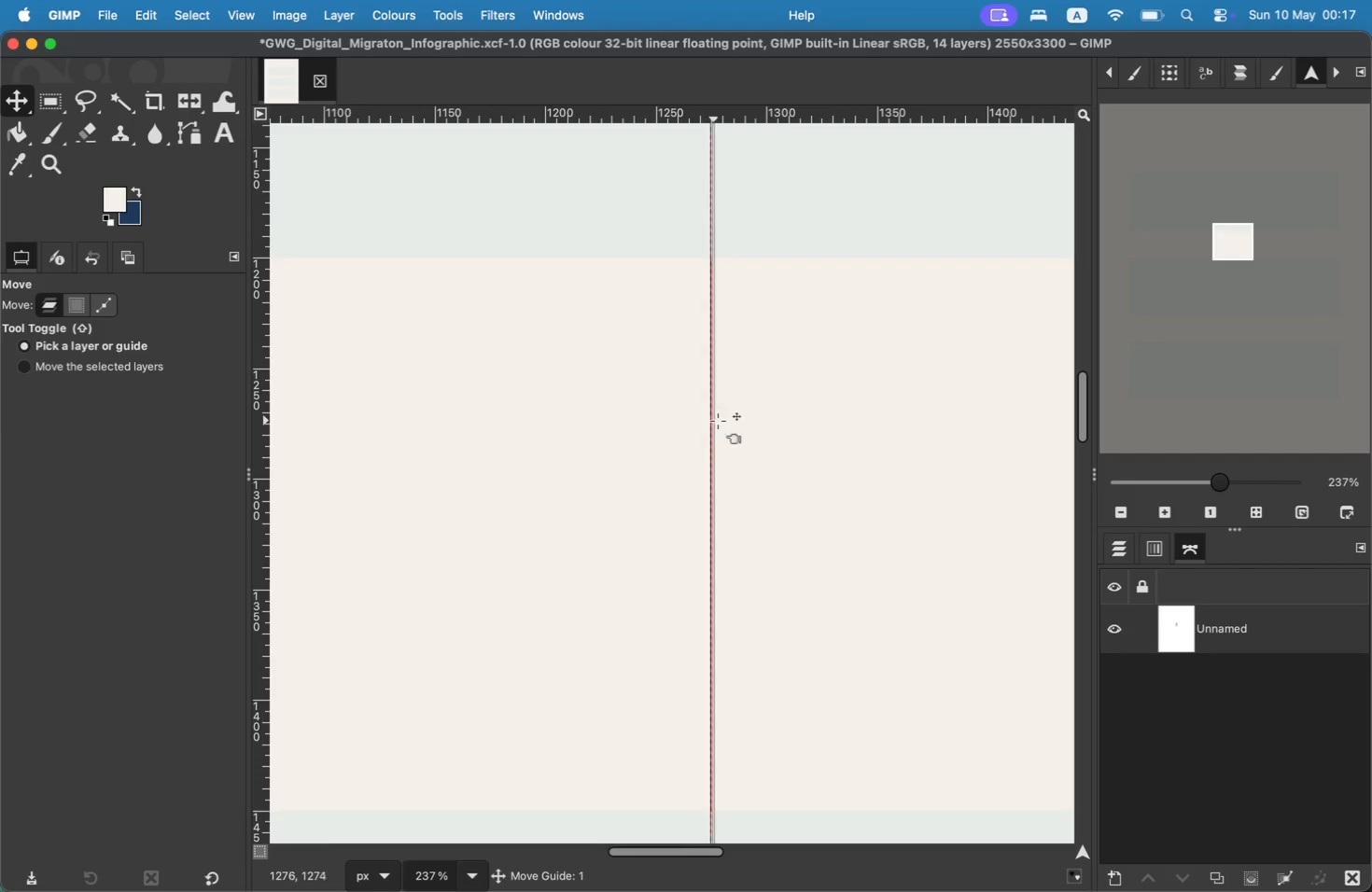 
left_click_drag(start_coordinate=[709, 421], to_coordinate=[748, 423])
 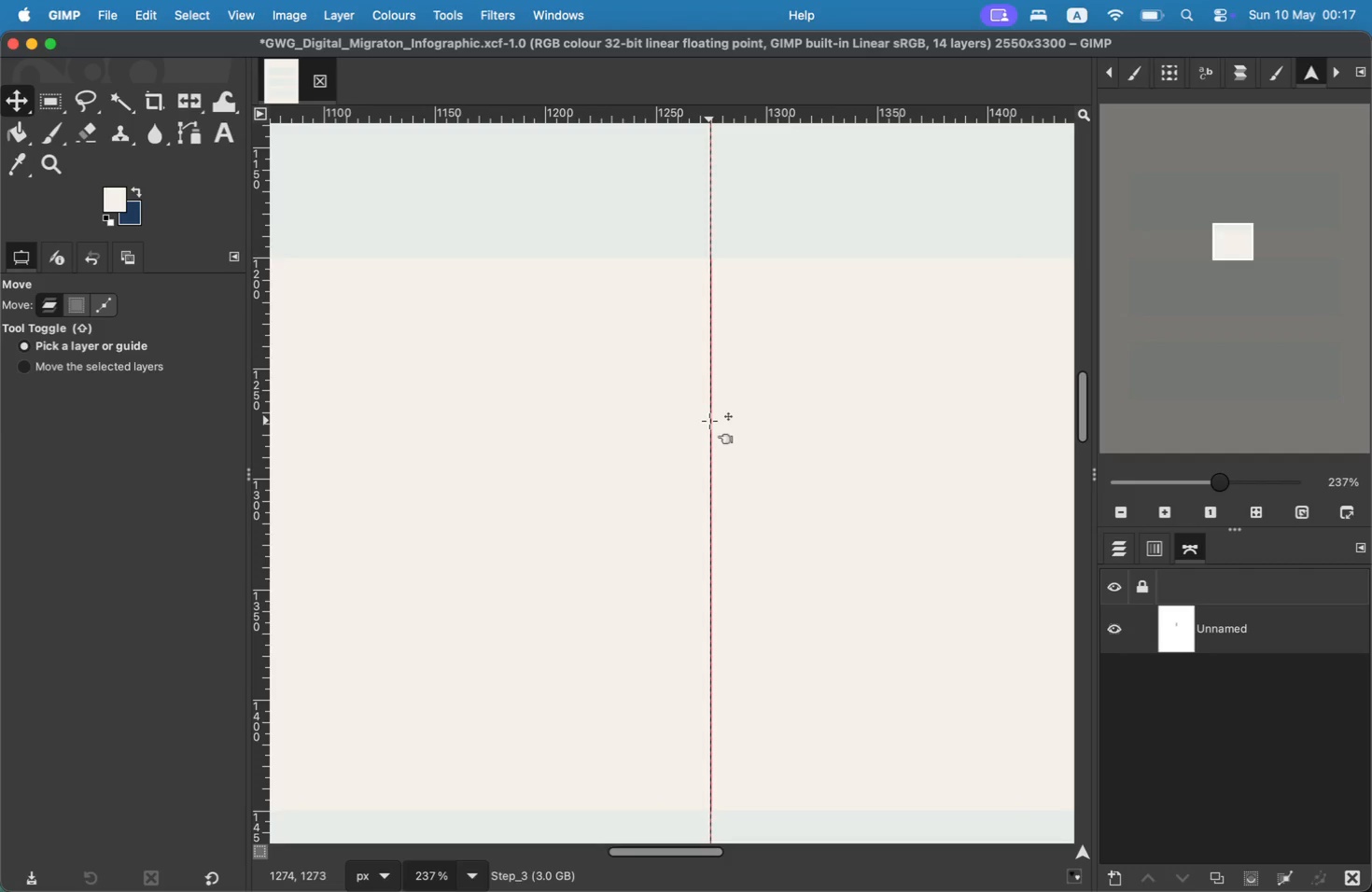 
left_click_drag(start_coordinate=[748, 423], to_coordinate=[742, 423])
 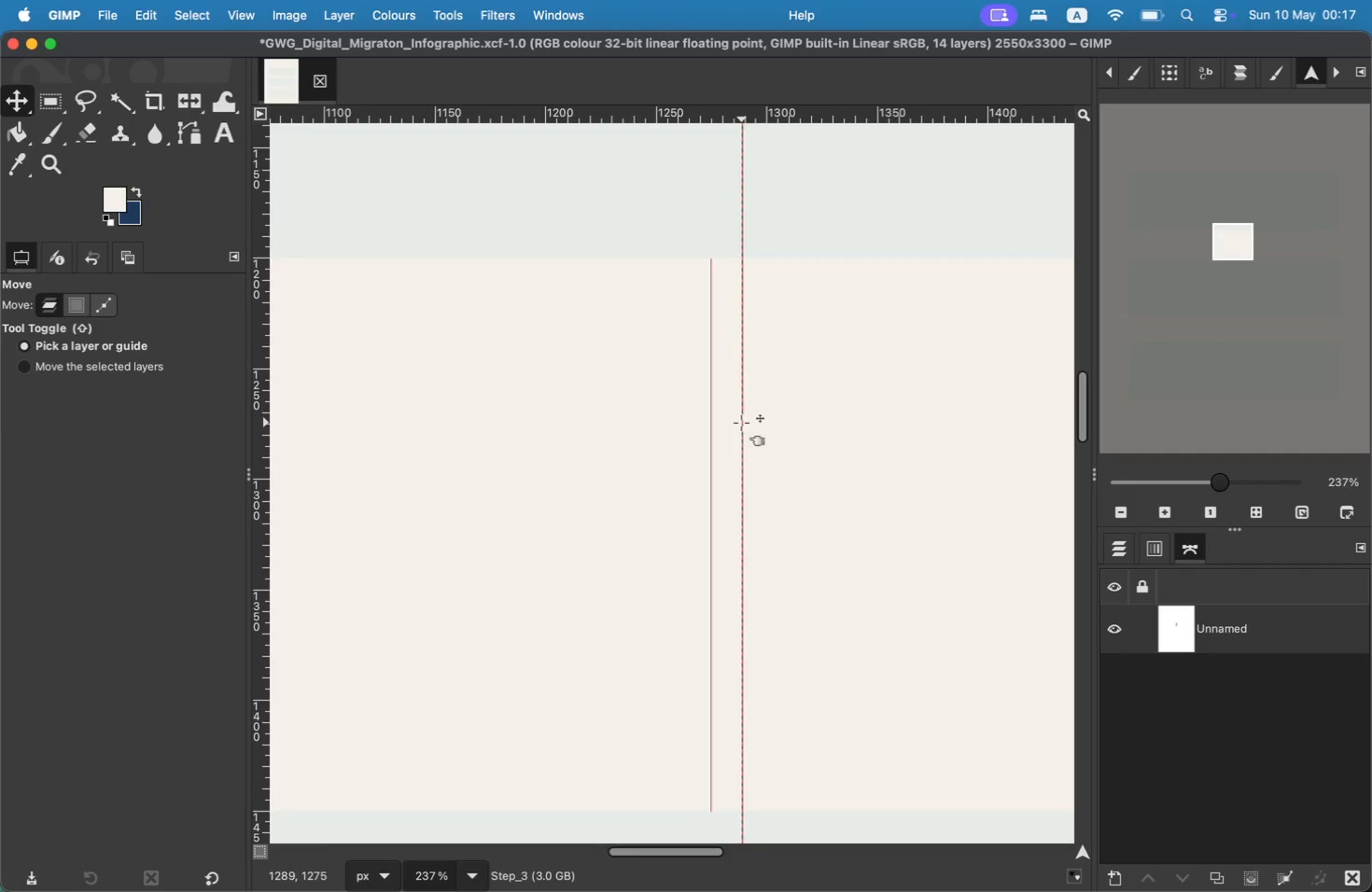 
left_click([713, 420])
 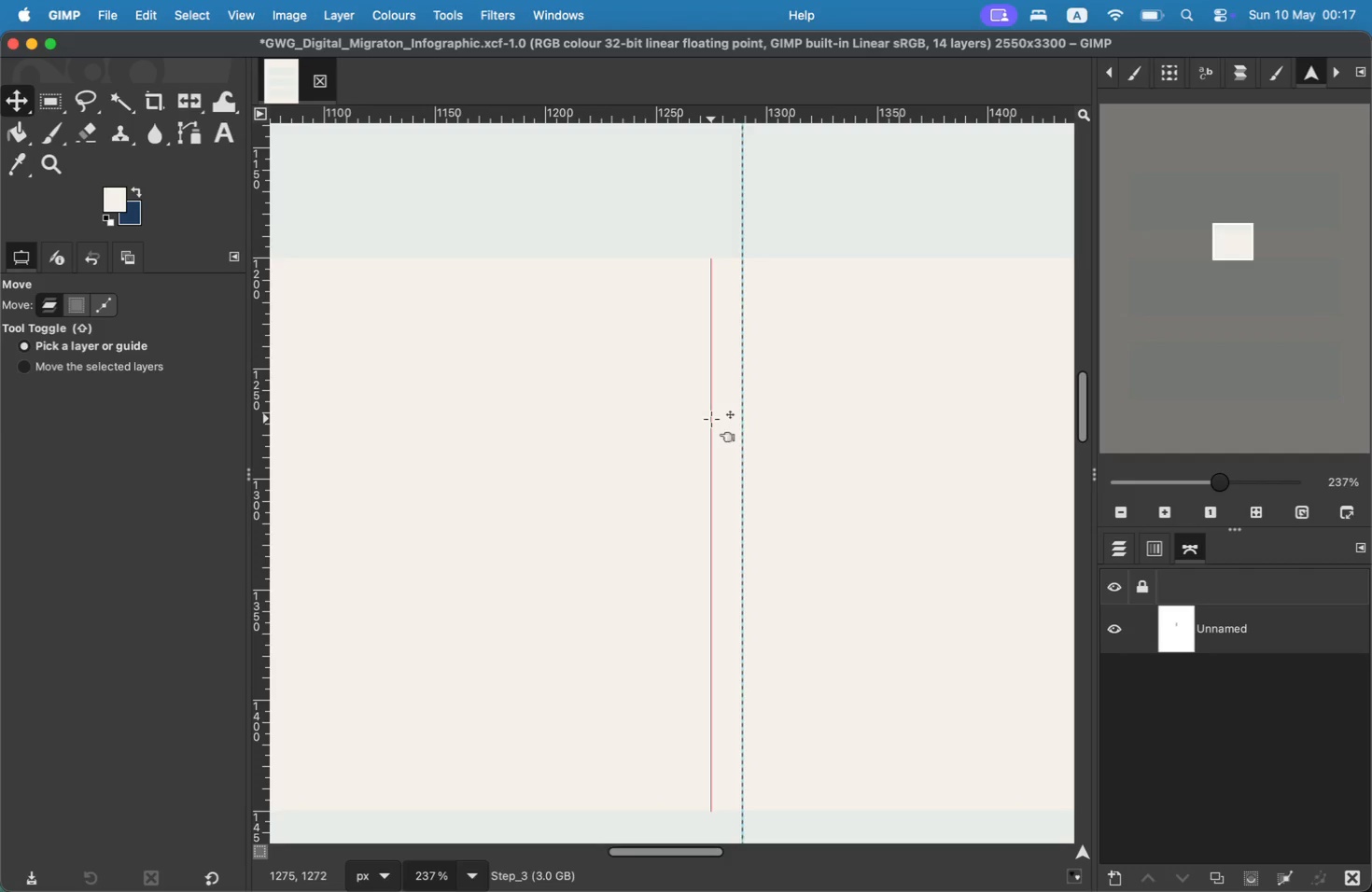 
left_click([711, 419])
 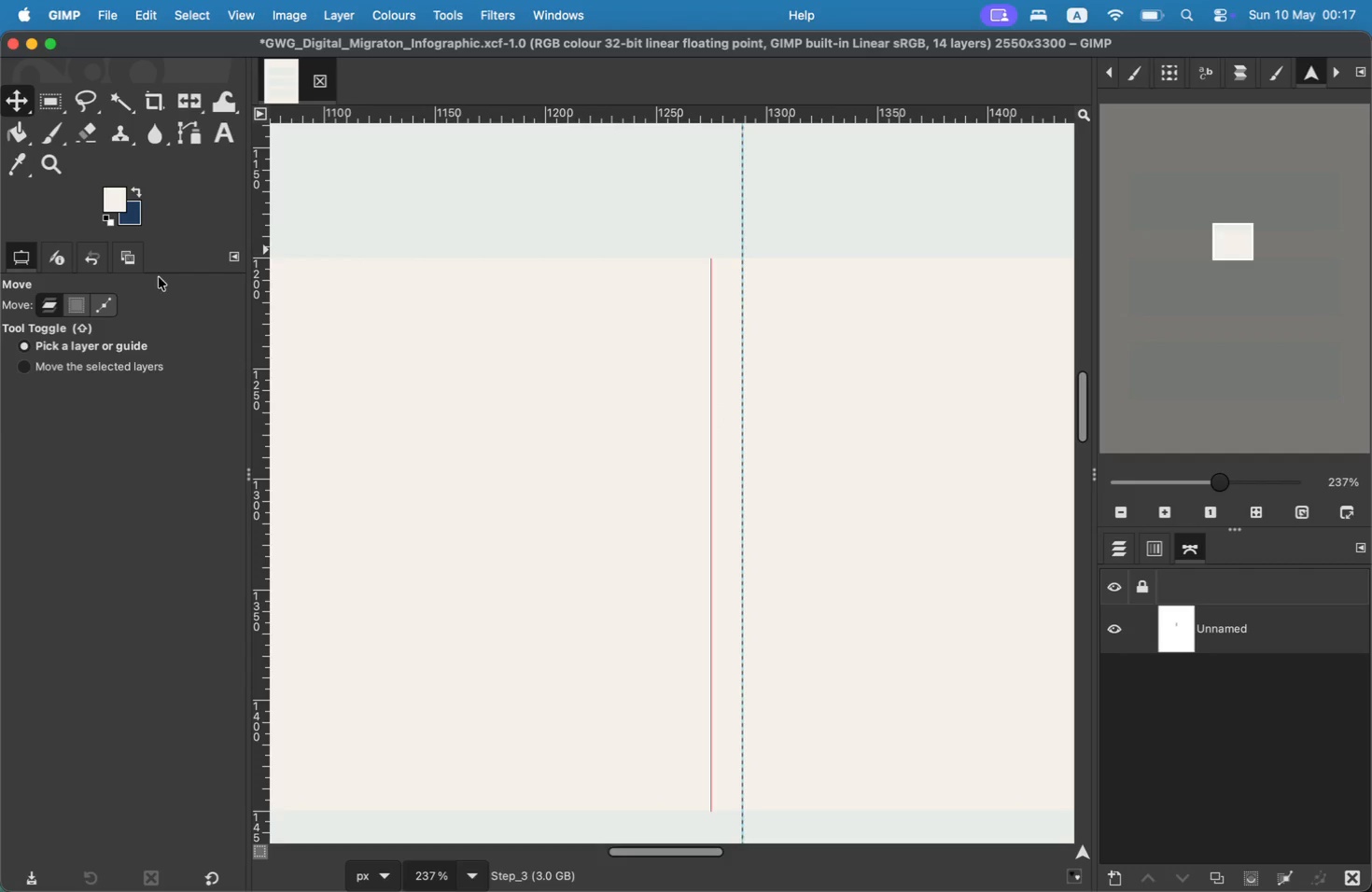 
left_click([111, 293])
 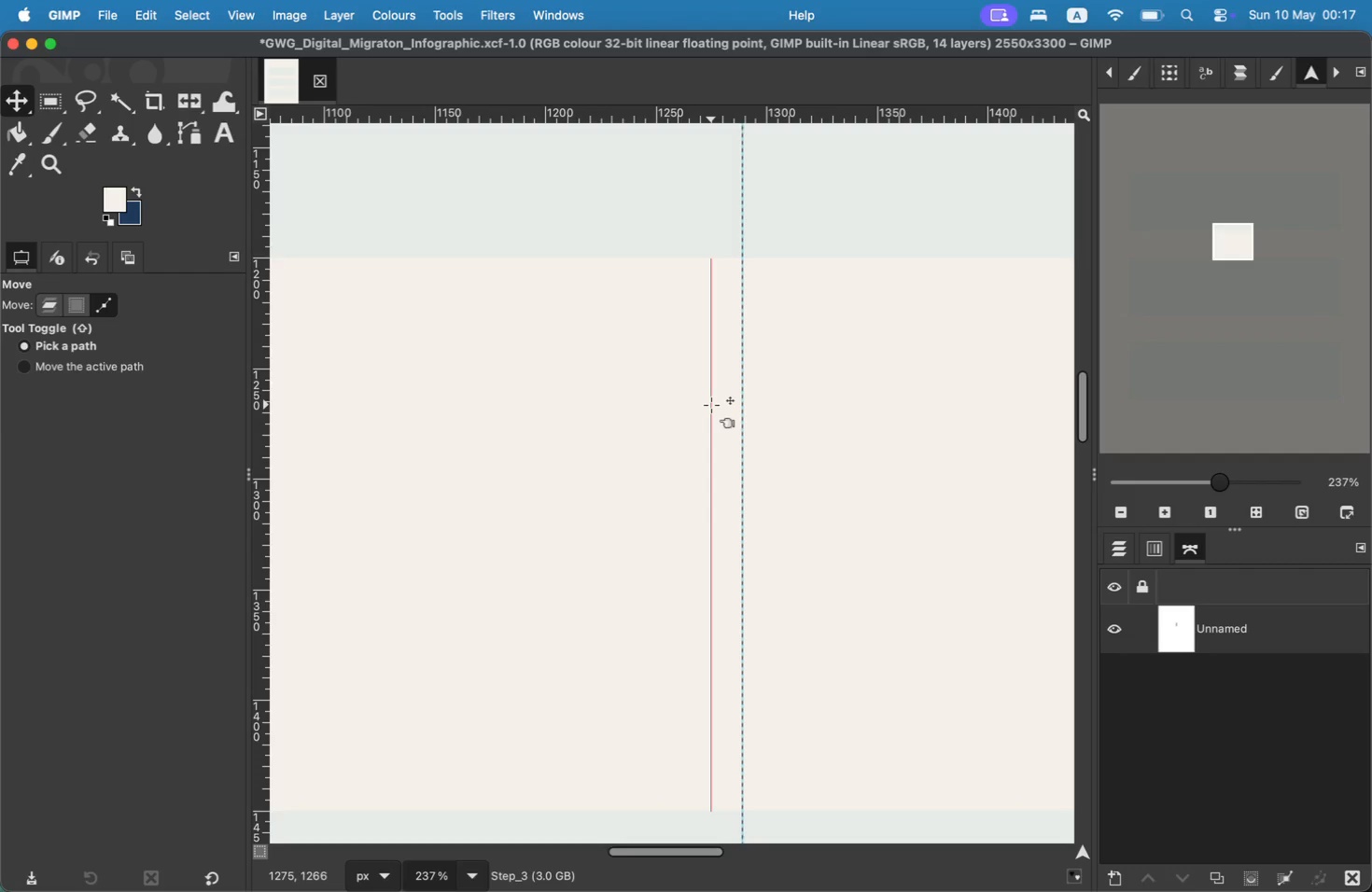 
double_click([710, 405])
 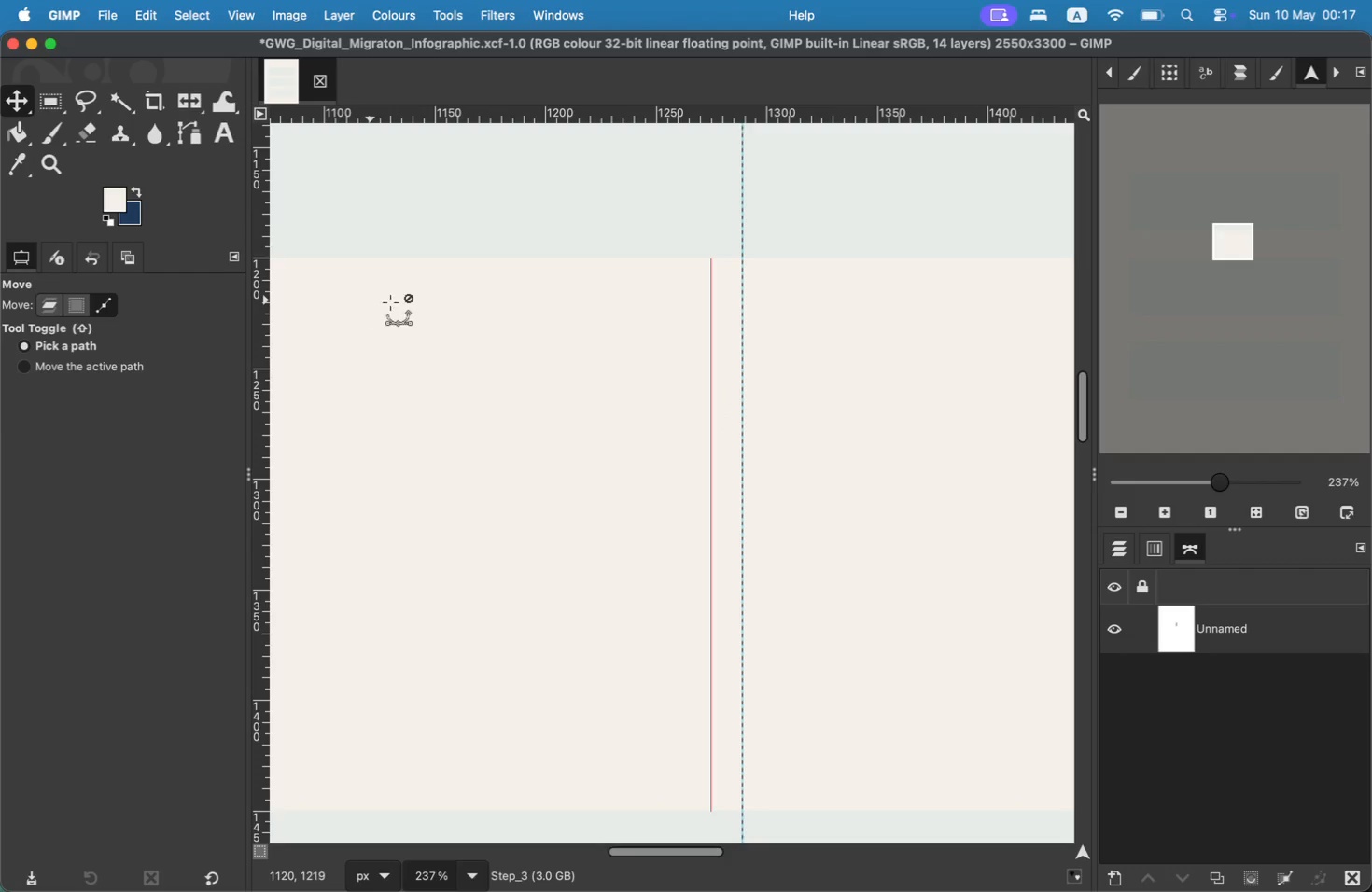 
right_click([712, 399])
 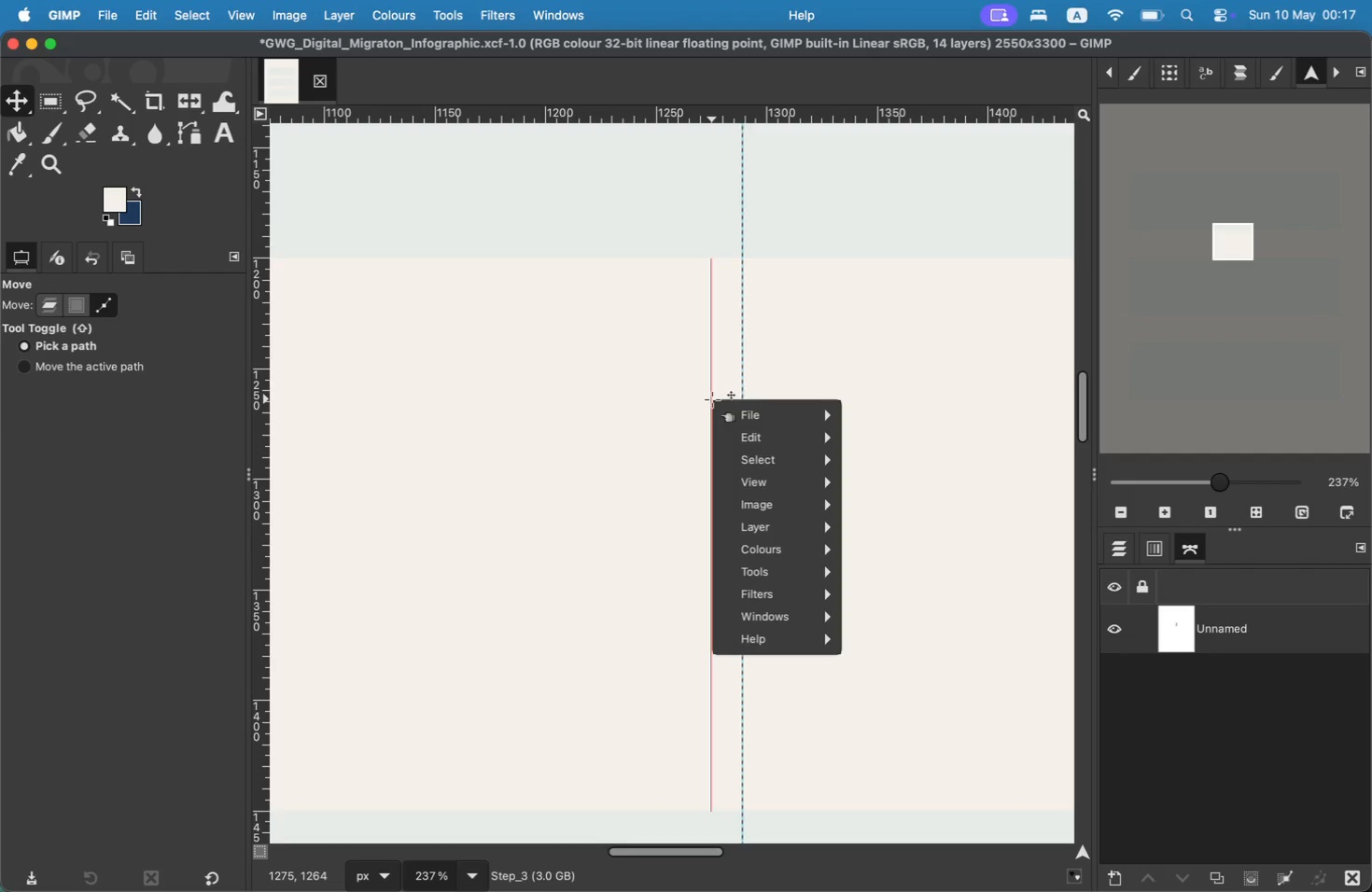 
left_click([712, 399])
 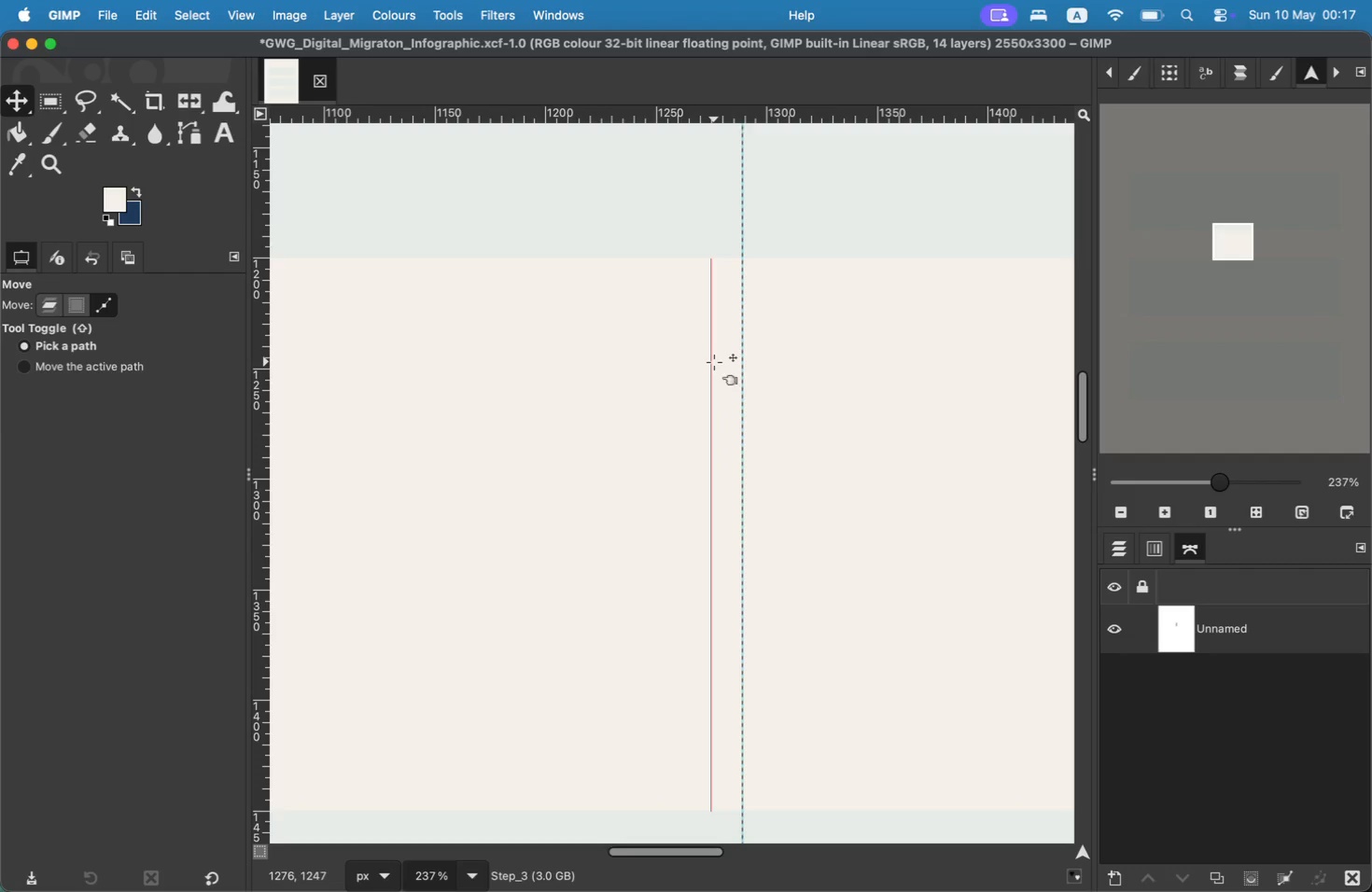 
left_click_drag(start_coordinate=[741, 365], to_coordinate=[714, 362])
 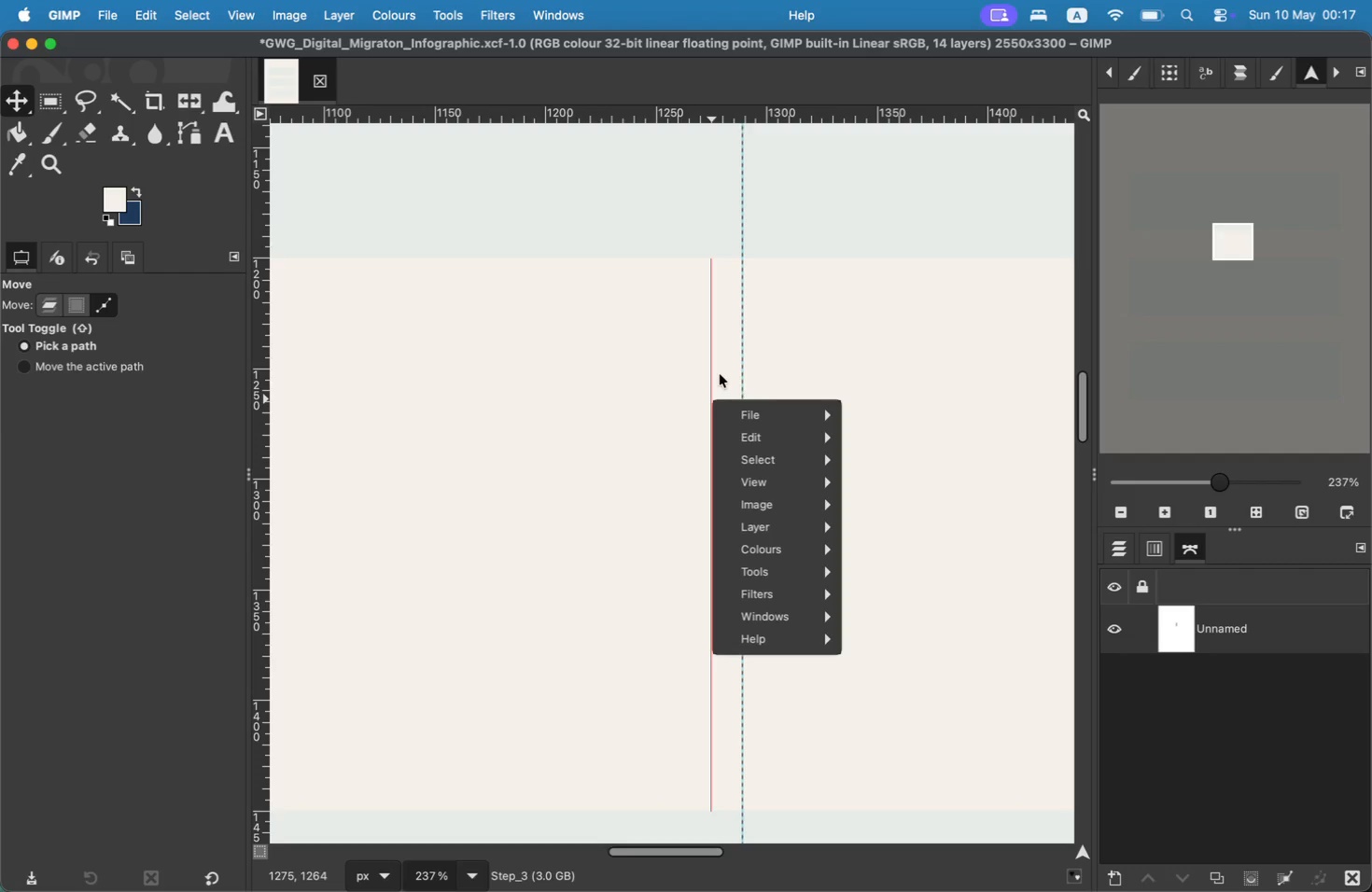 
key(Meta+CommandLeft)
 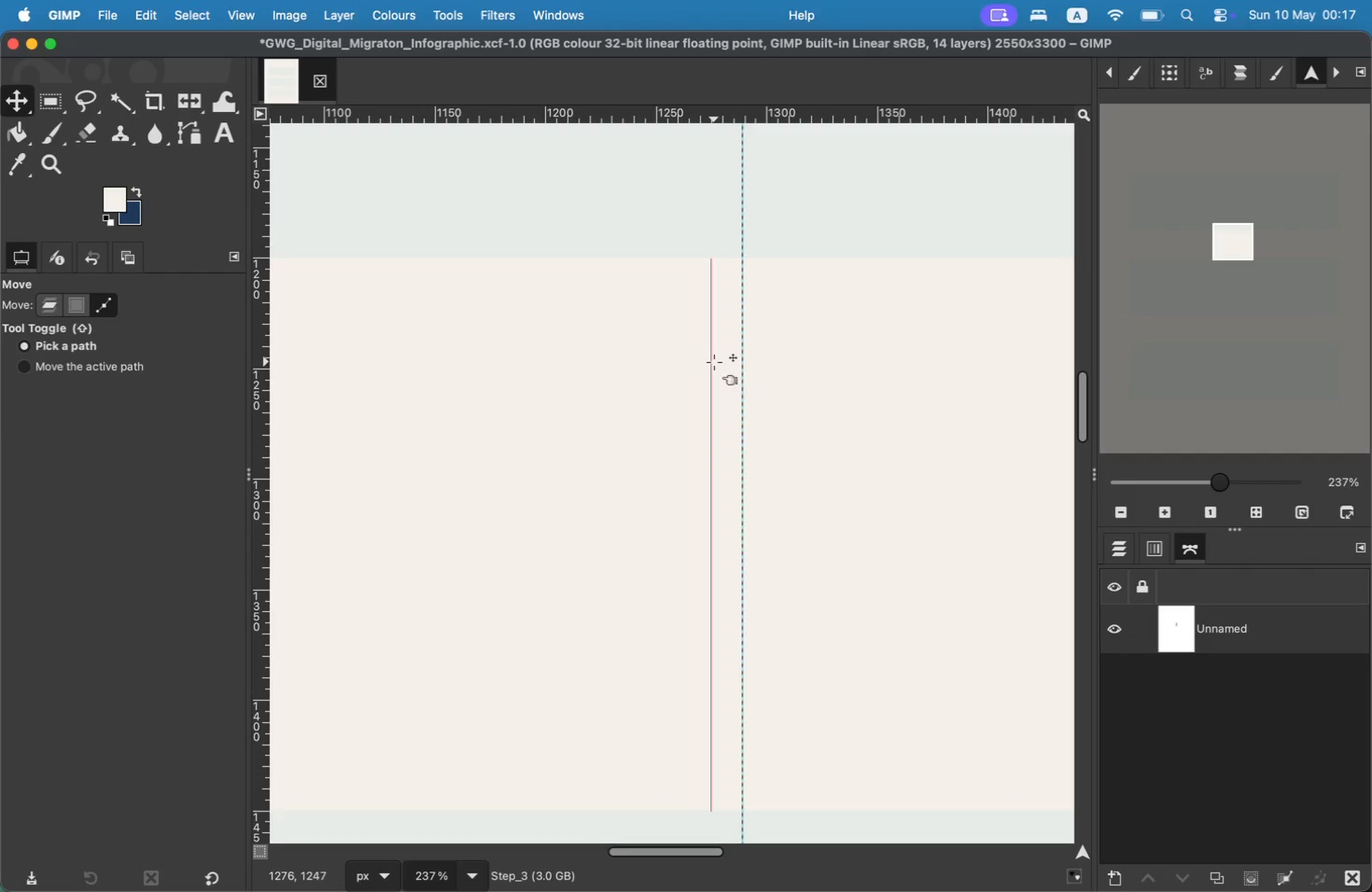 
key(Meta+Z)
 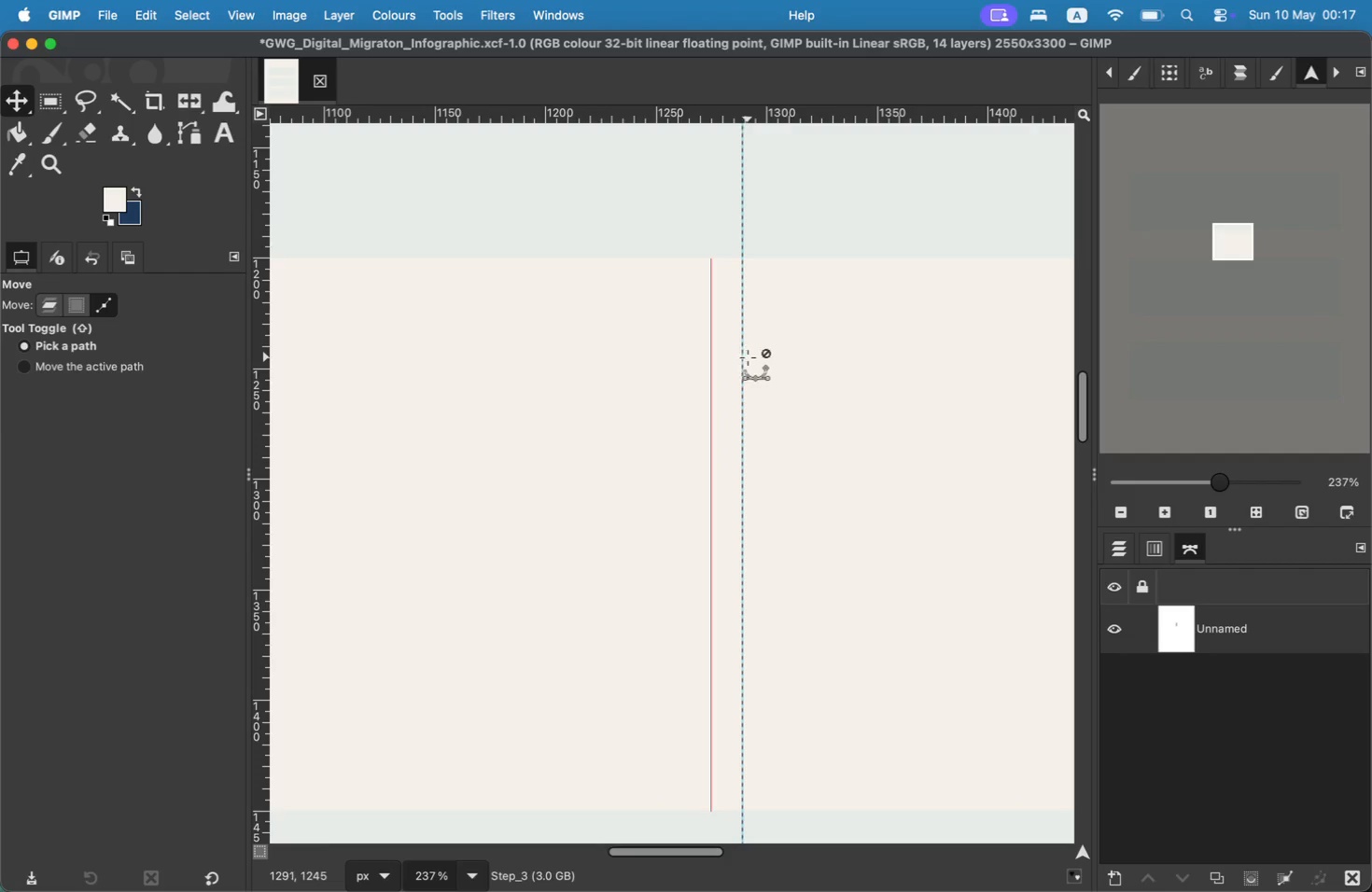 
key(Meta+Z)
 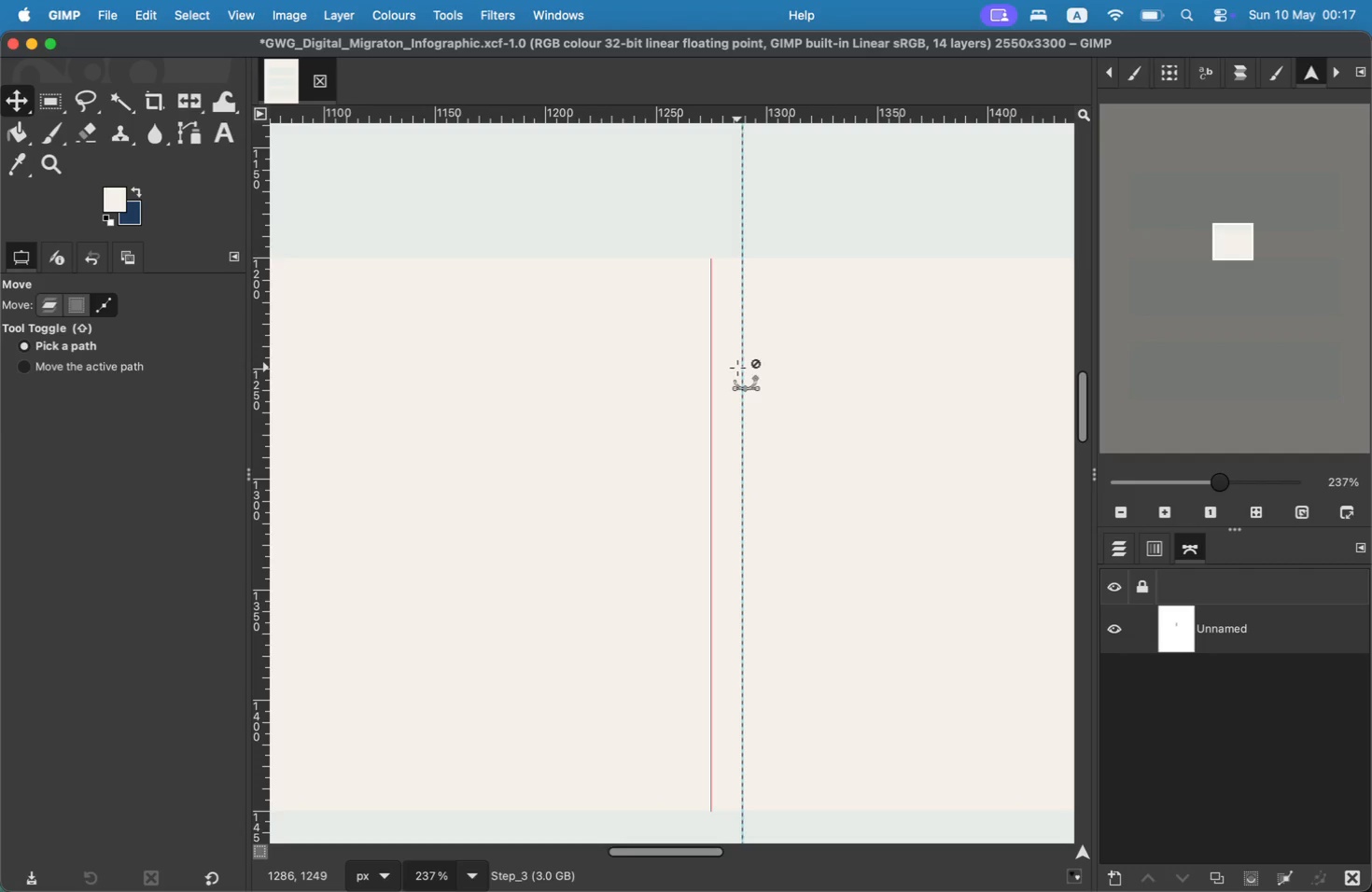 
key(Meta+Z)
 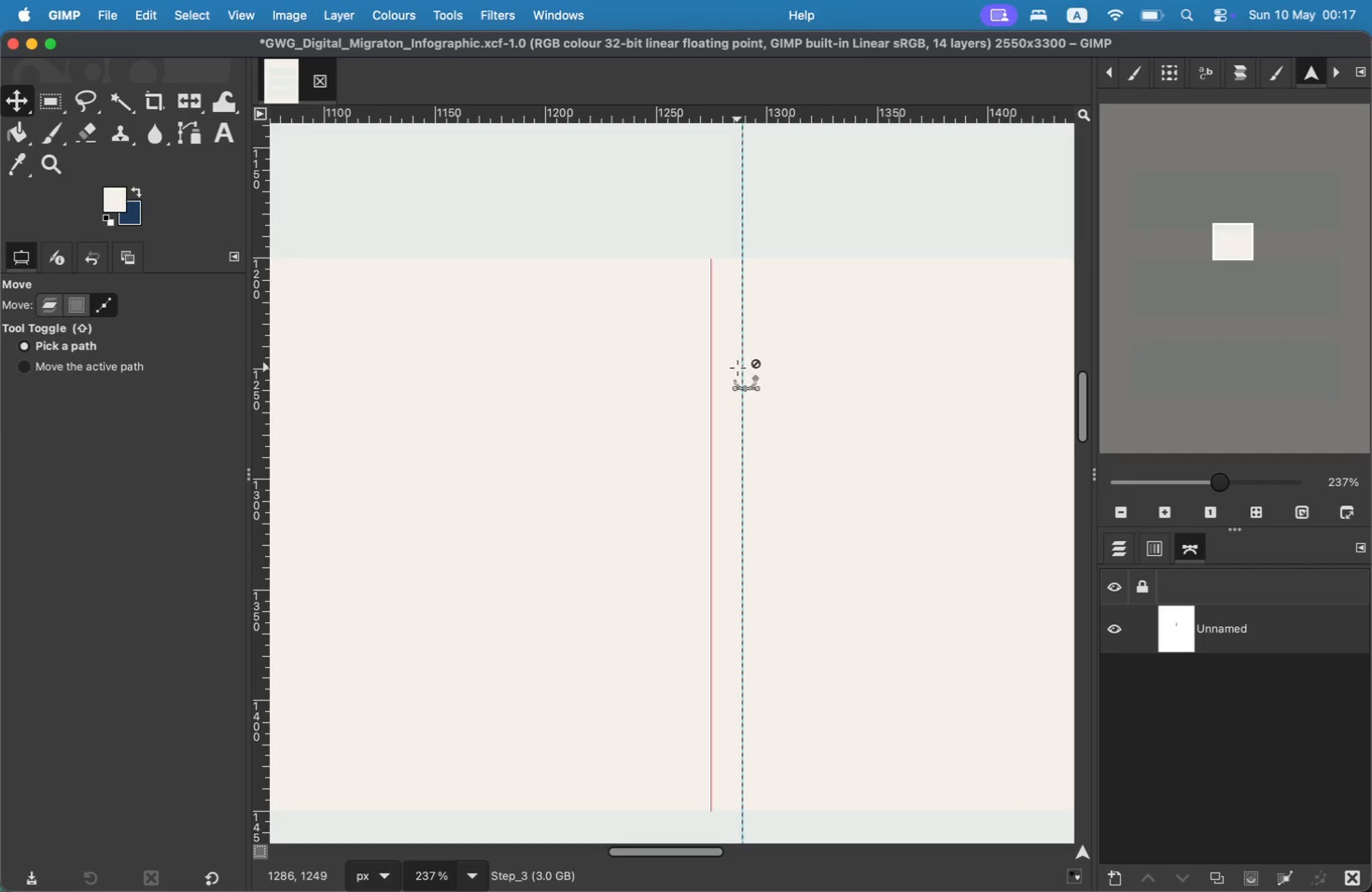 
key(Meta+Z)
 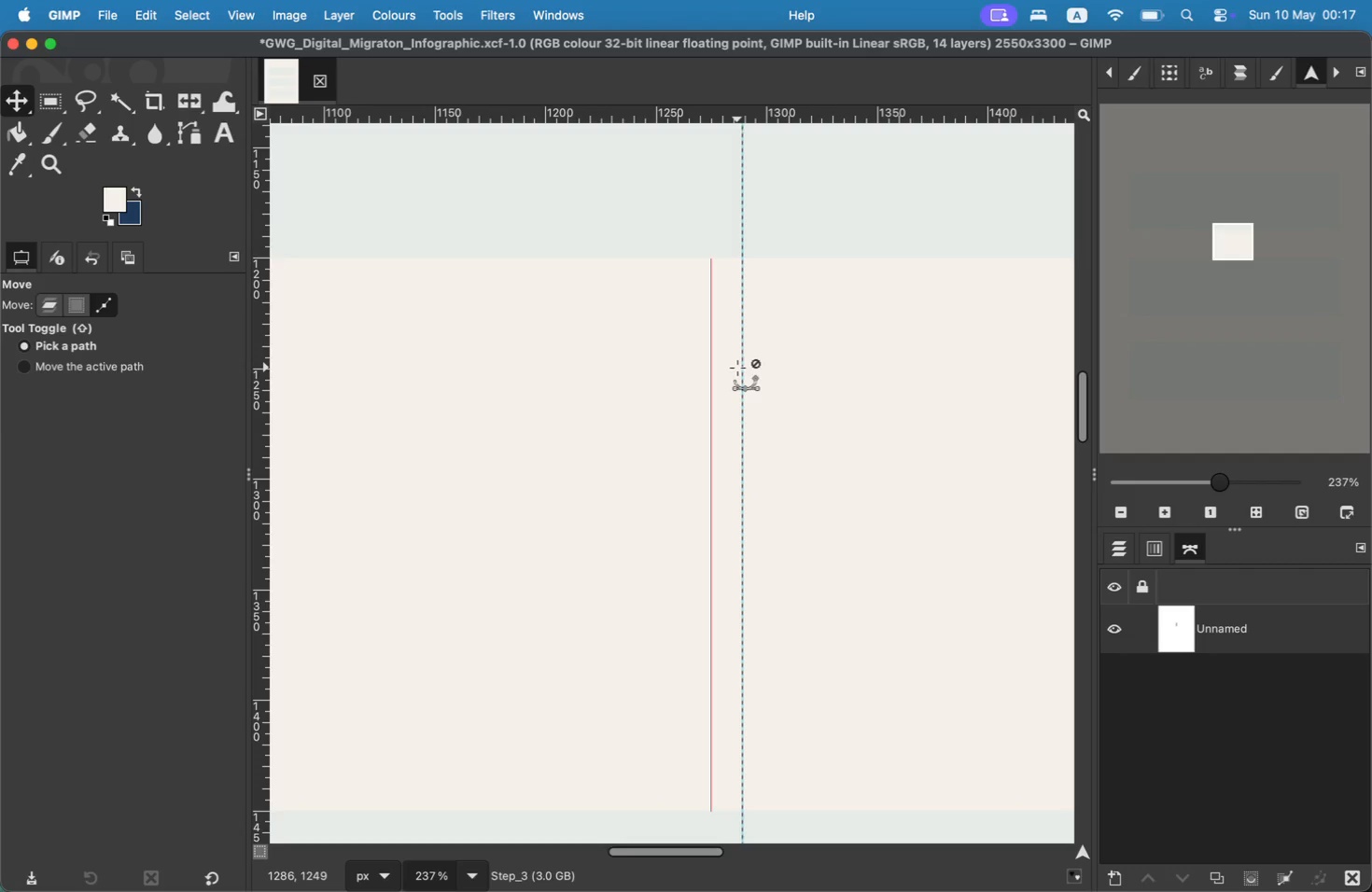 
key(Meta+Z)
 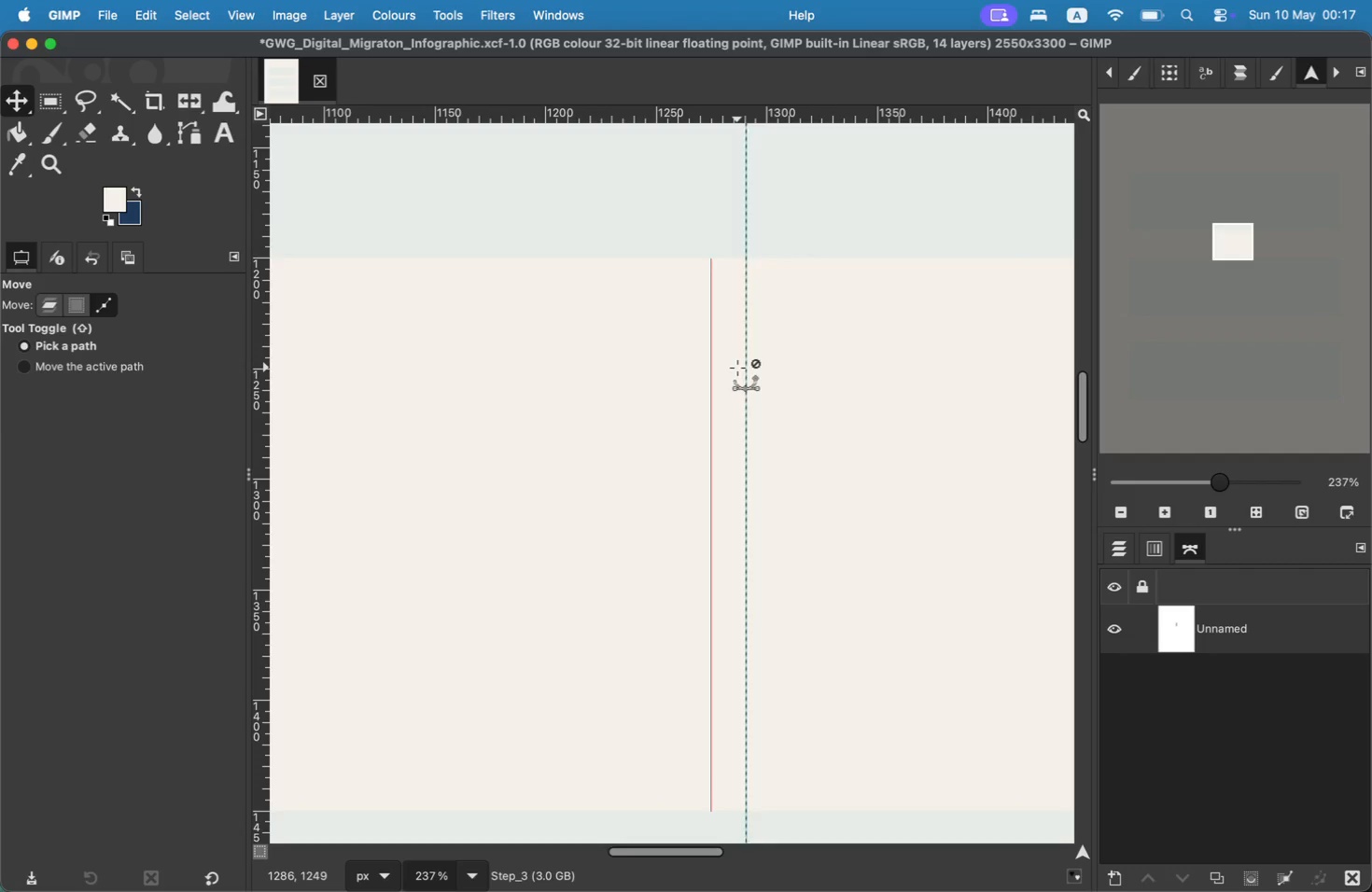 
key(Meta+Z)
 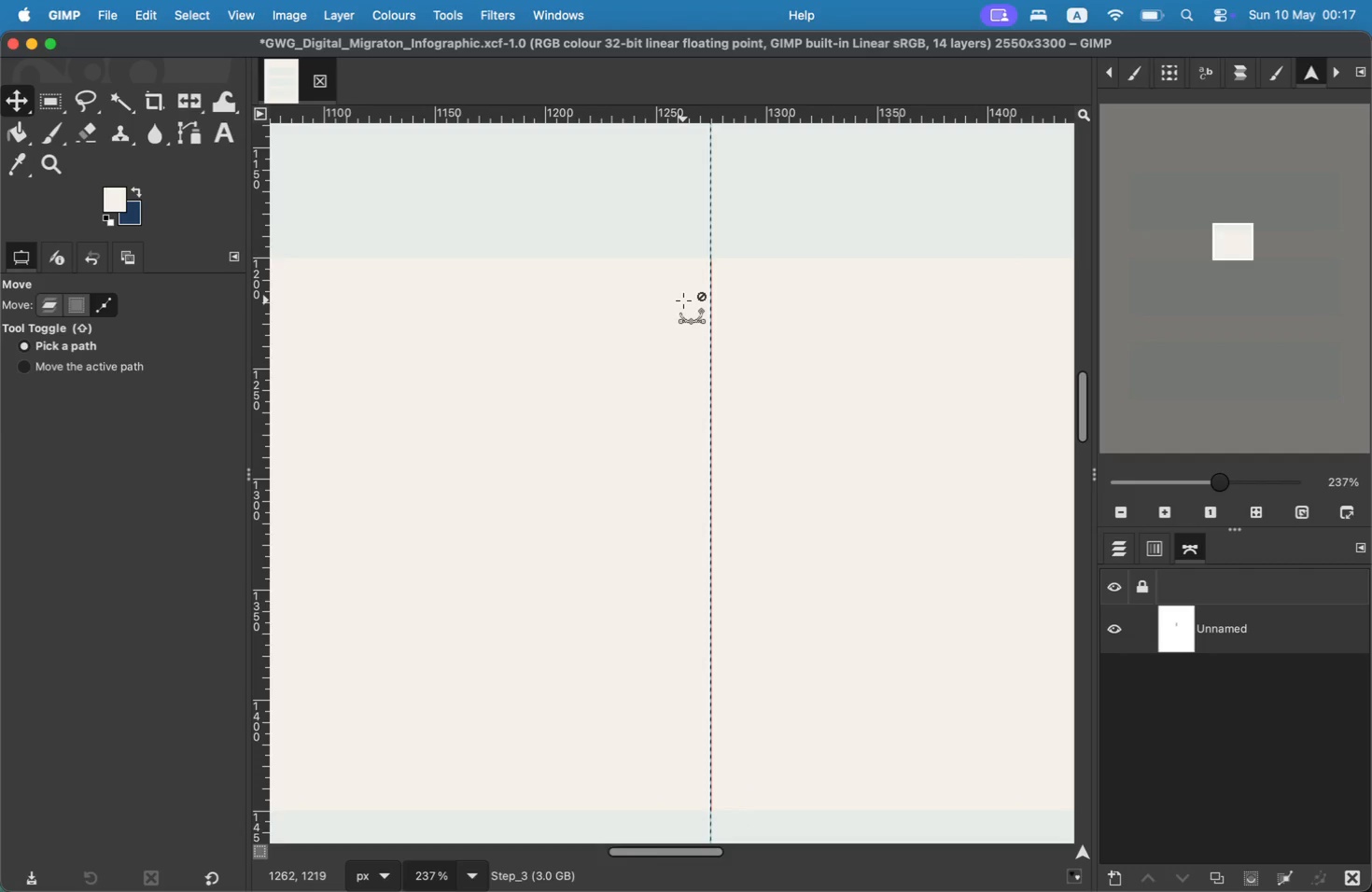 
key(Meta+Z)
 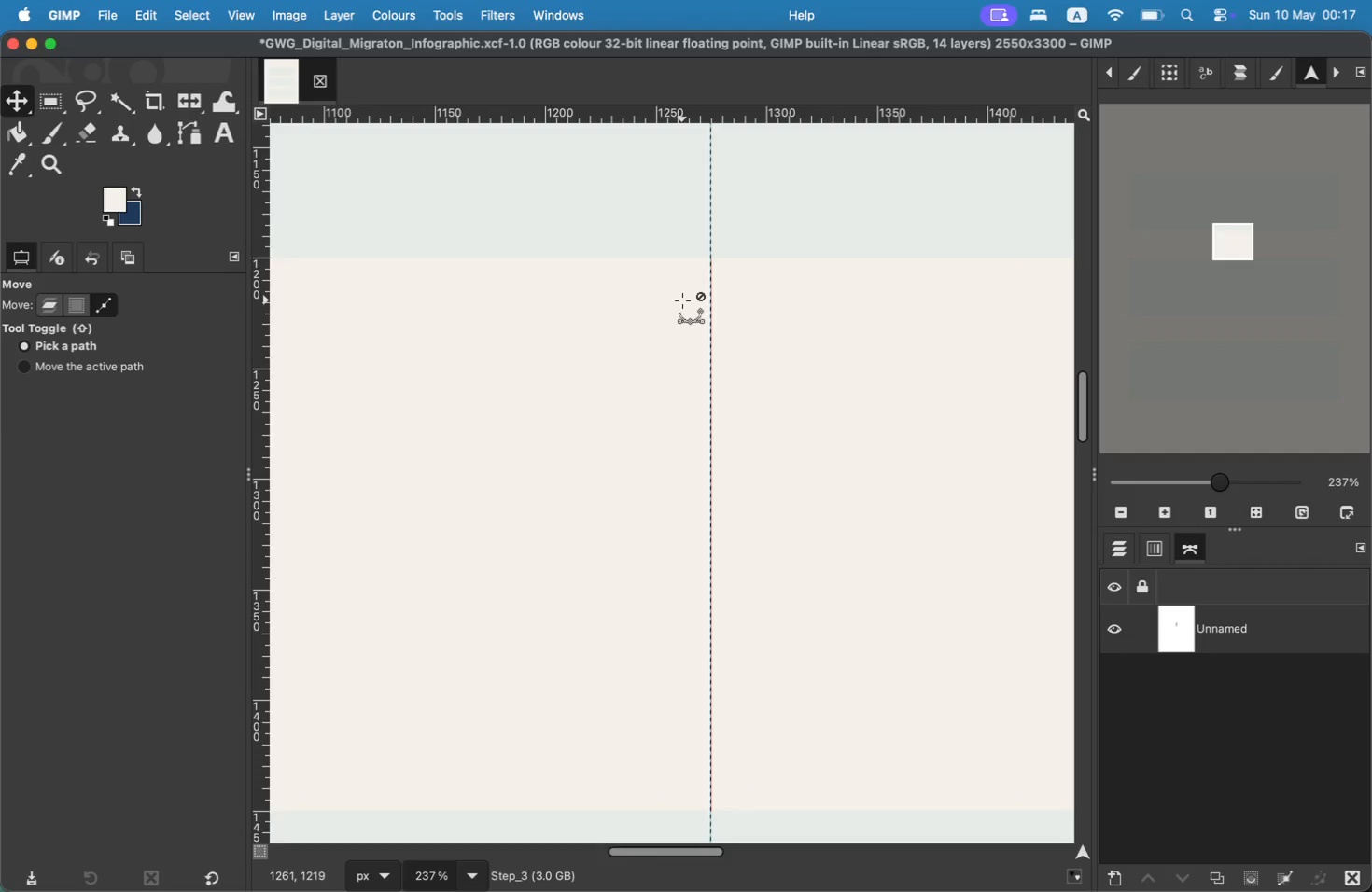 
key(Meta+Z)
 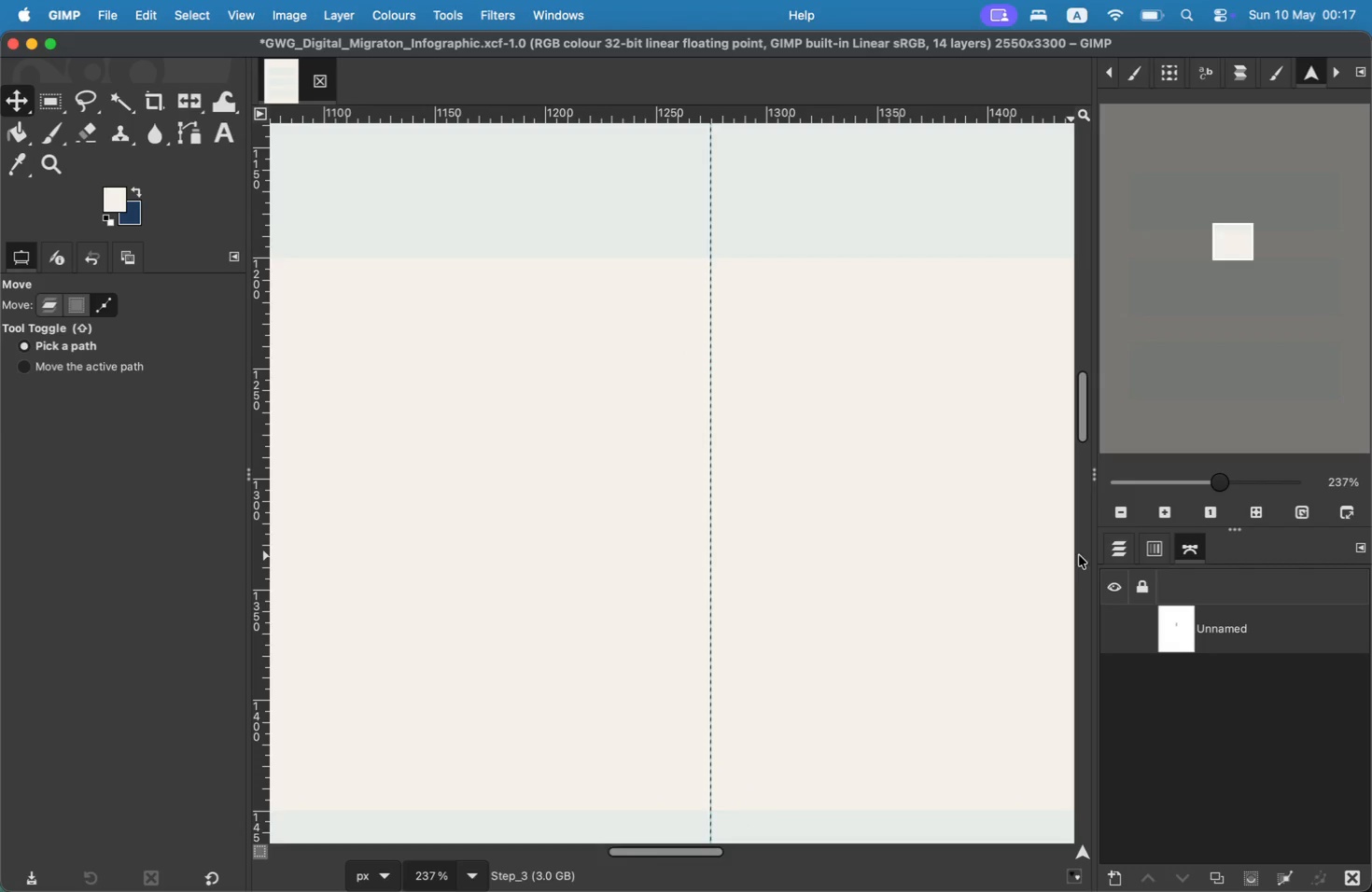 
key(Meta+Z)
 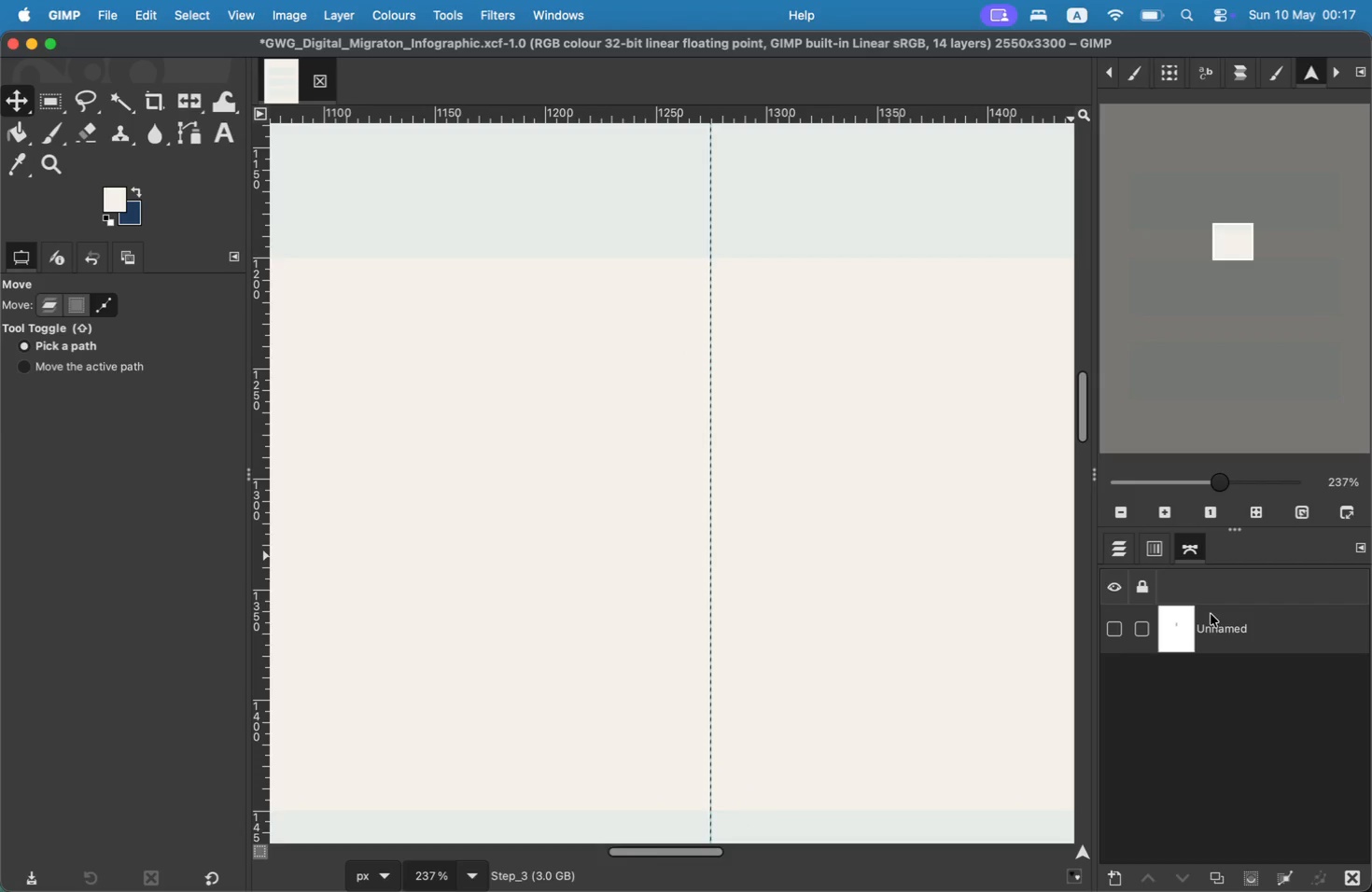 
left_click([1221, 624])
 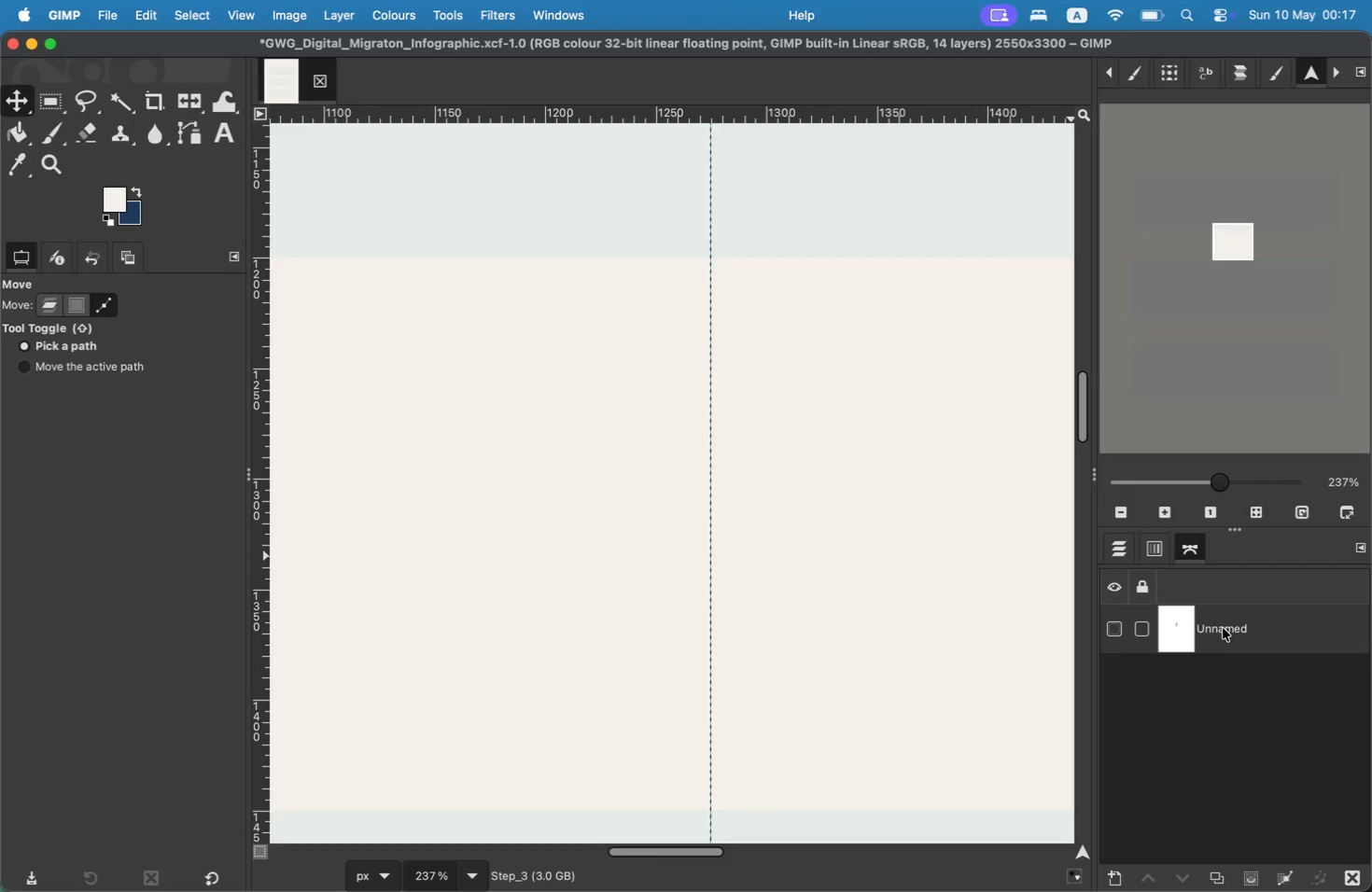 
right_click([1223, 628])
 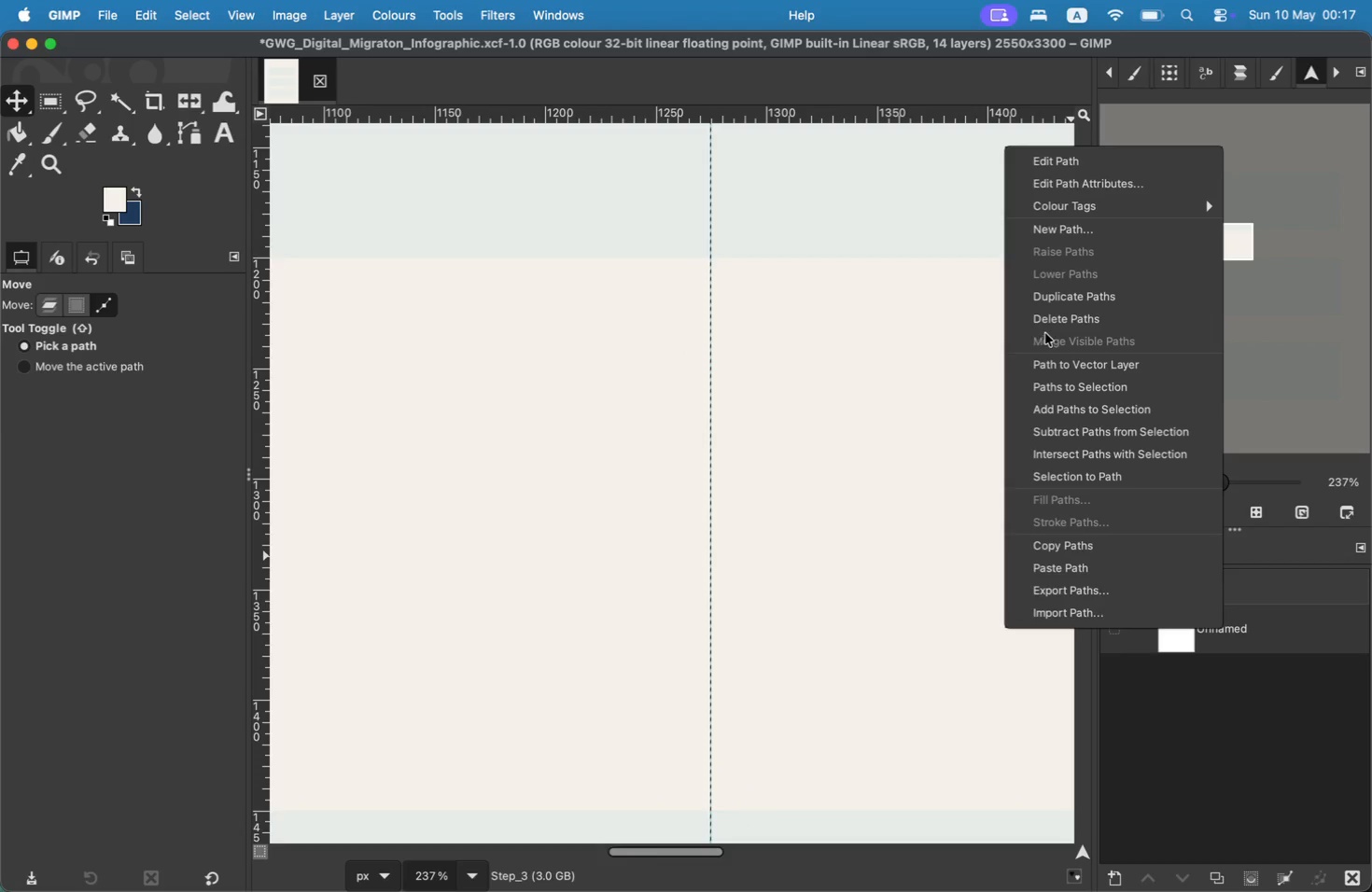 
left_click([1048, 323])
 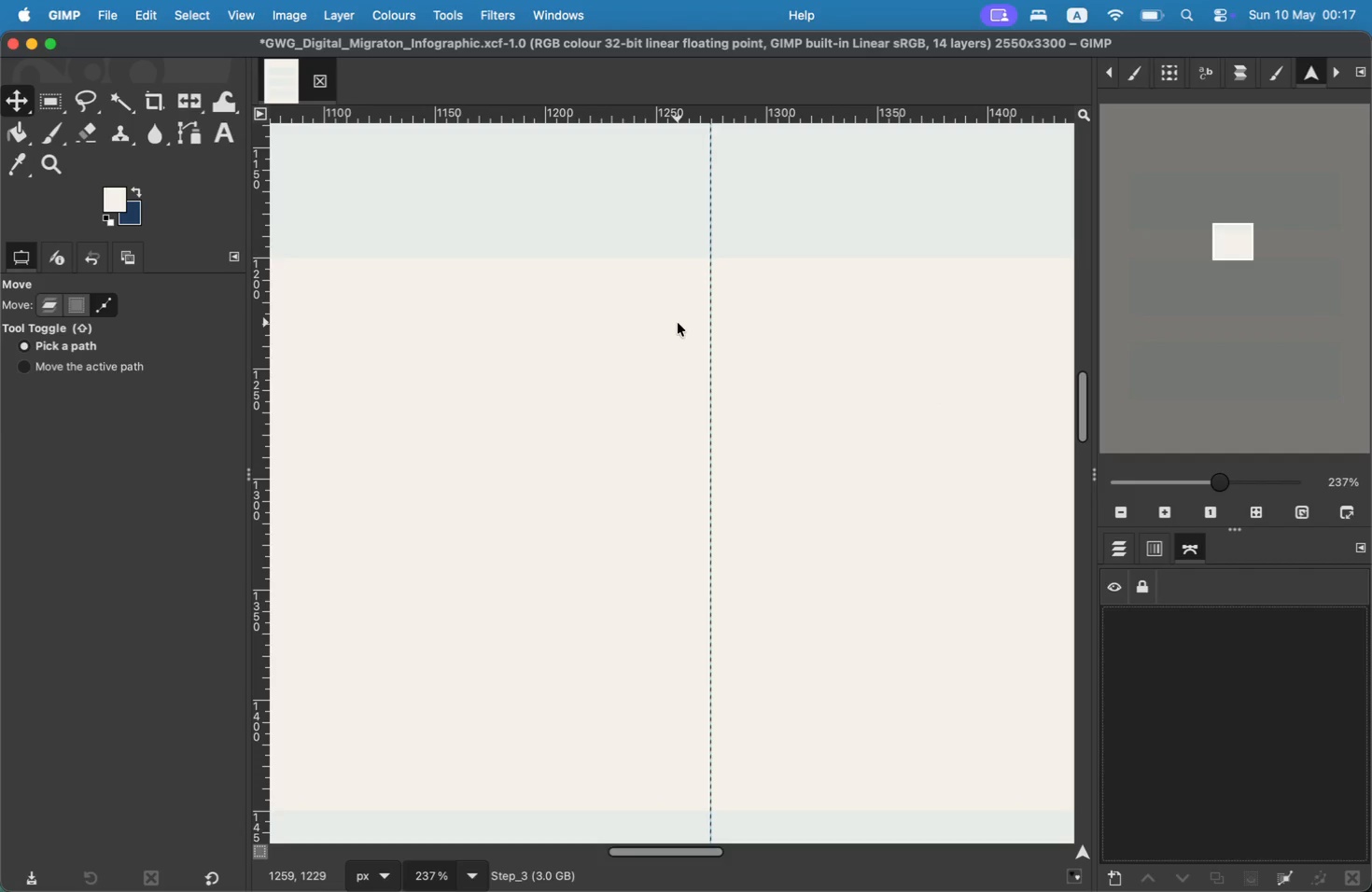 
wait(6.06)
 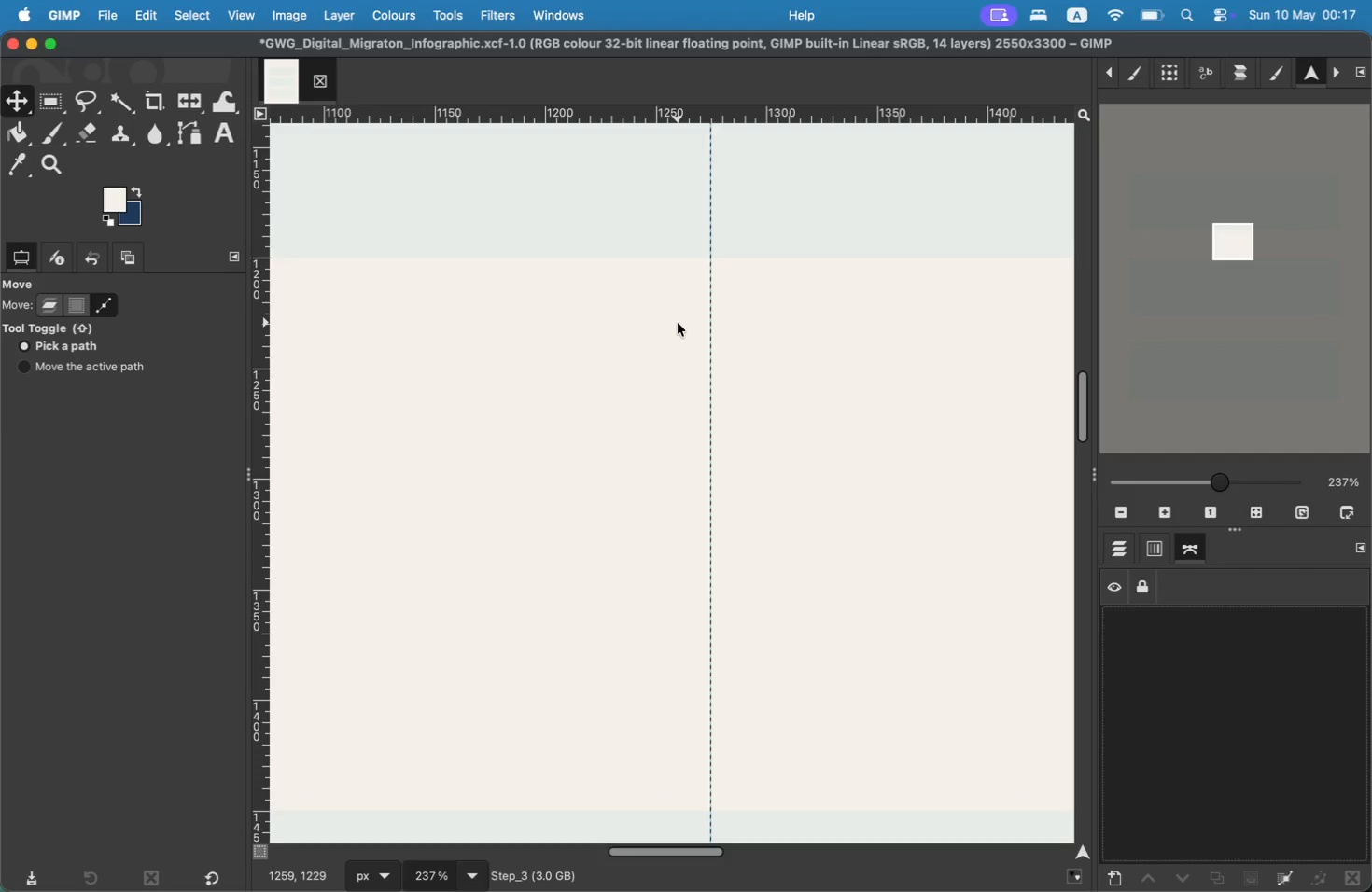 
left_click_drag(start_coordinate=[1230, 243], to_coordinate=[1223, 325])
 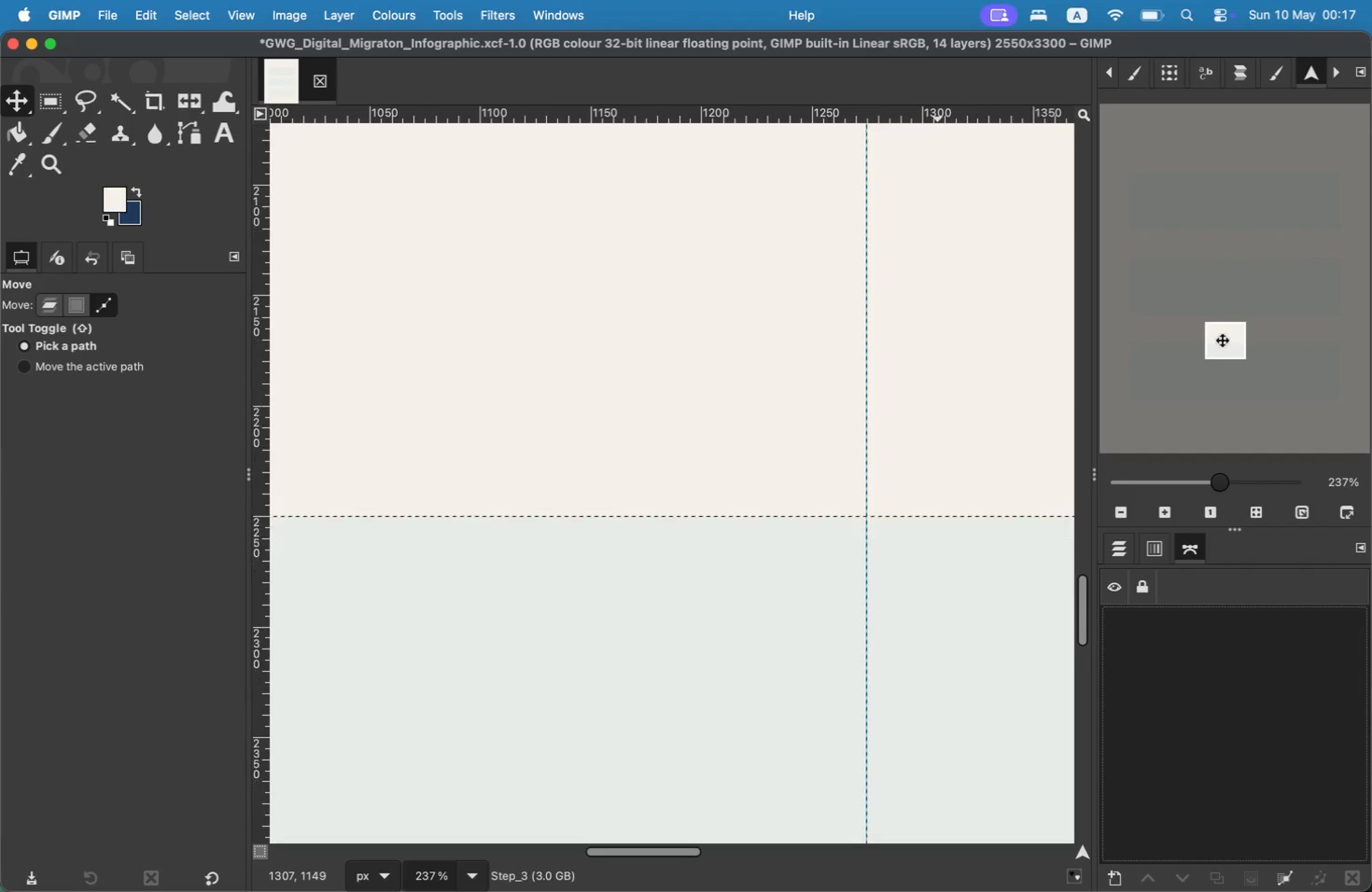 
scroll: coordinate [1291, 846], scroll_direction: down, amount: 2.0
 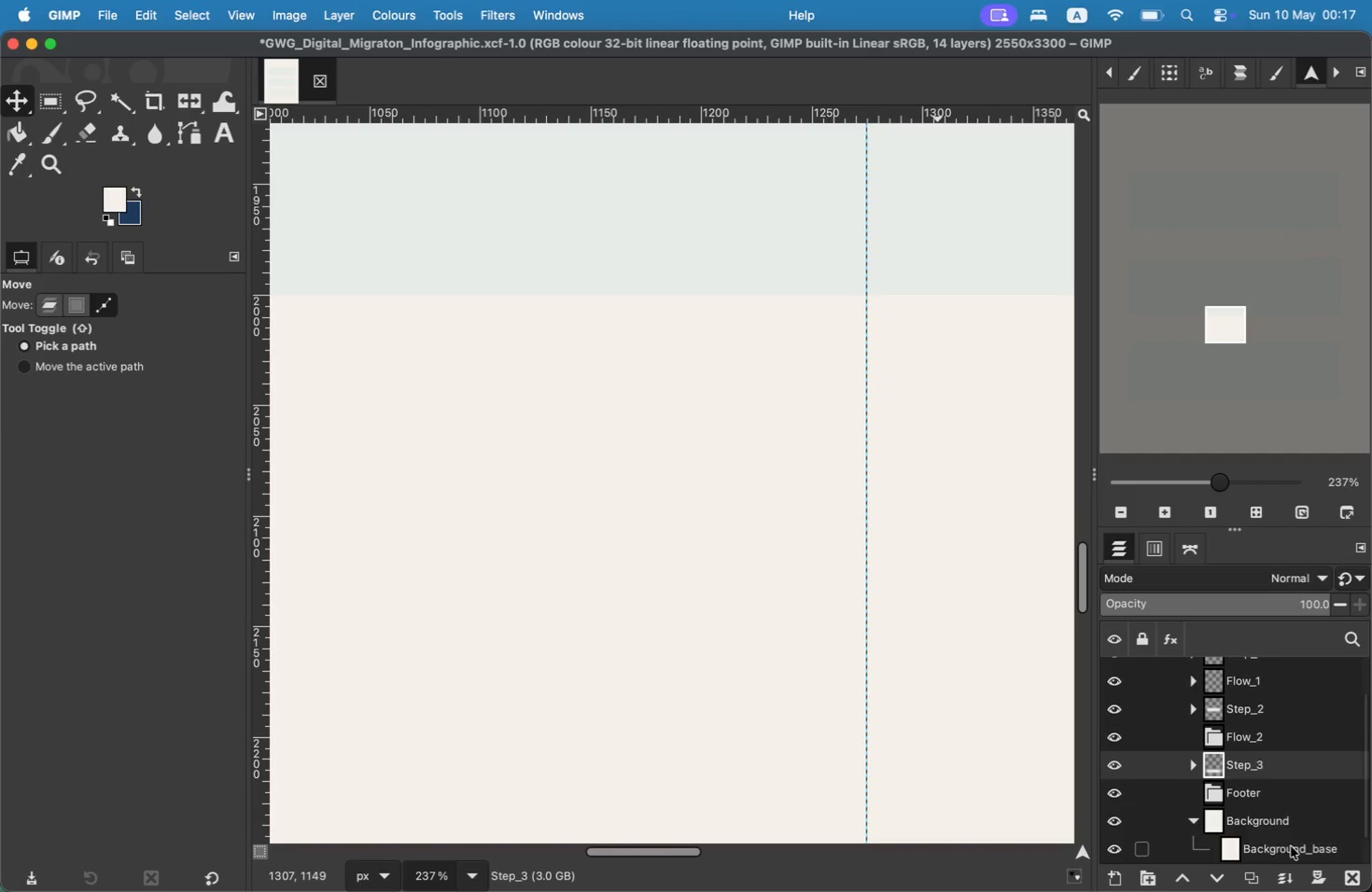 
scroll: coordinate [1223, 781], scroll_direction: none, amount: 0.0
 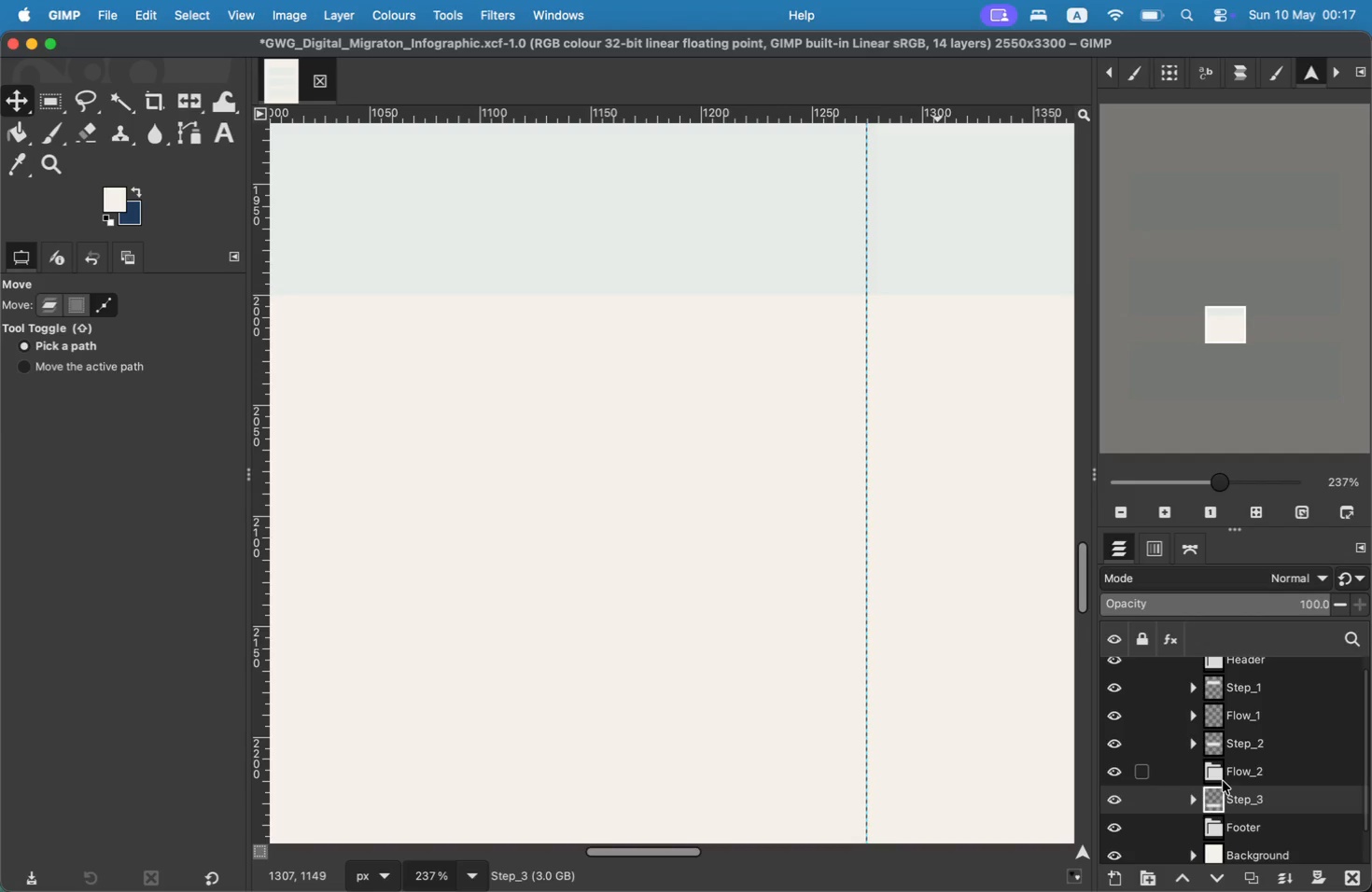 
left_click([1213, 743])
 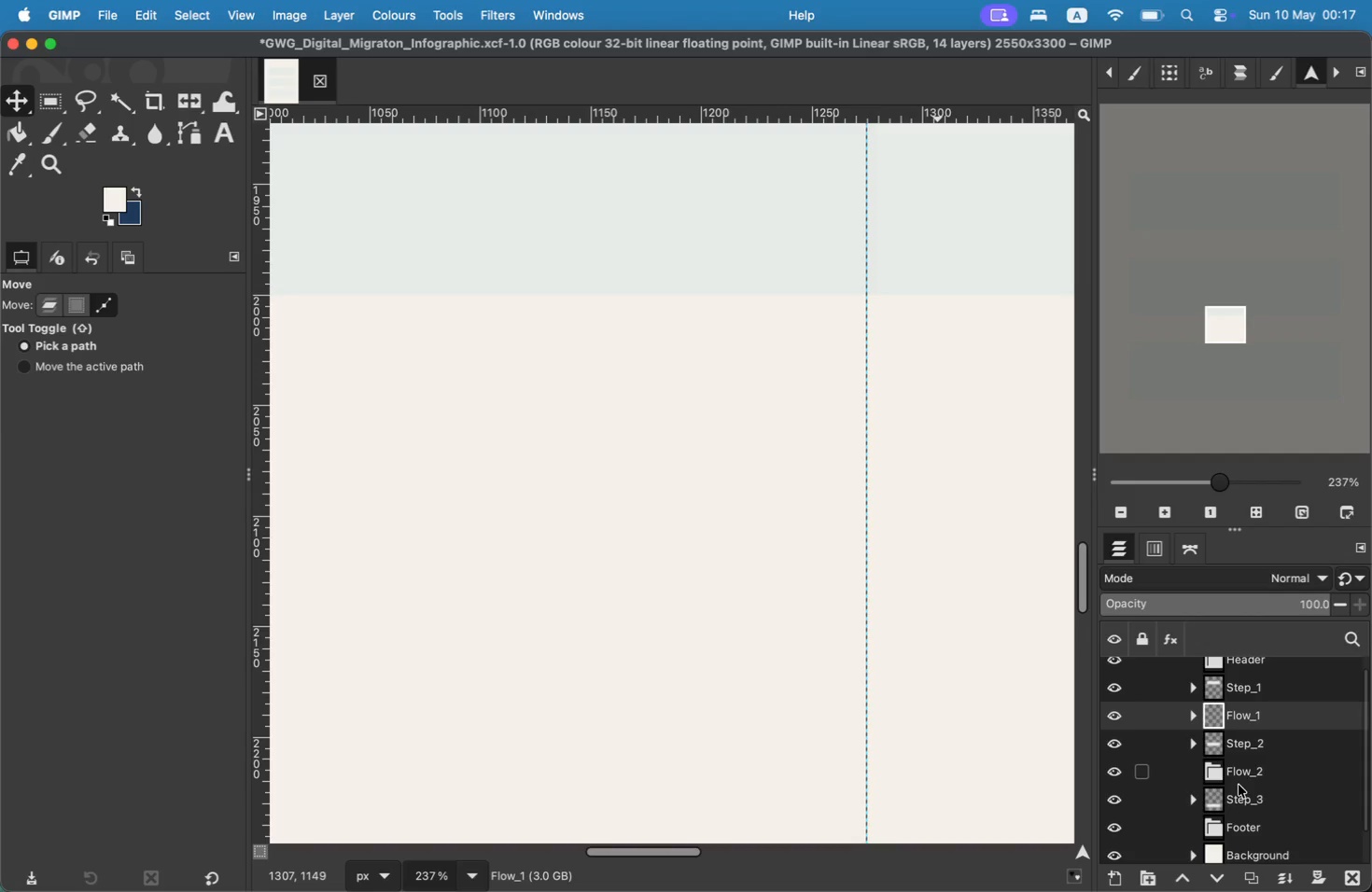 
left_click([1241, 776])
 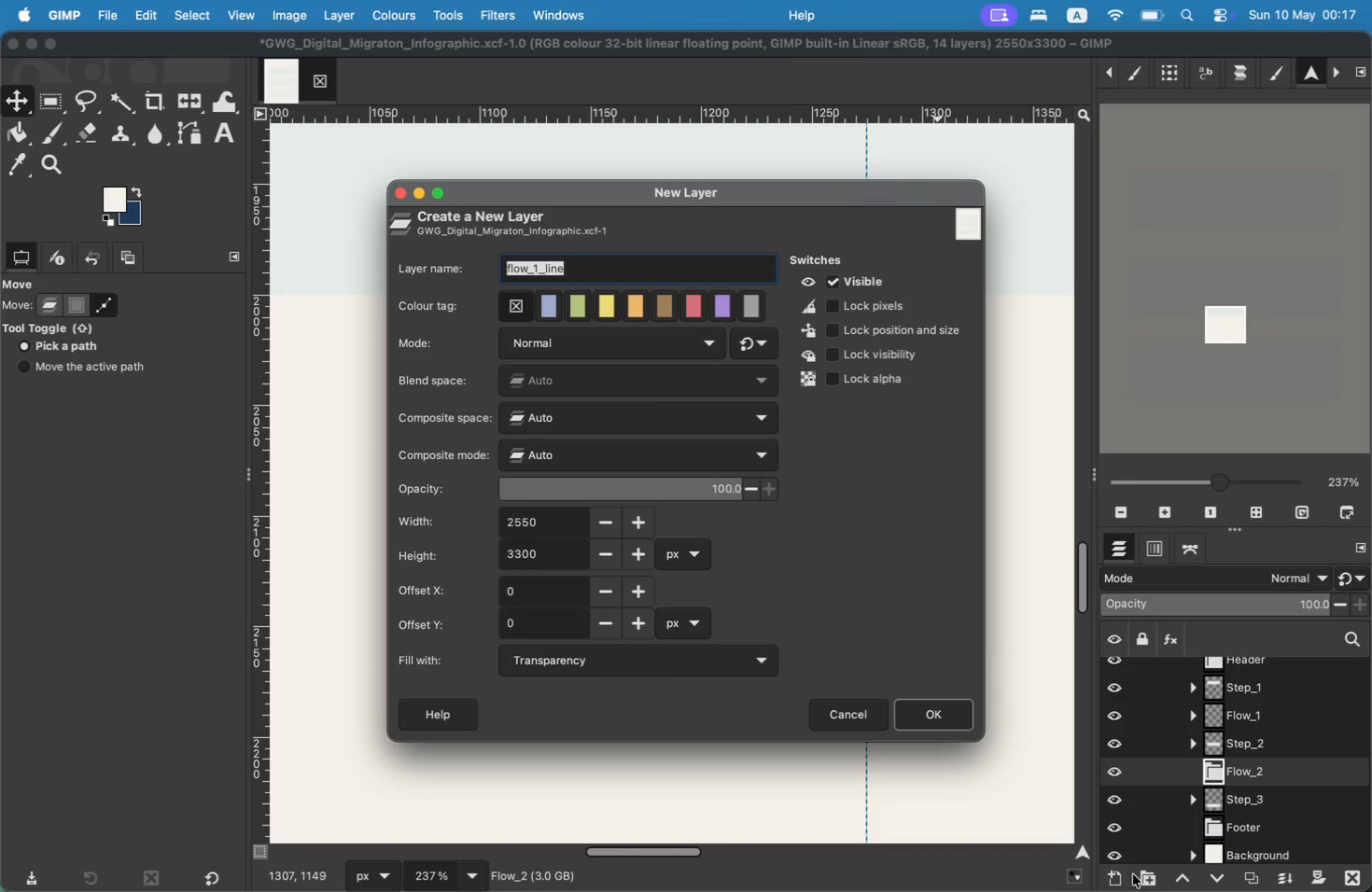 
key(ArrowRight)
 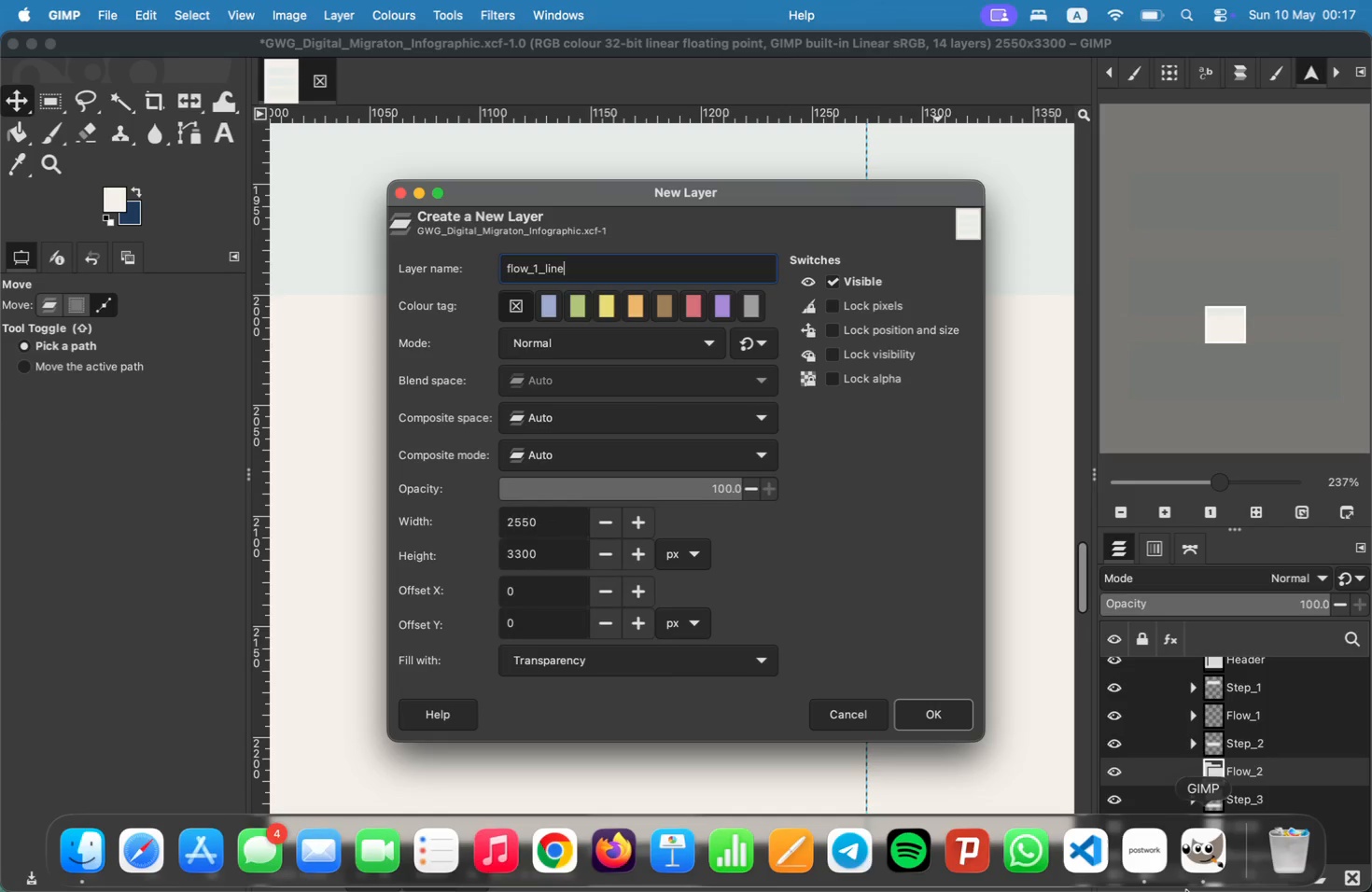 
key(Alt+AltRight)
 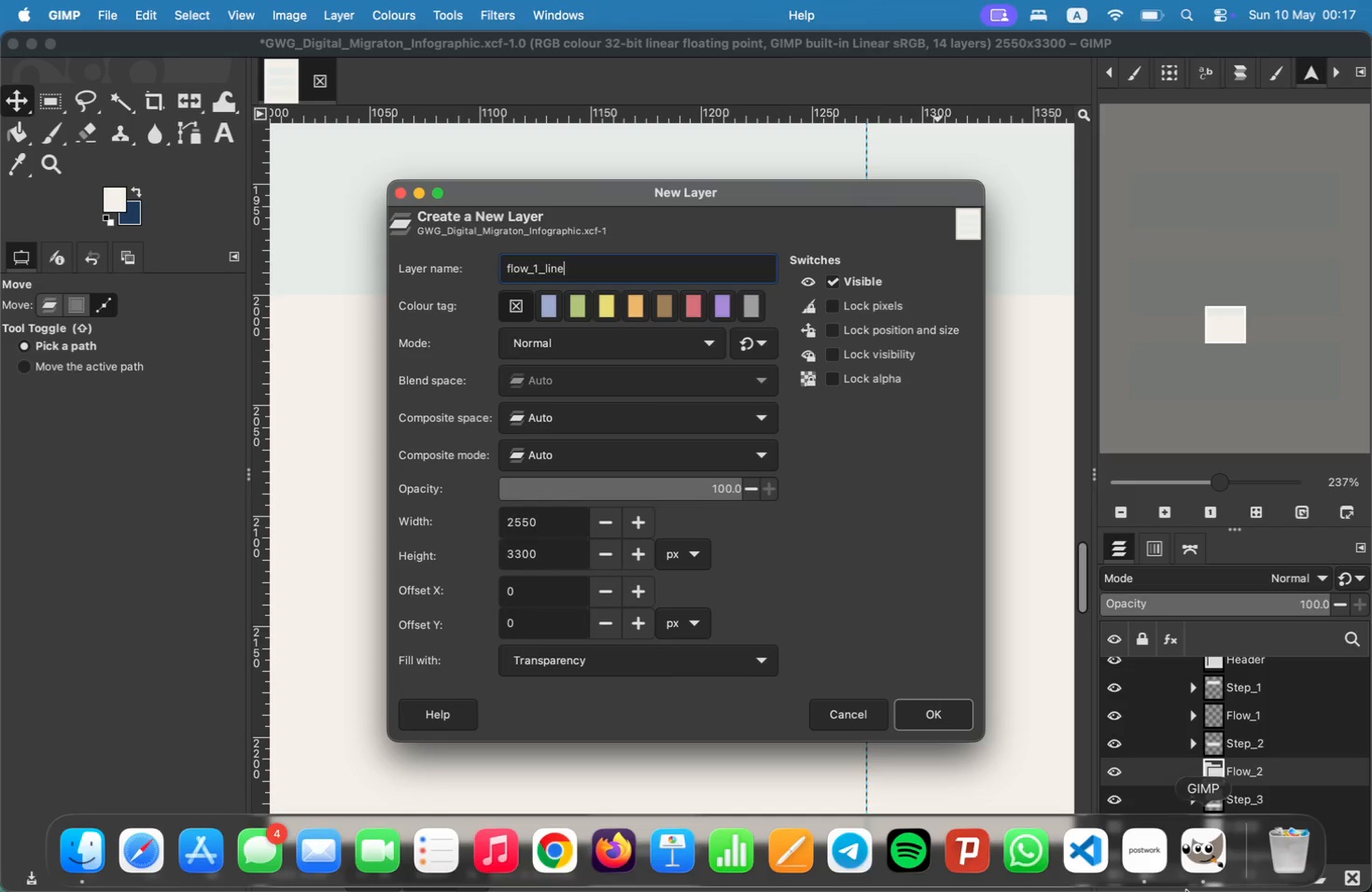 
key(Alt+AltRight)
 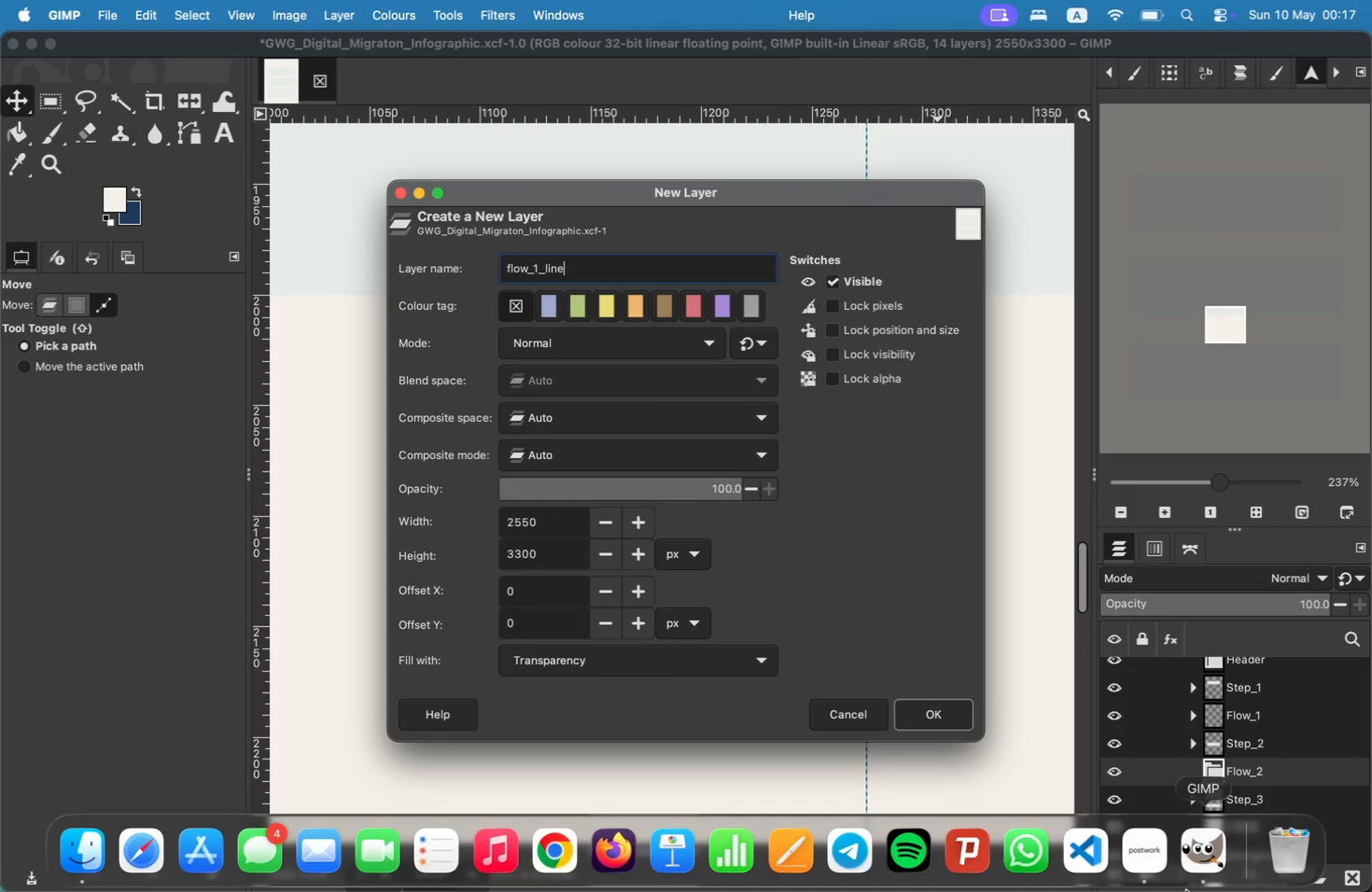 
key(ArrowLeft)
 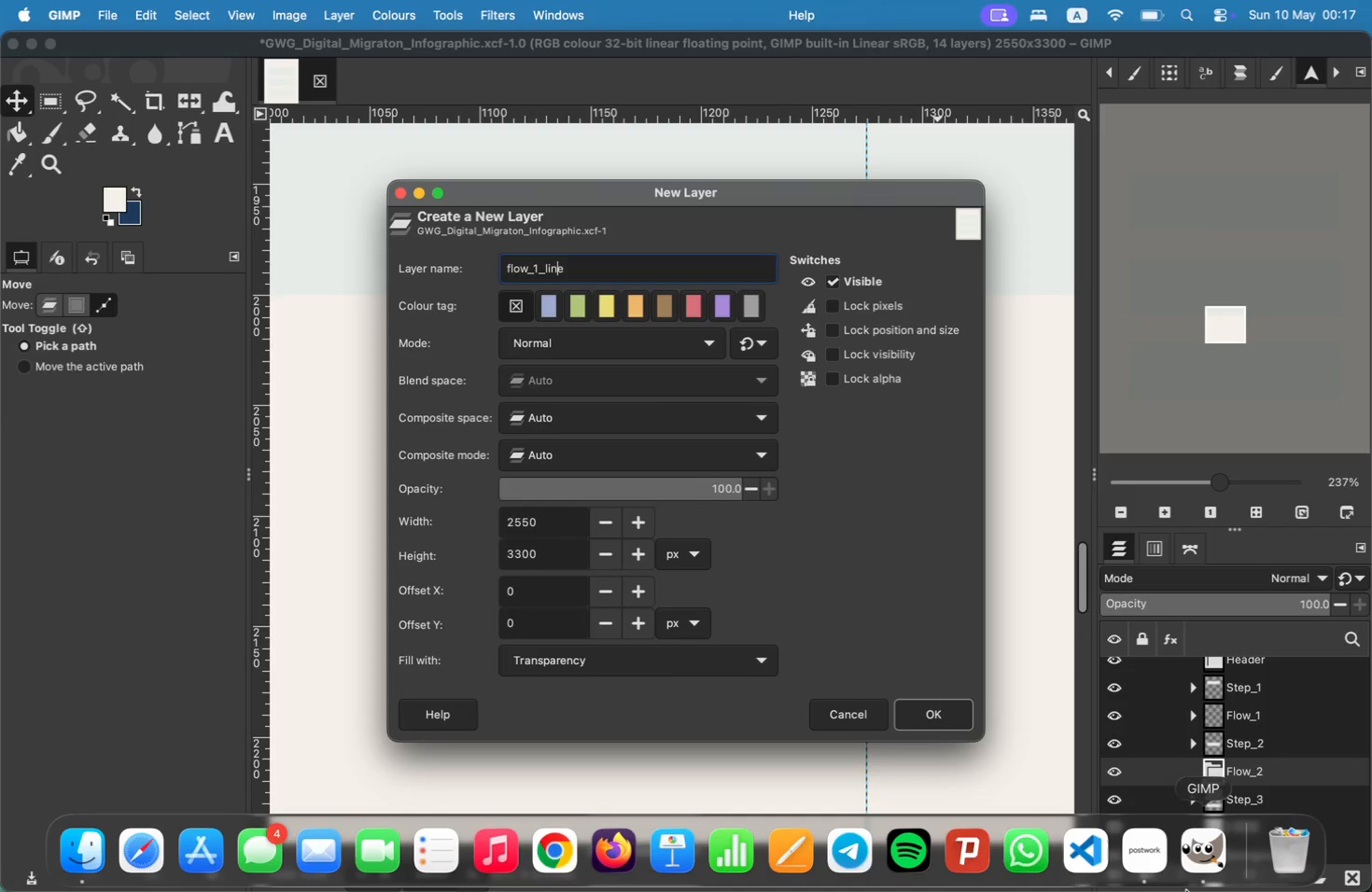 
key(ArrowLeft)
 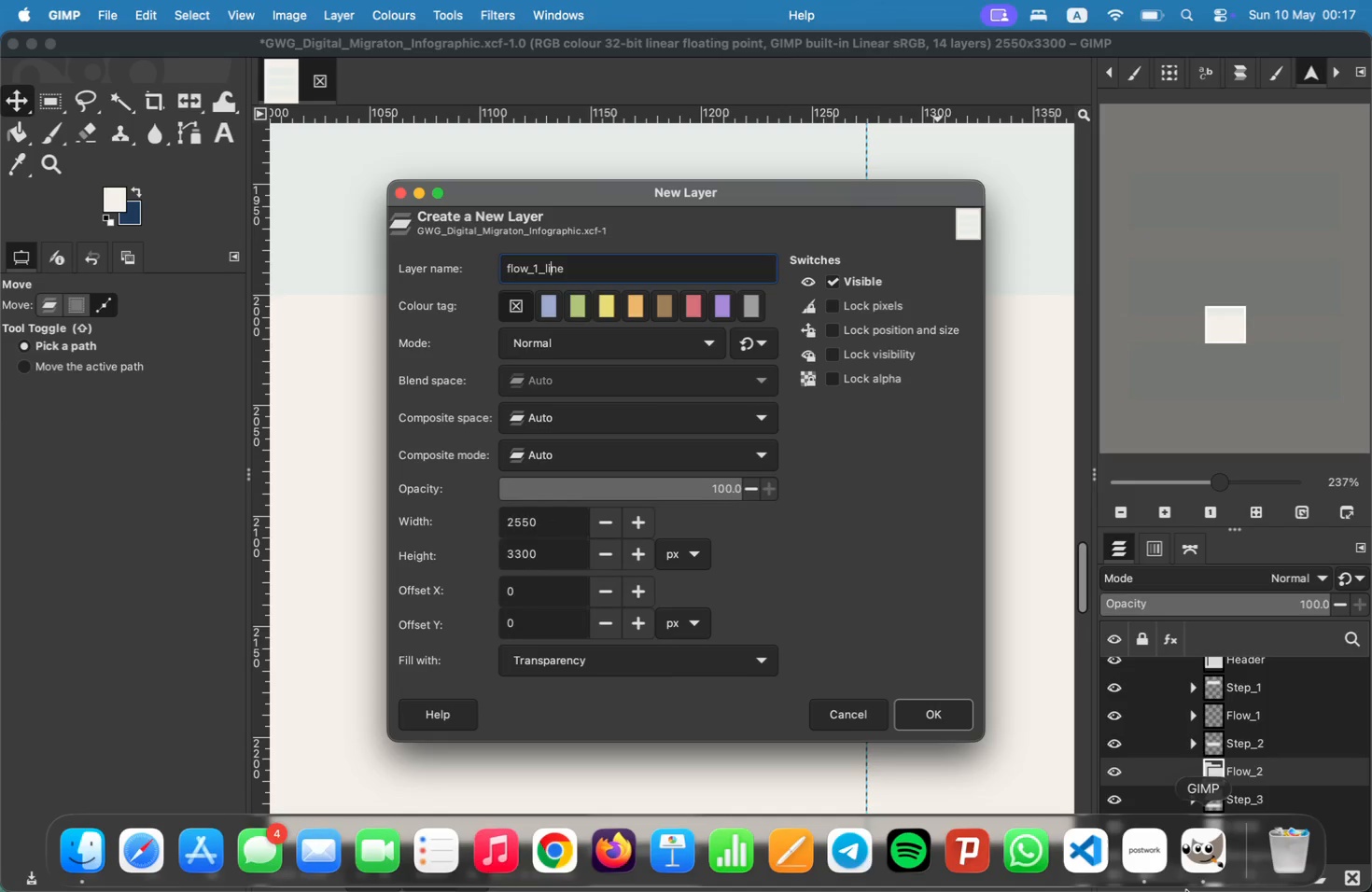 
key(ArrowLeft)
 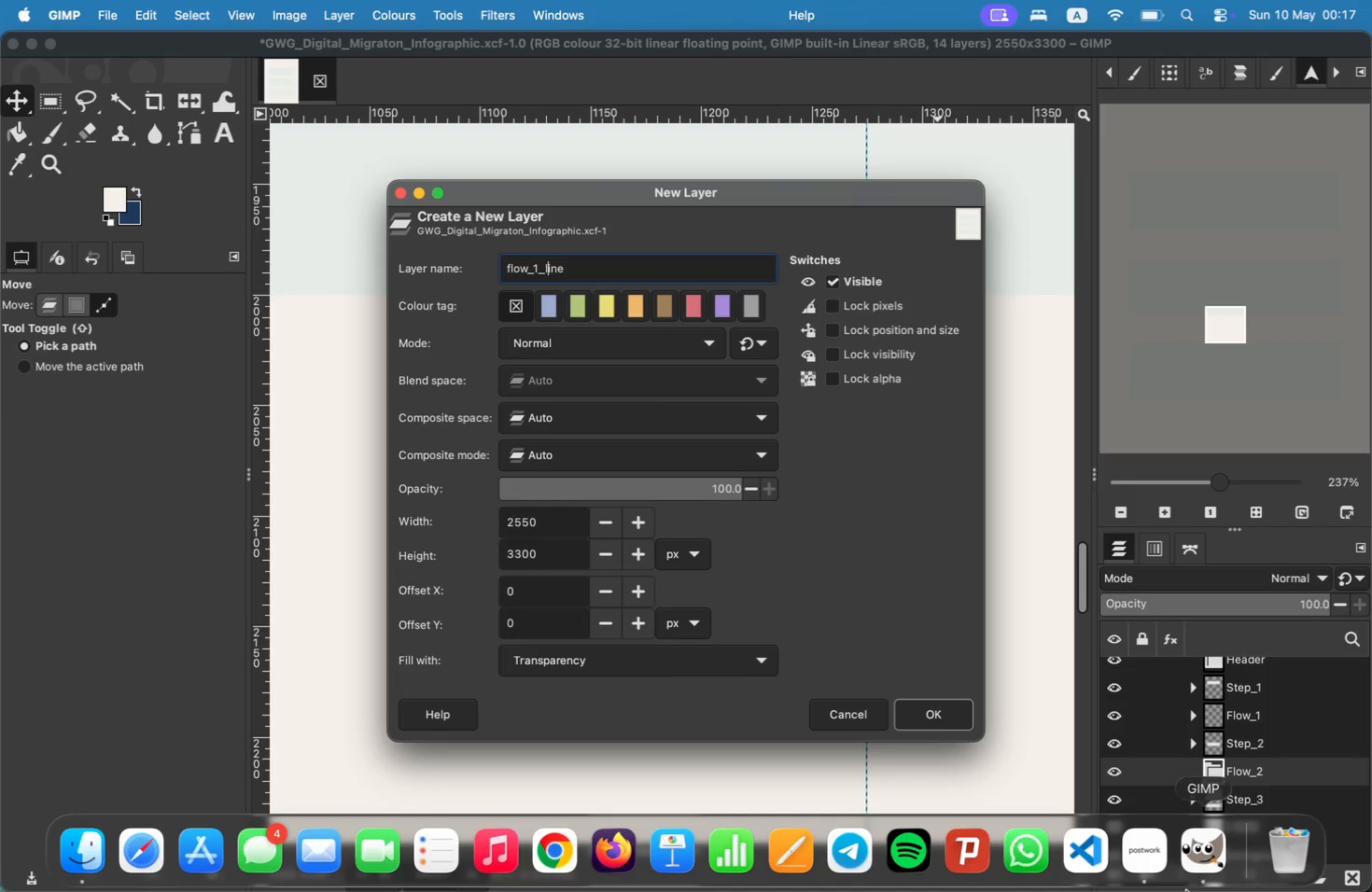 
key(ArrowLeft)
 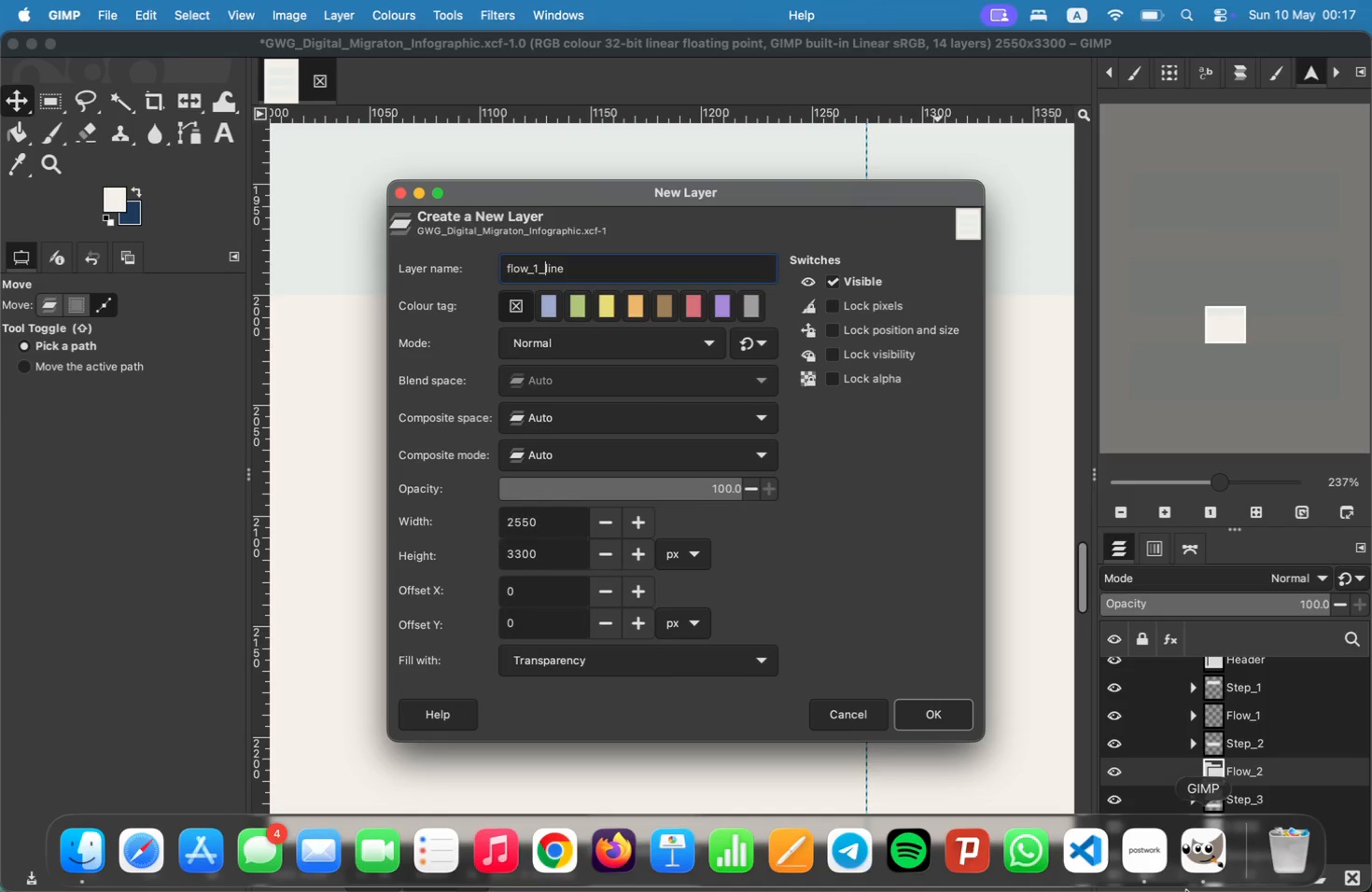 
key(ArrowLeft)
 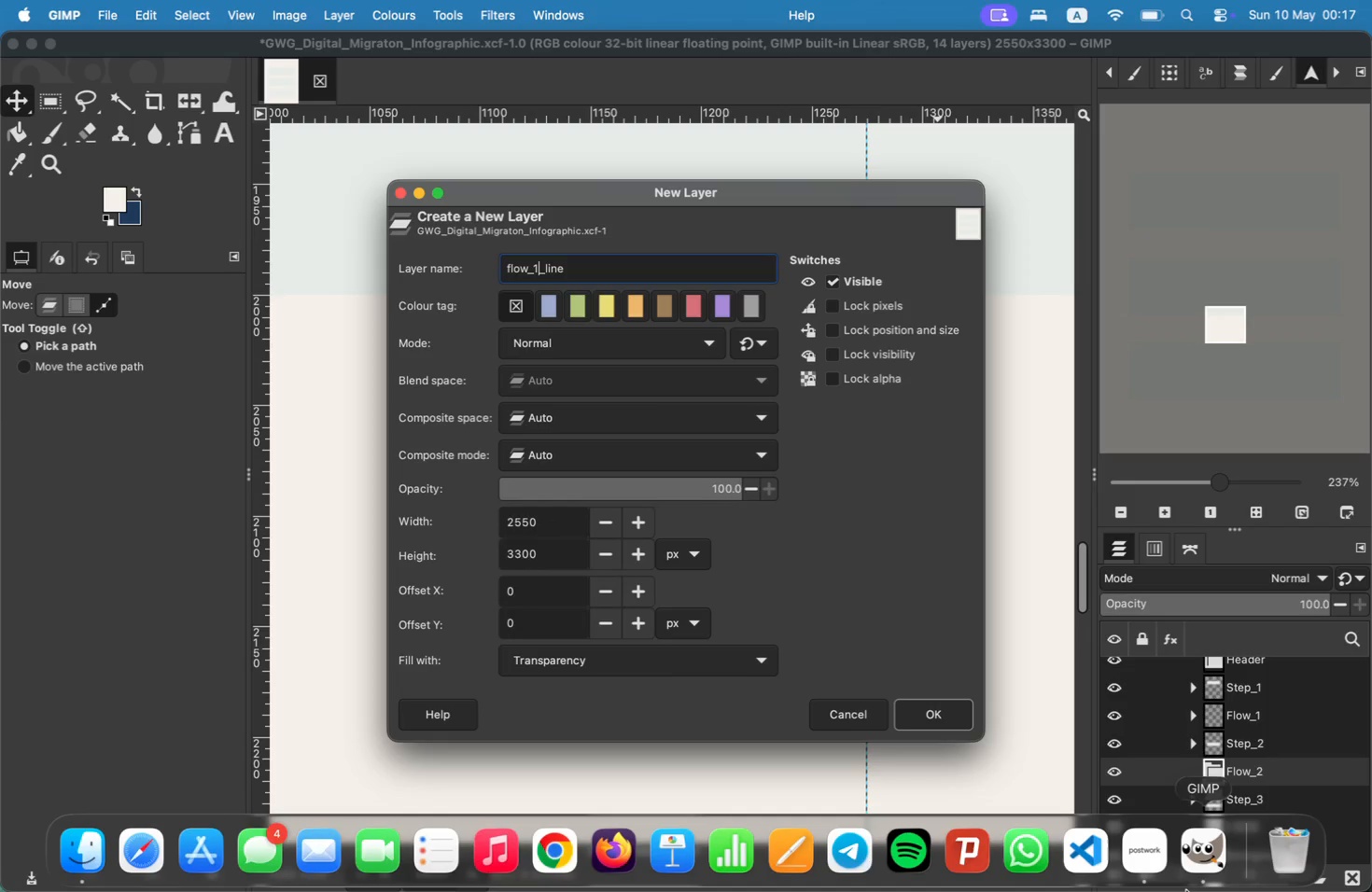 
key(ArrowLeft)
 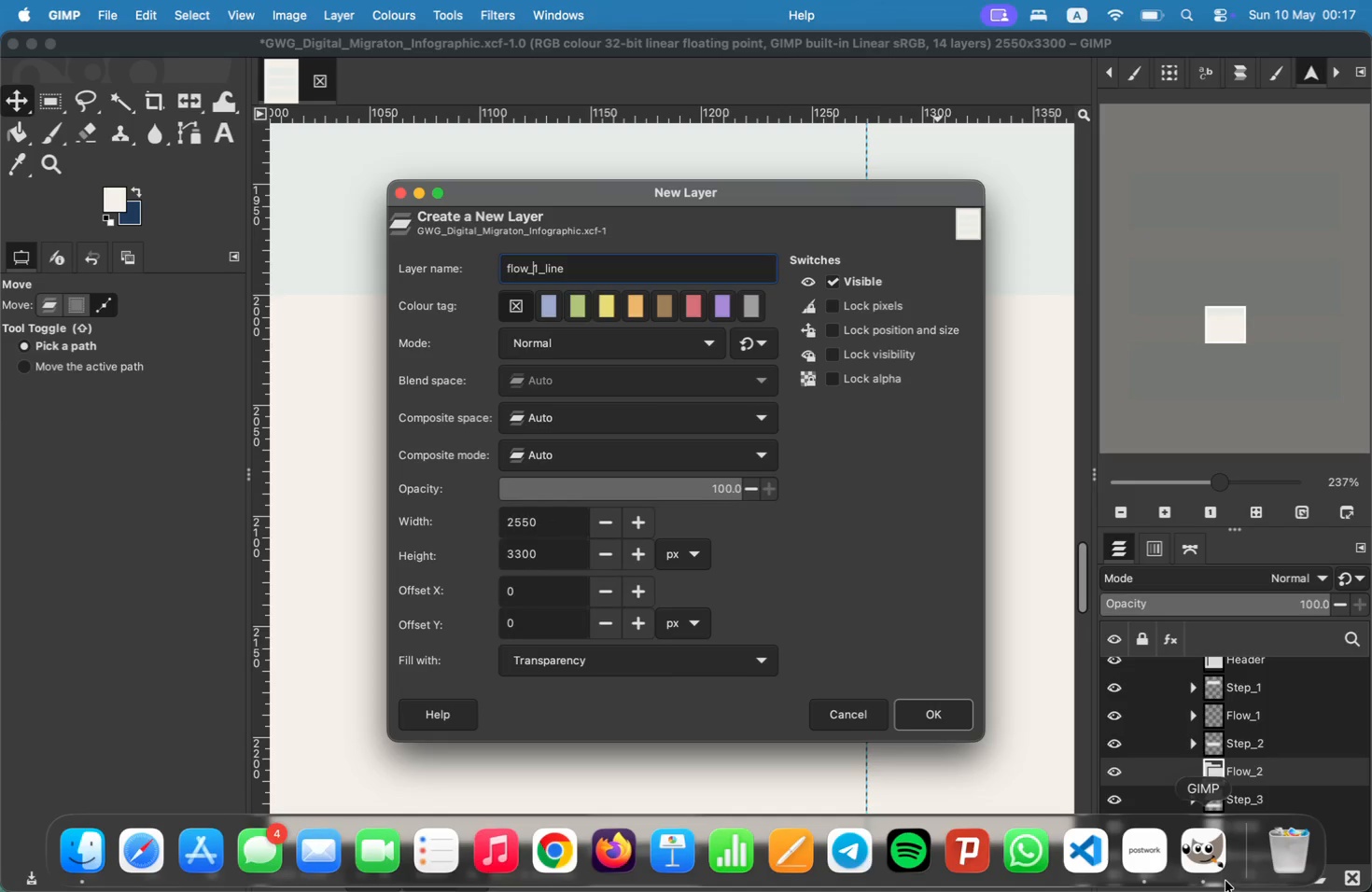 
key(ArrowRight)
 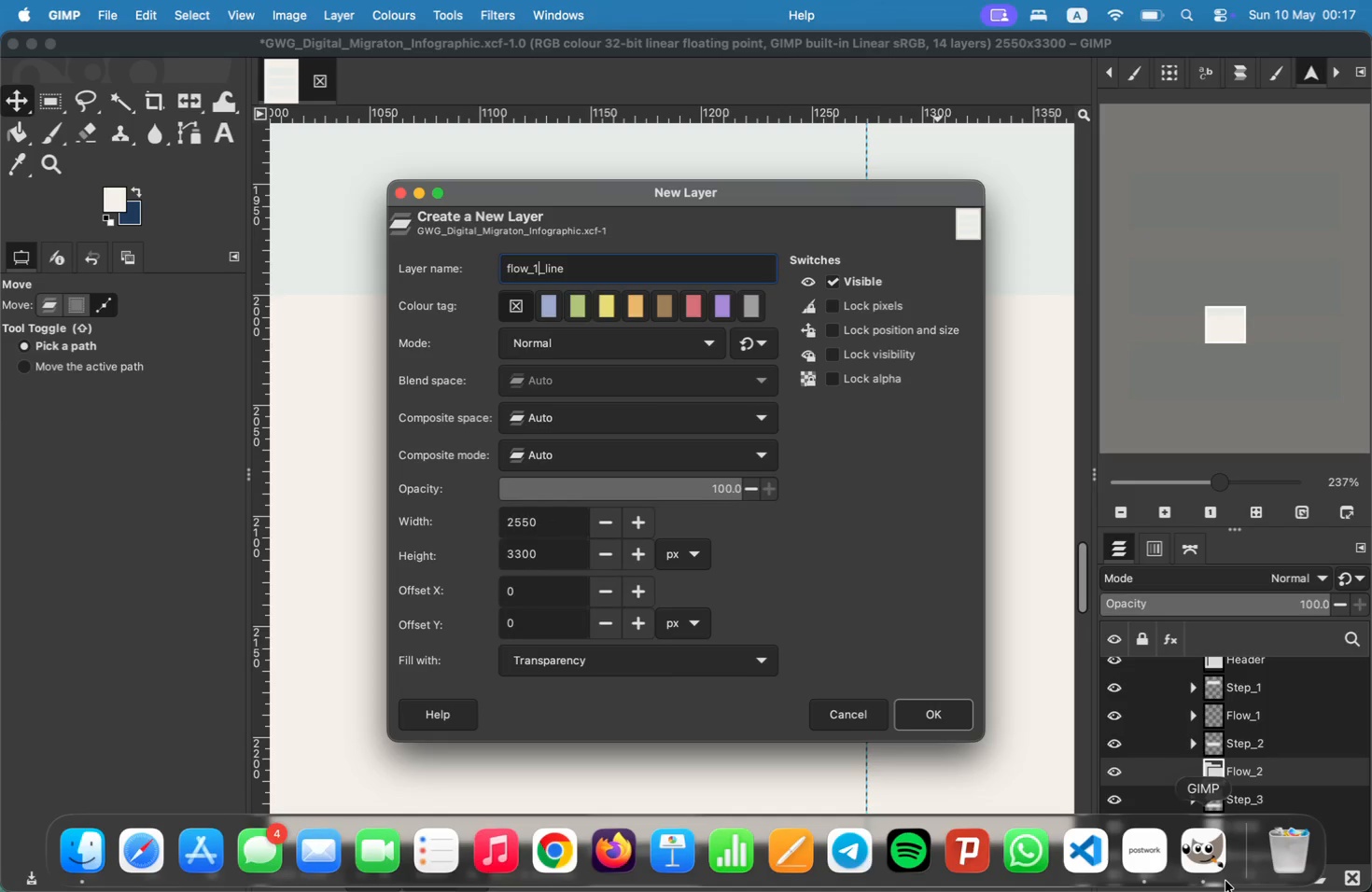 
key(Backspace)
 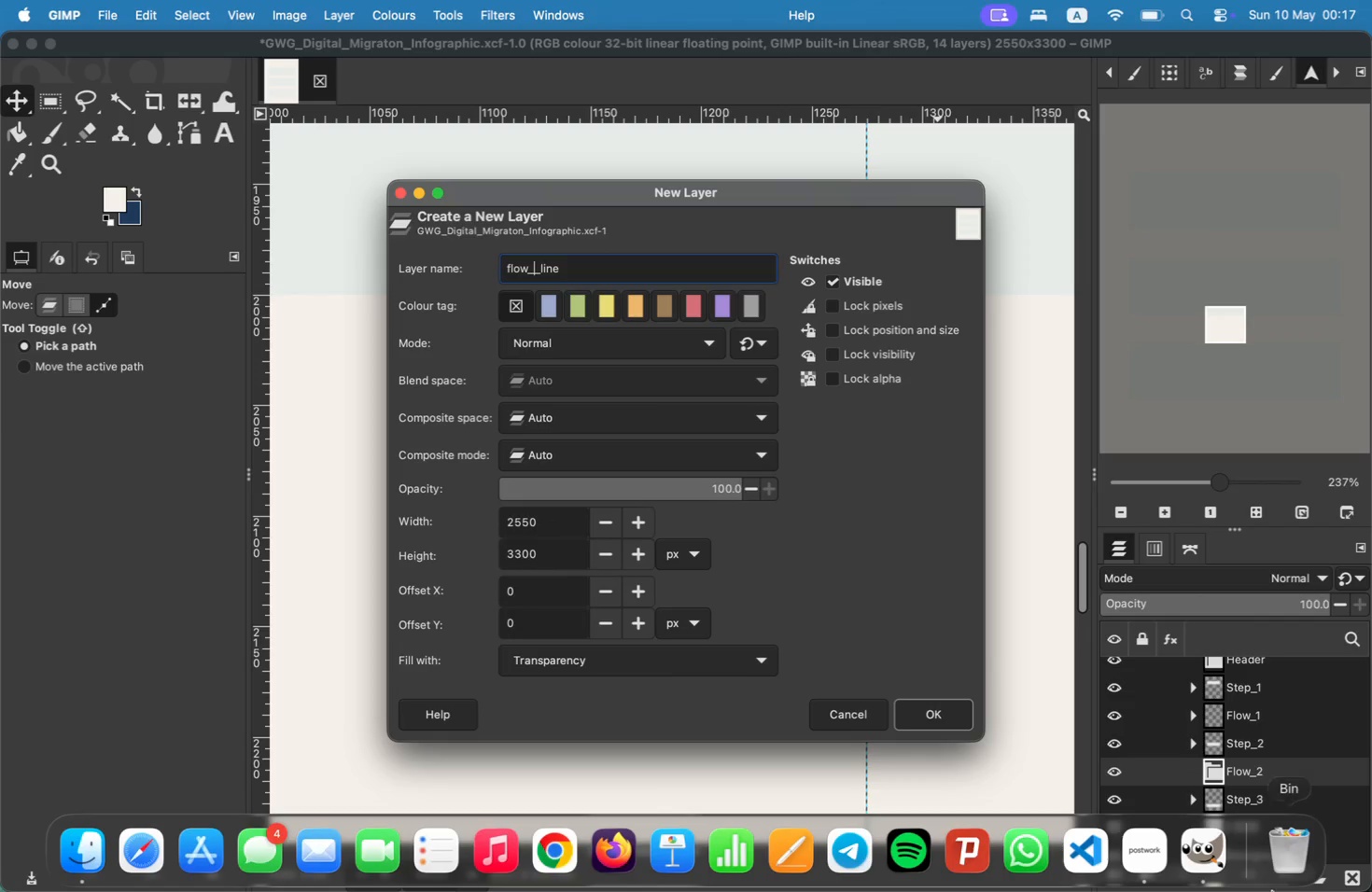 
key(2)
 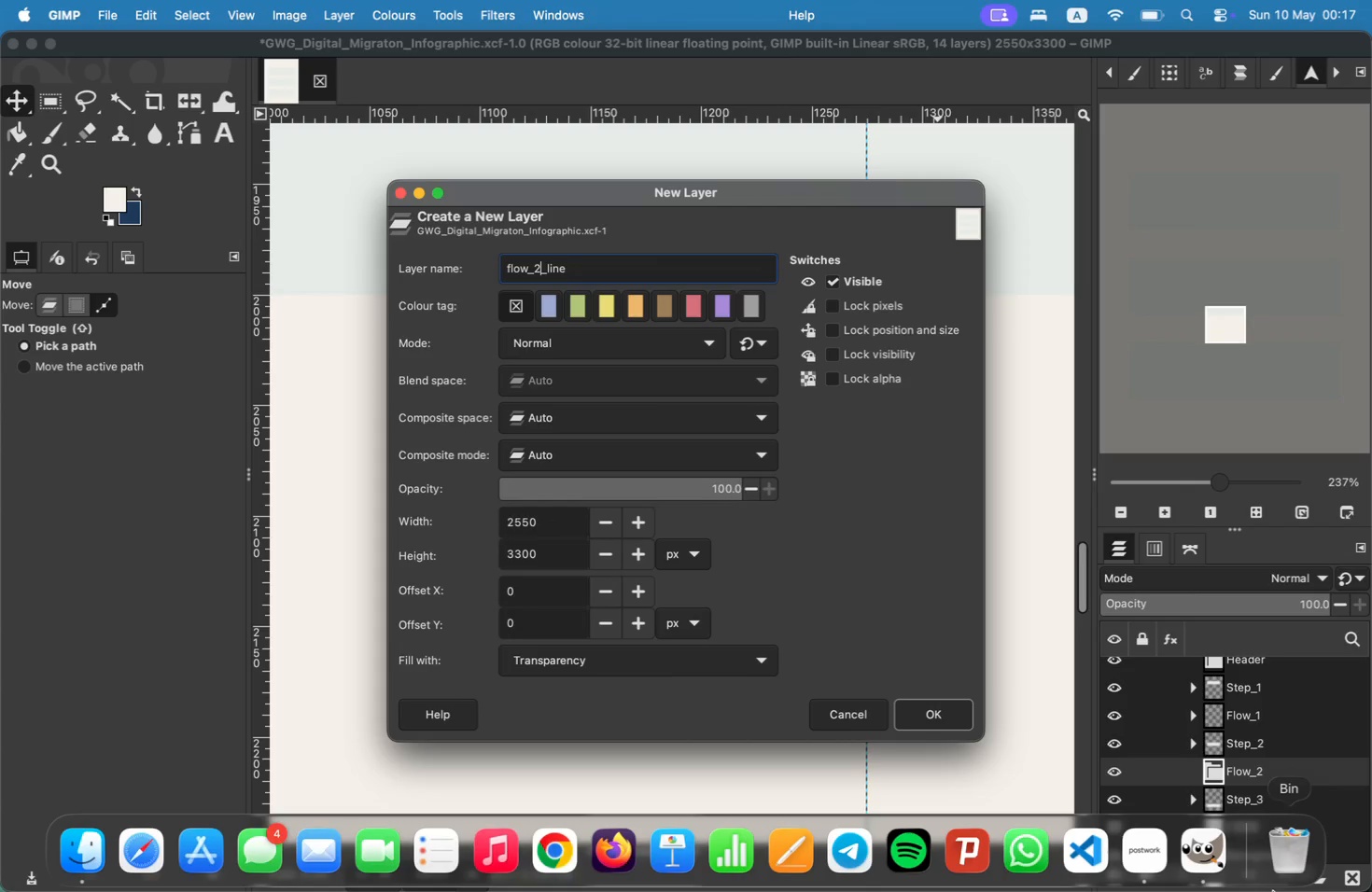 
key(Enter)
 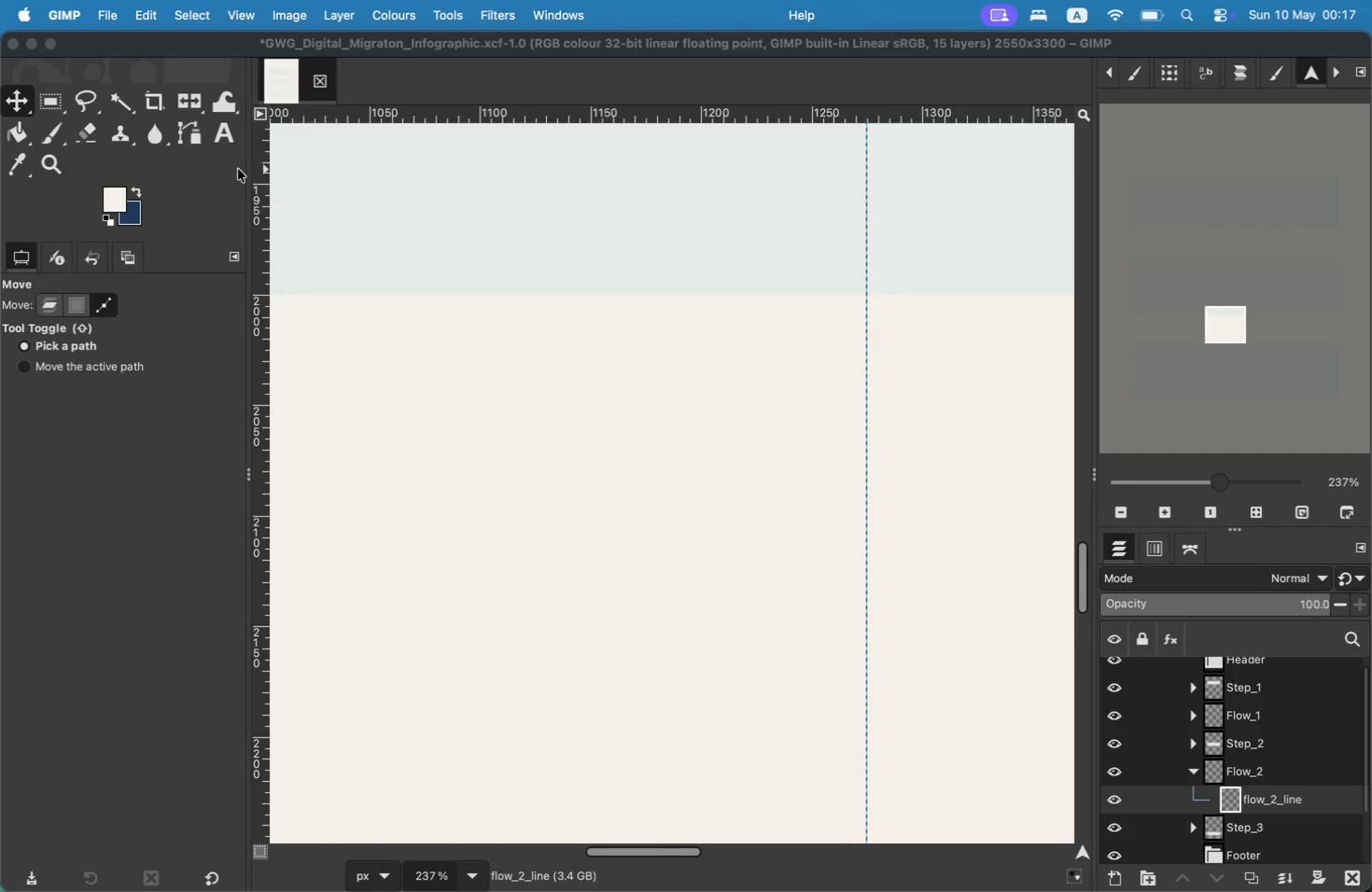 
wait(5.79)
 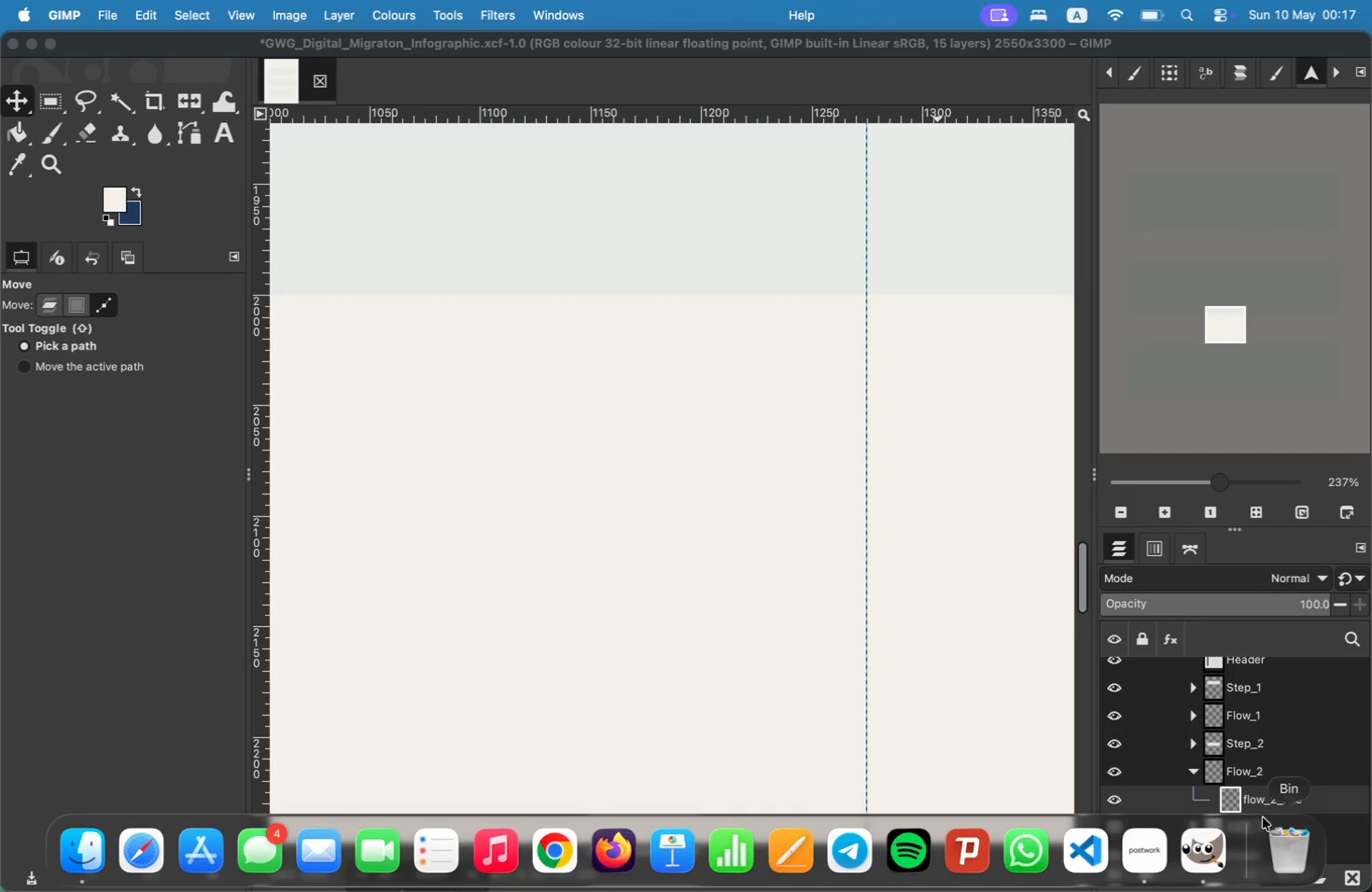 
left_click_drag(start_coordinate=[1221, 326], to_coordinate=[1226, 329])
 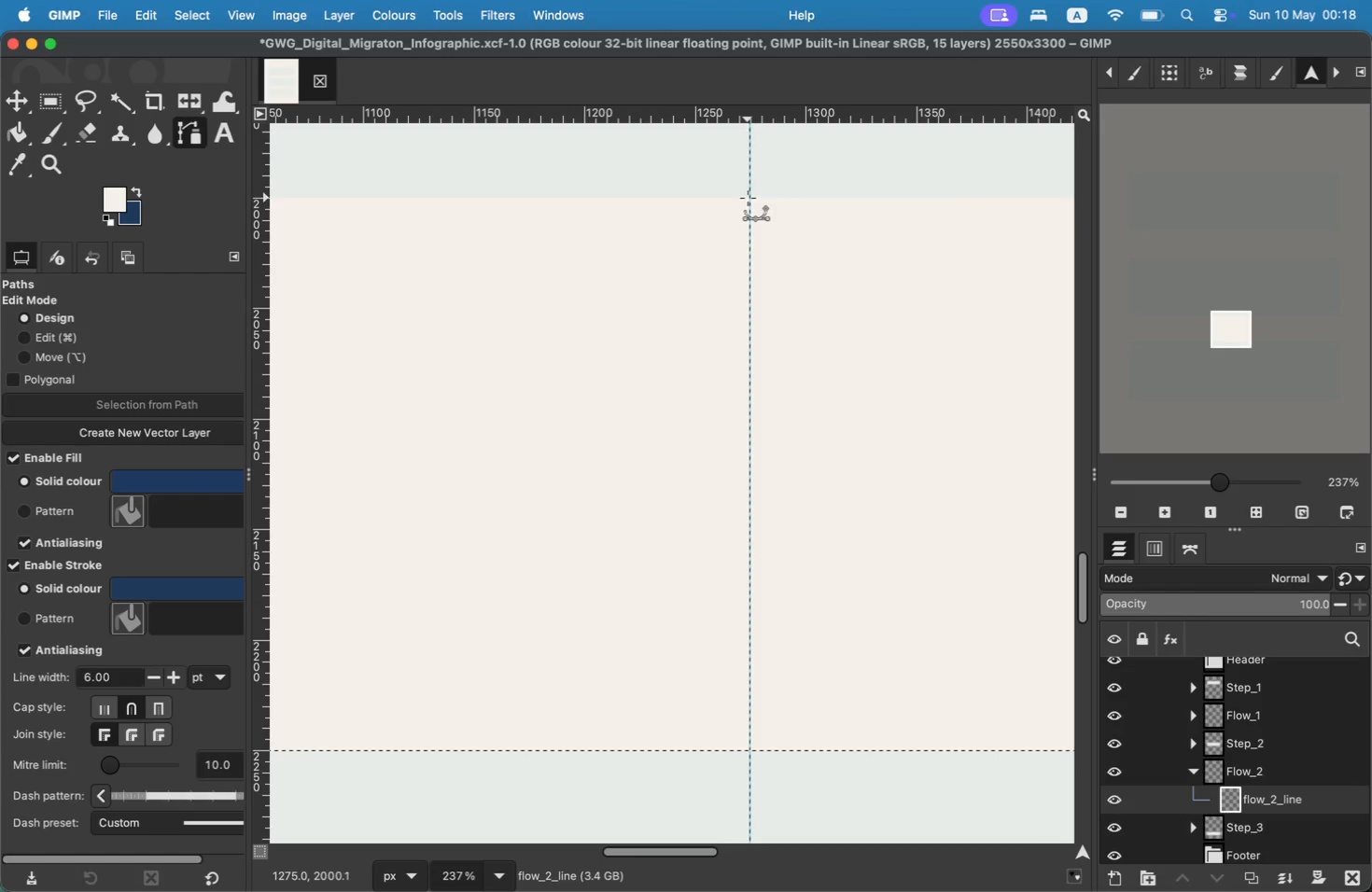 
left_click([749, 198])
 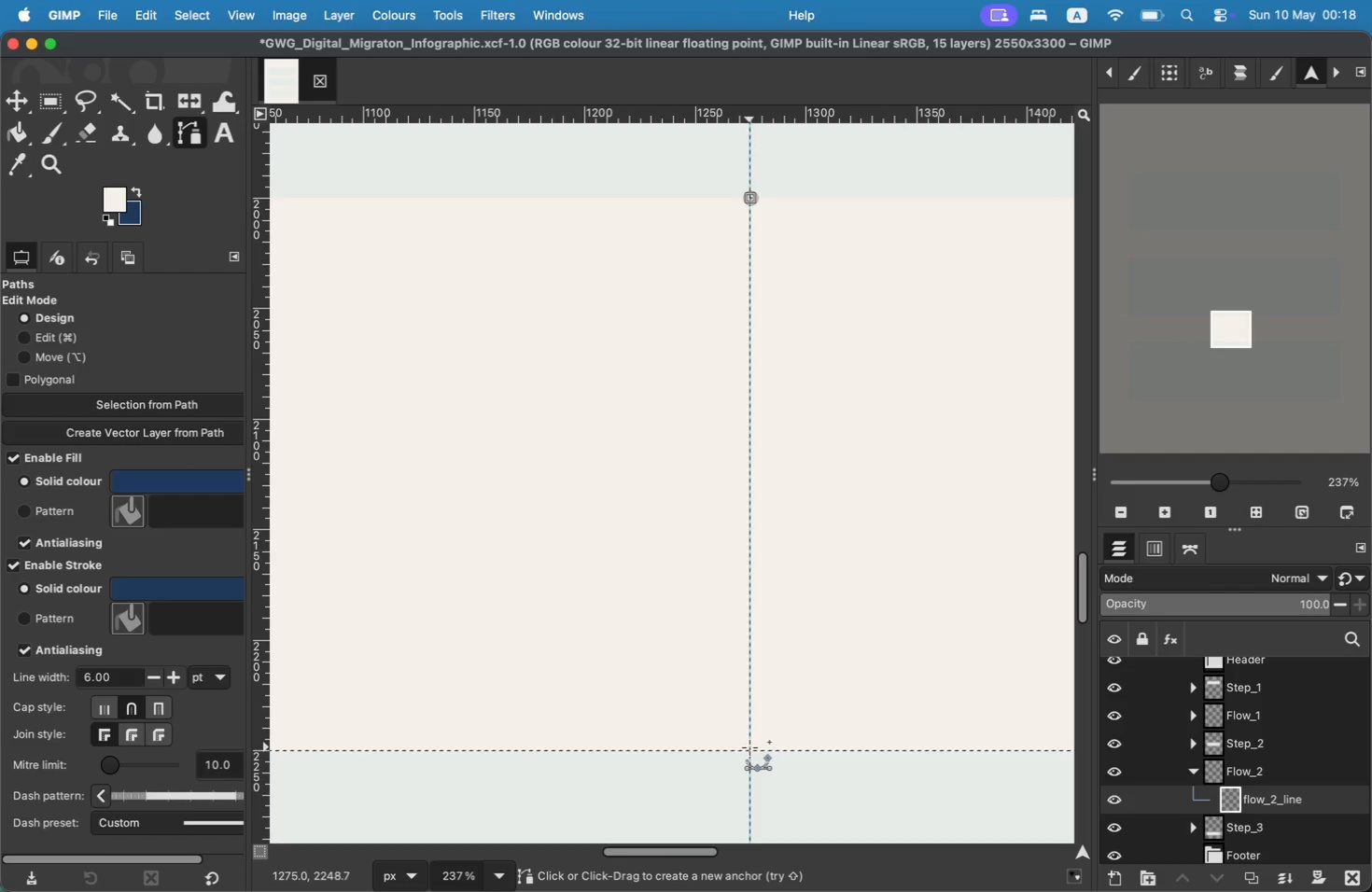 
left_click([749, 751])
 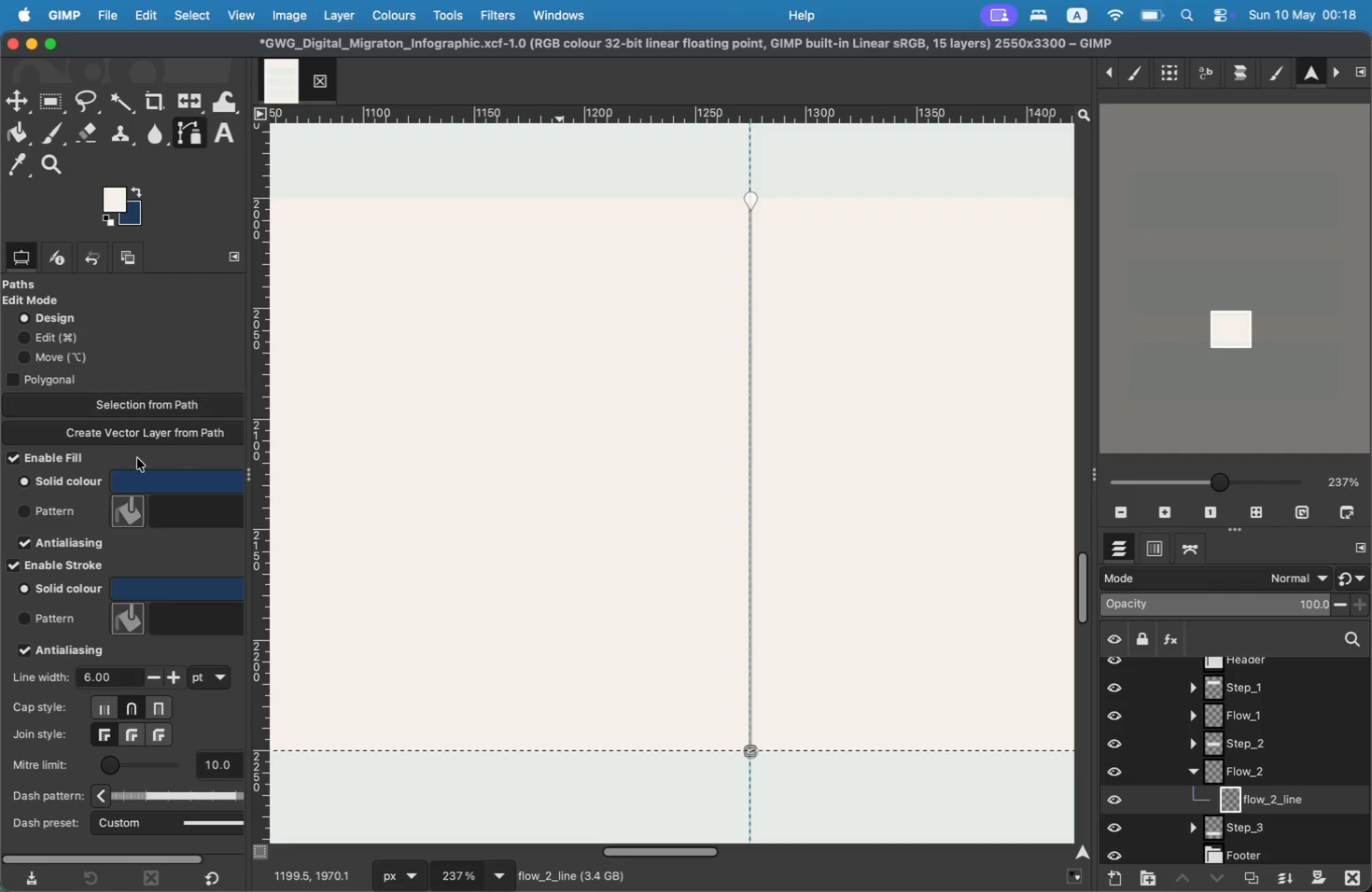 
double_click([121, 627])
 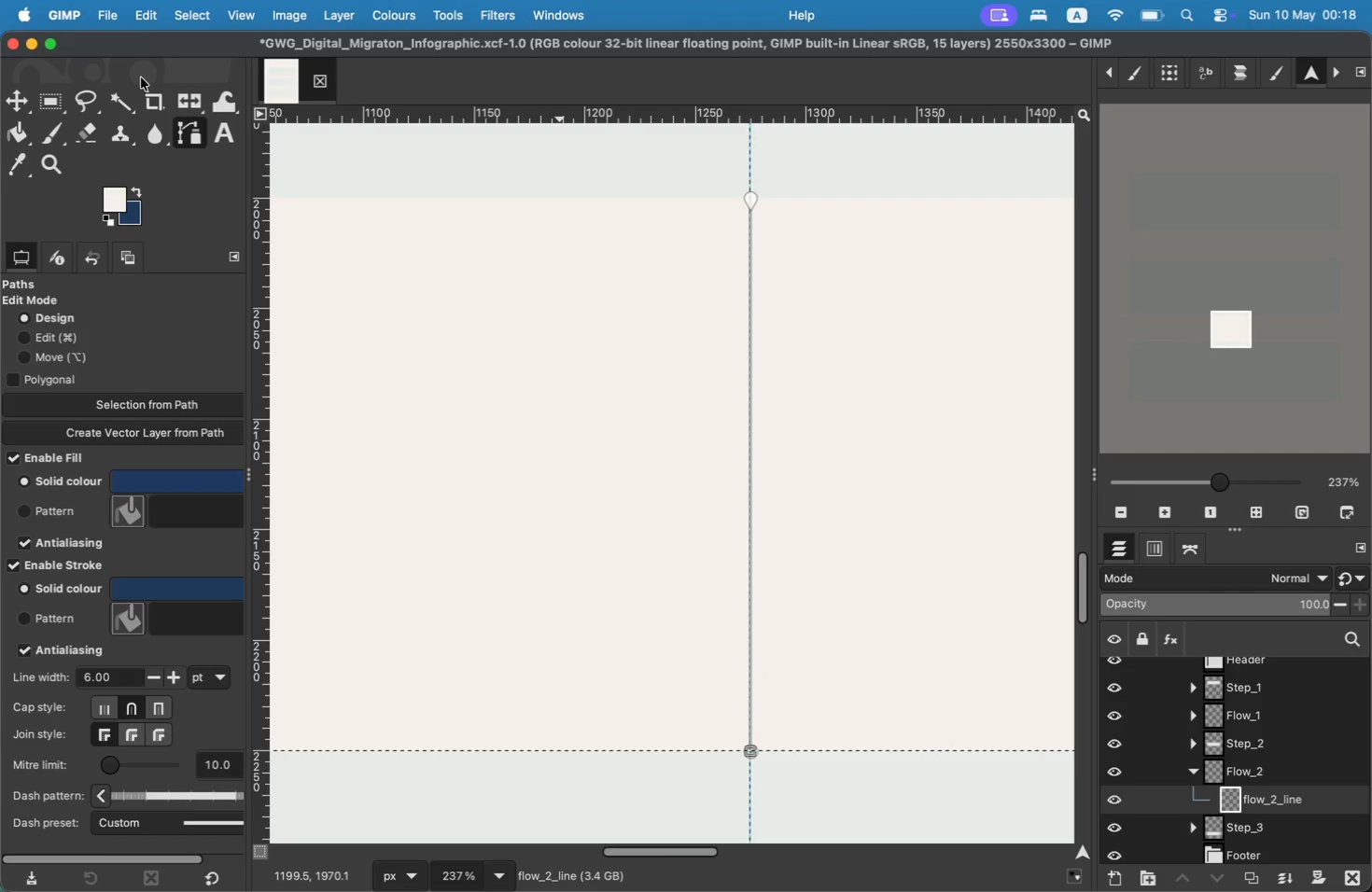 
left_click([152, 0])
 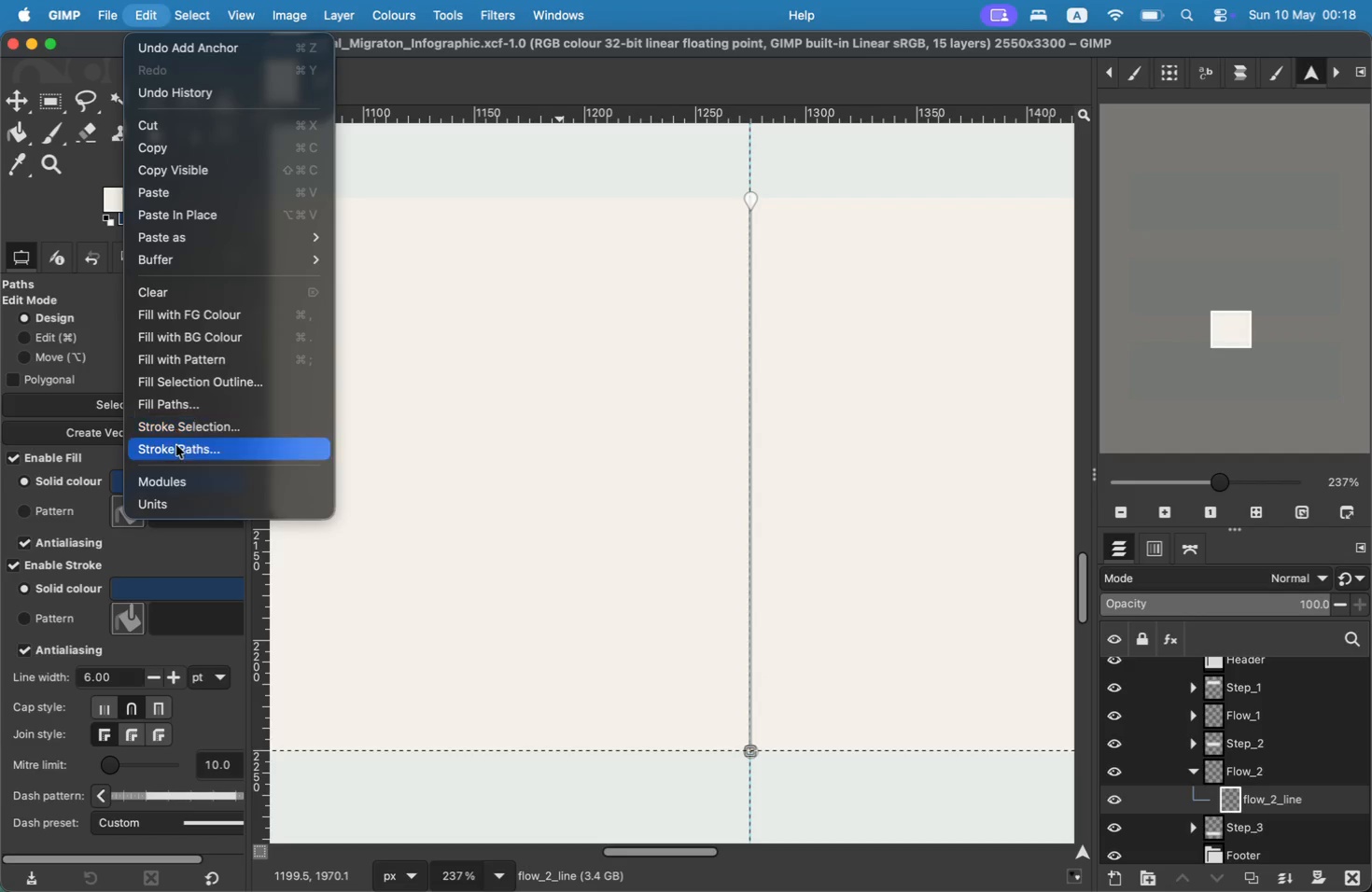 
left_click([177, 451])
 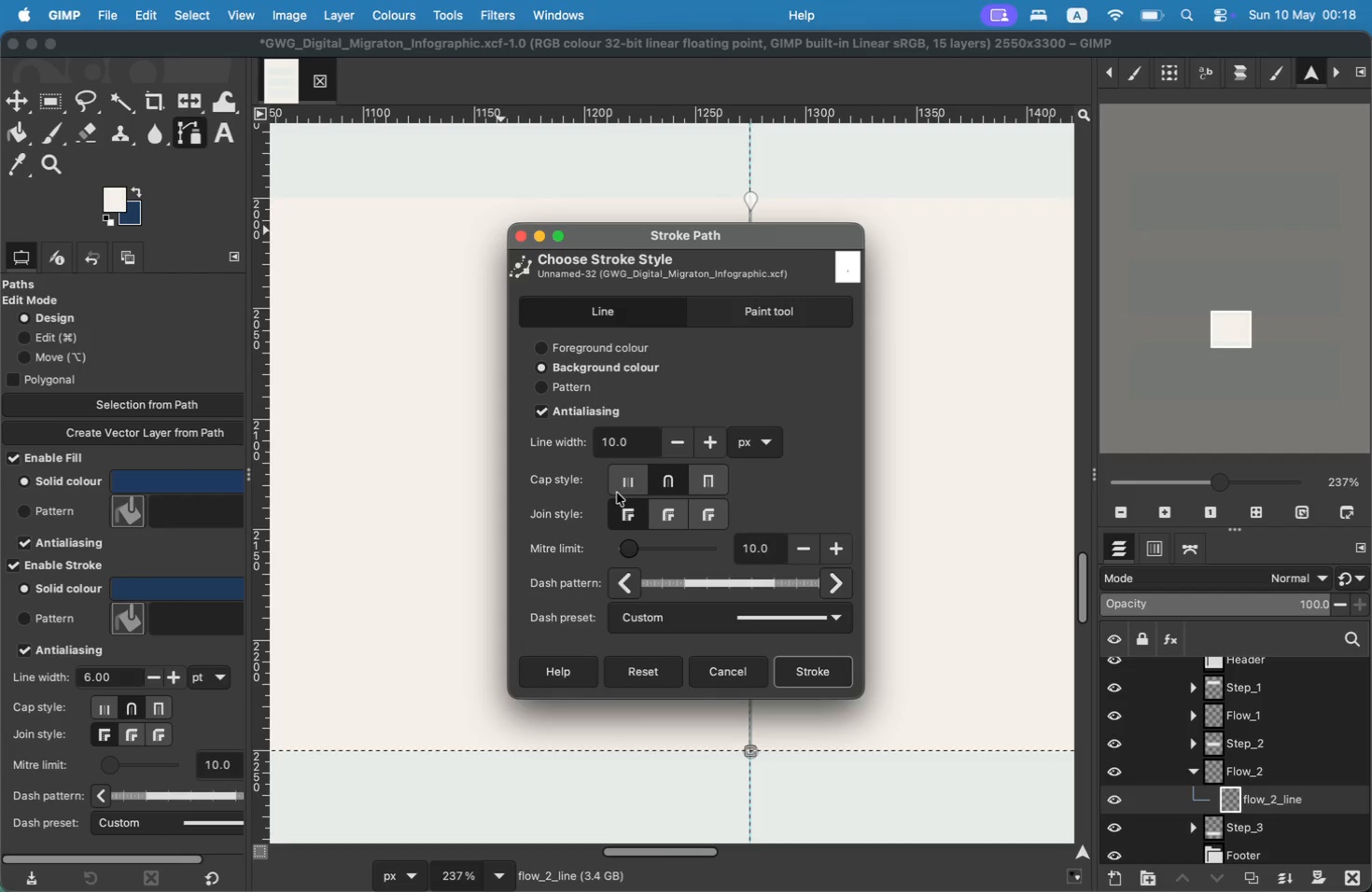 
wait(5.93)
 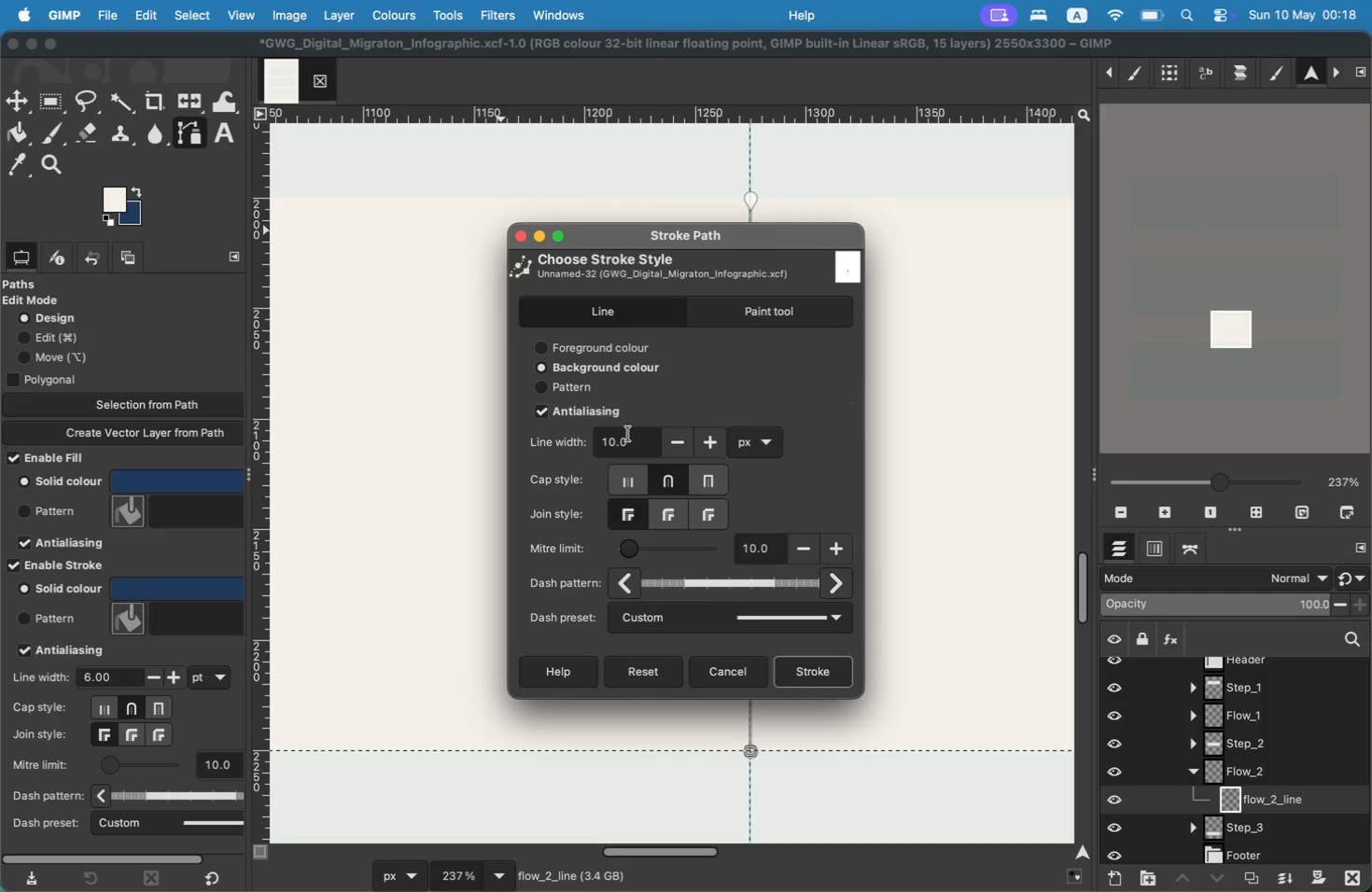 
left_click([804, 675])
 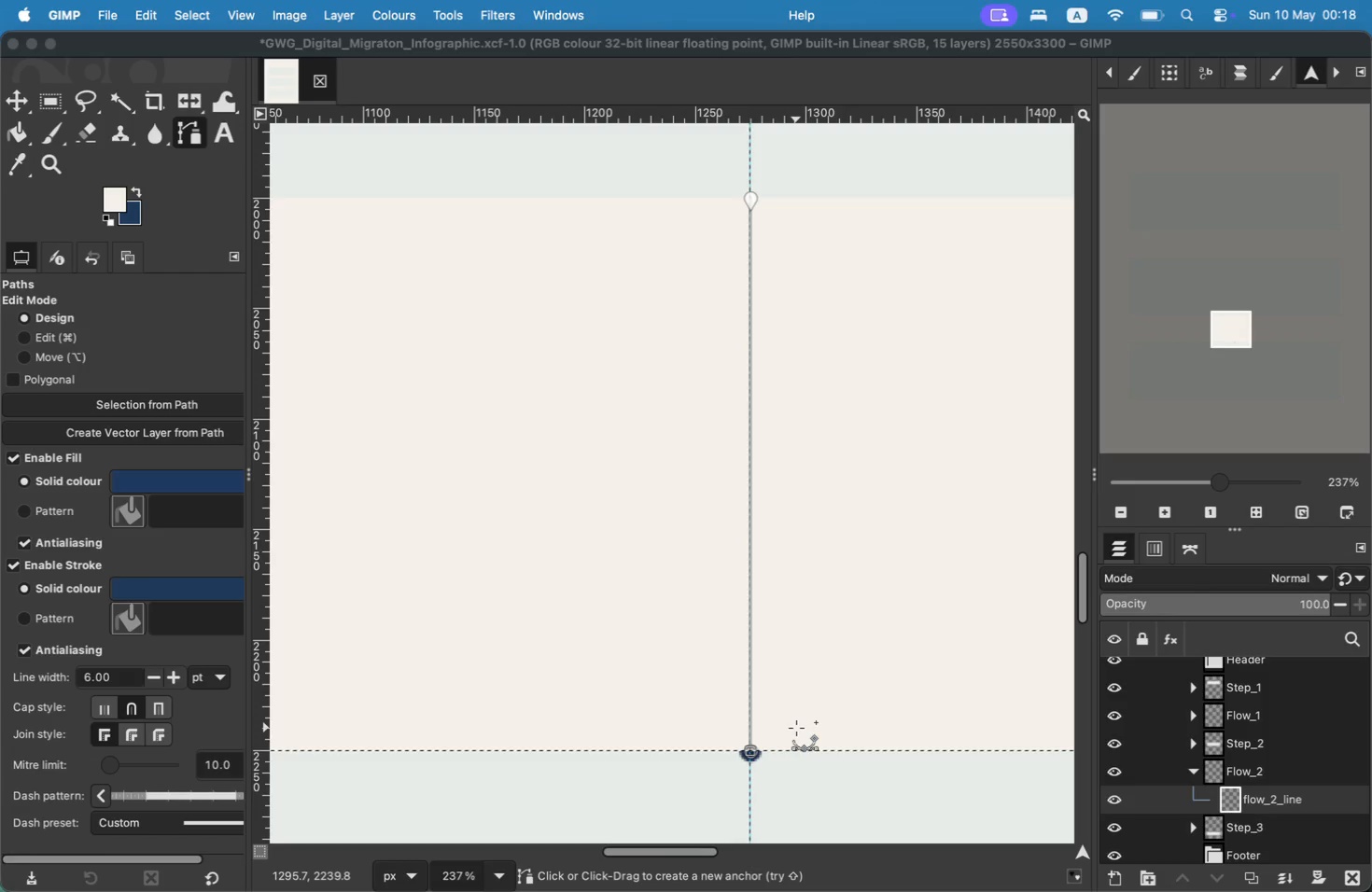 
wait(5.75)
 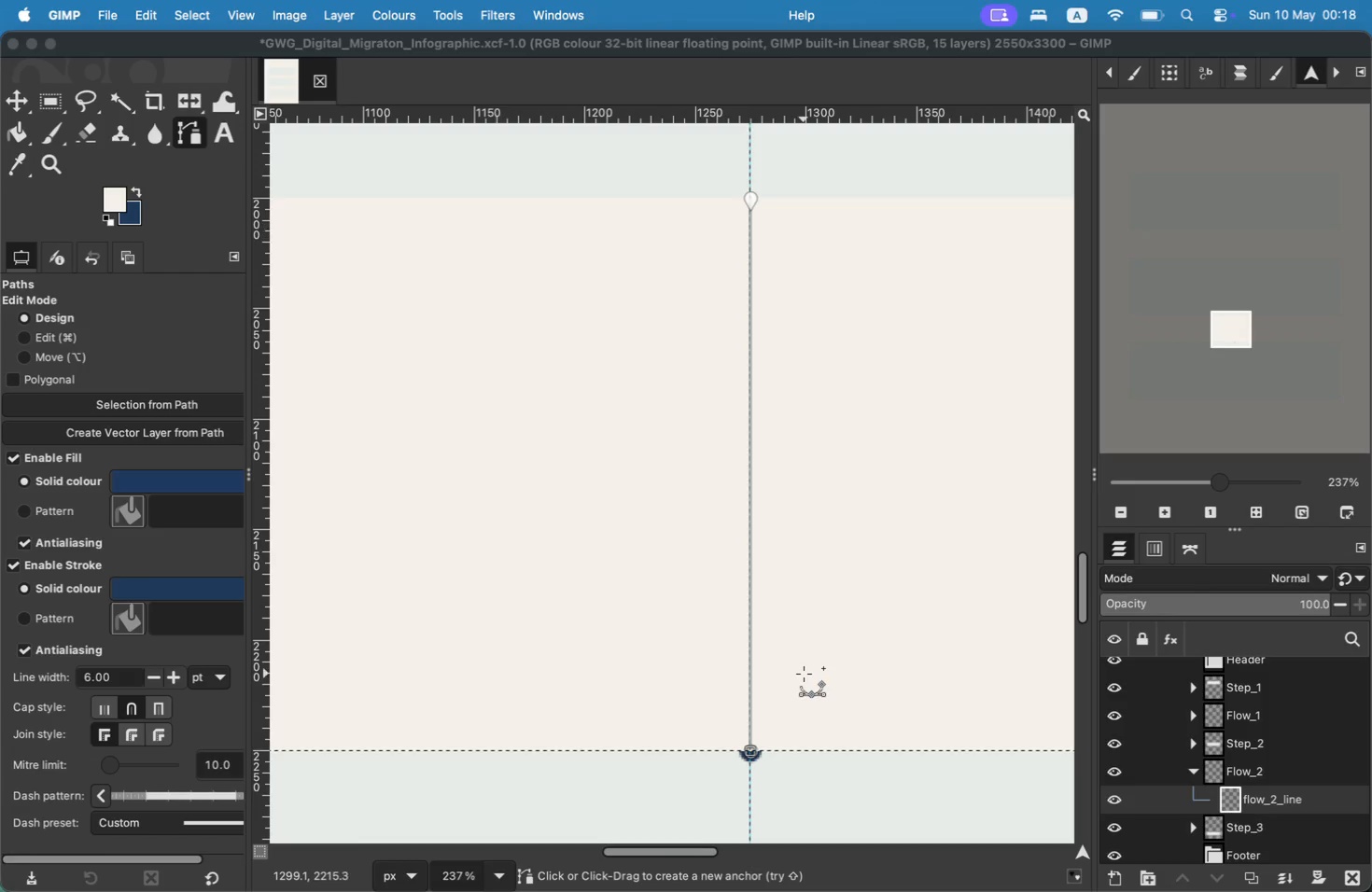 
key(Meta+CommandLeft)
 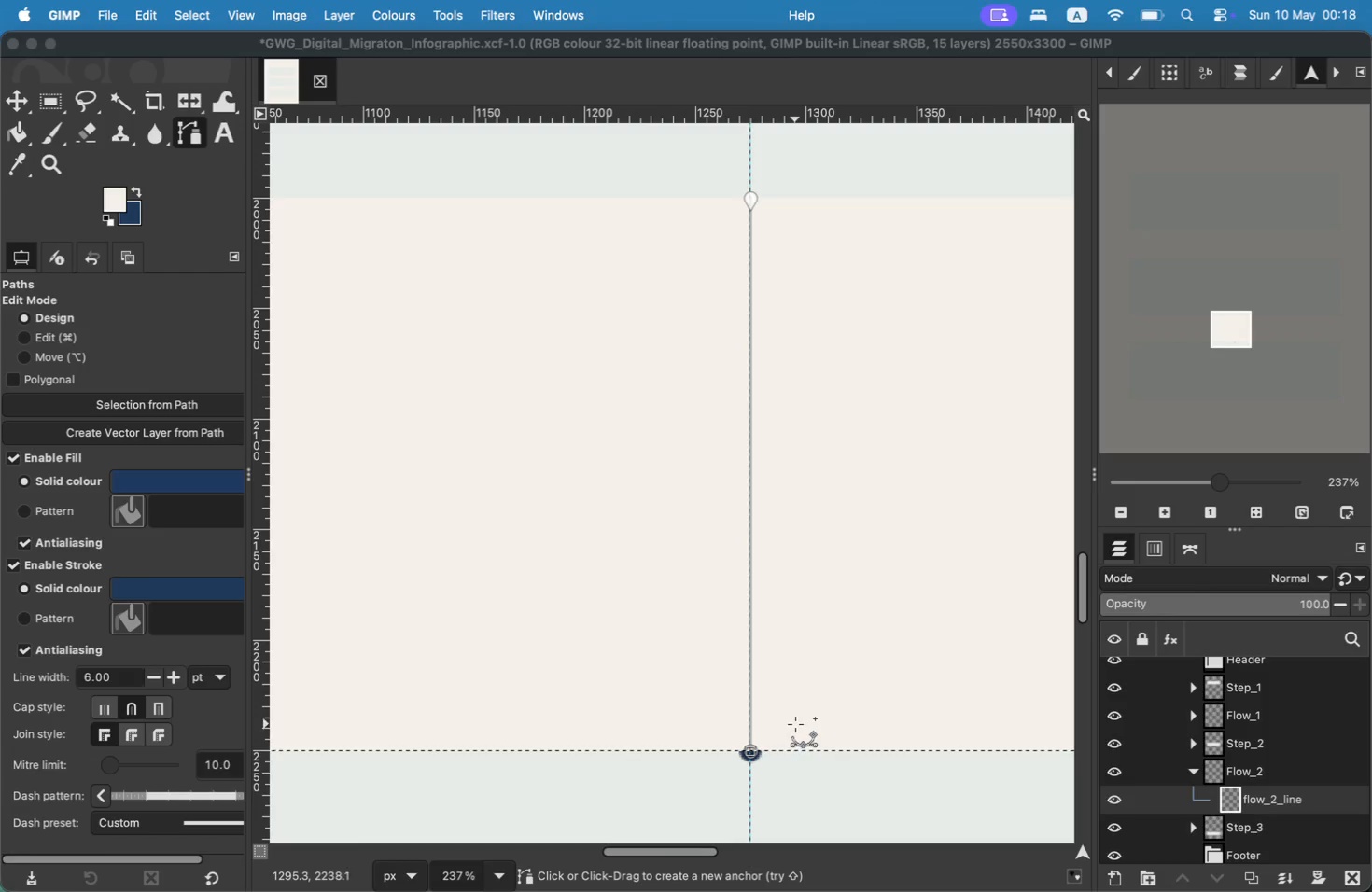 
key(Meta+Z)
 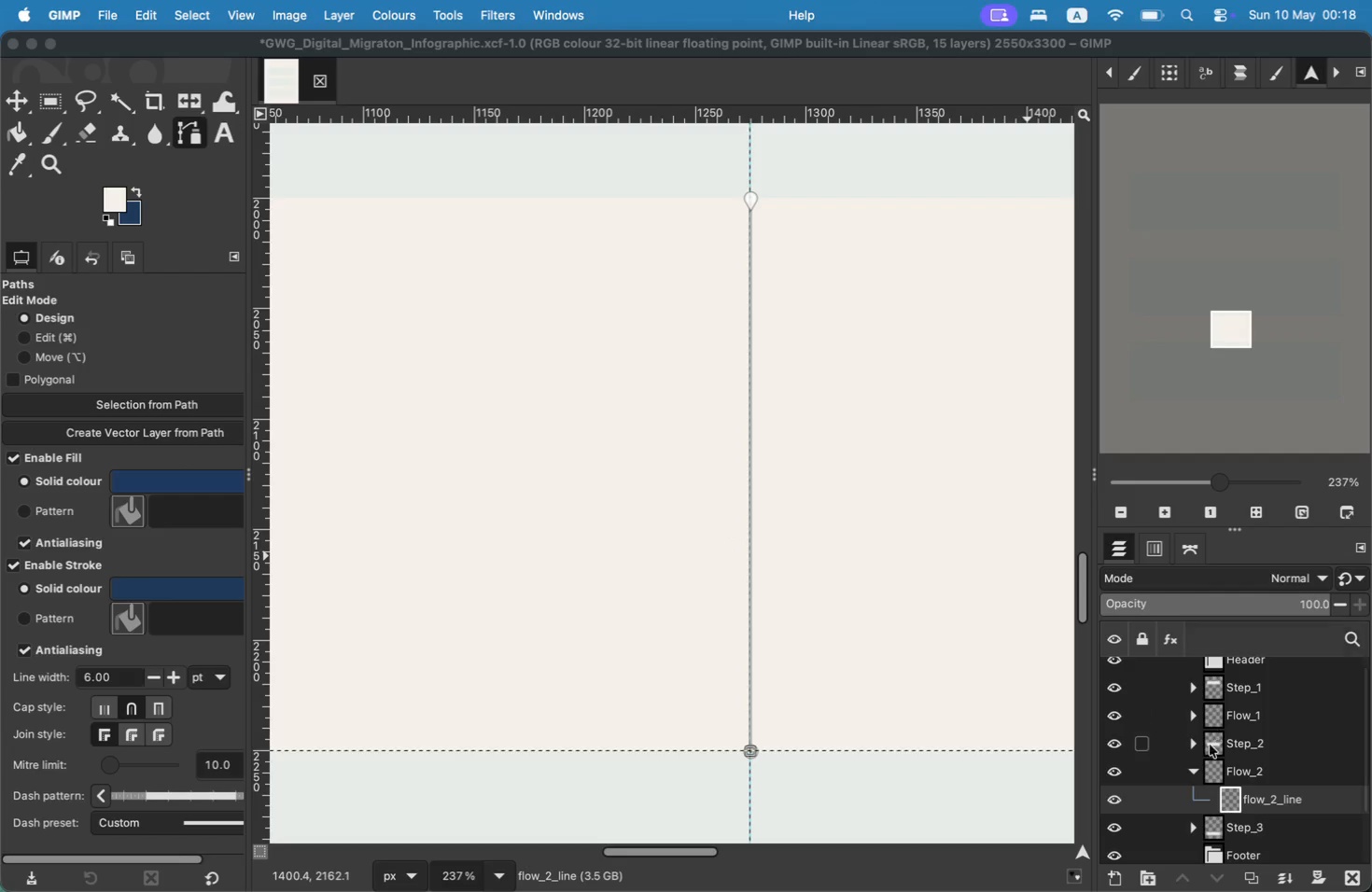 
right_click([1253, 796])
 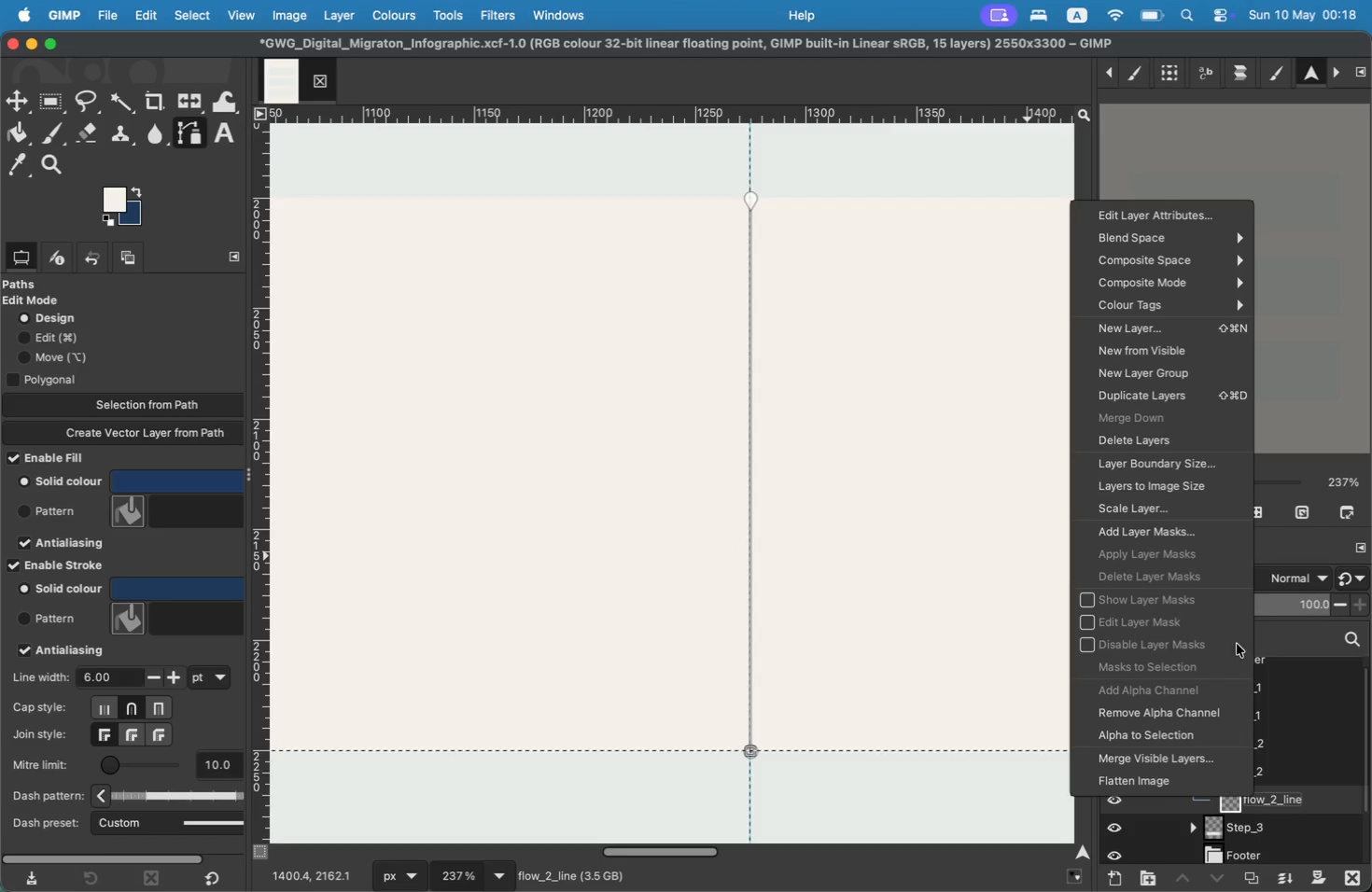 
mouse_move([1148, 487])
 